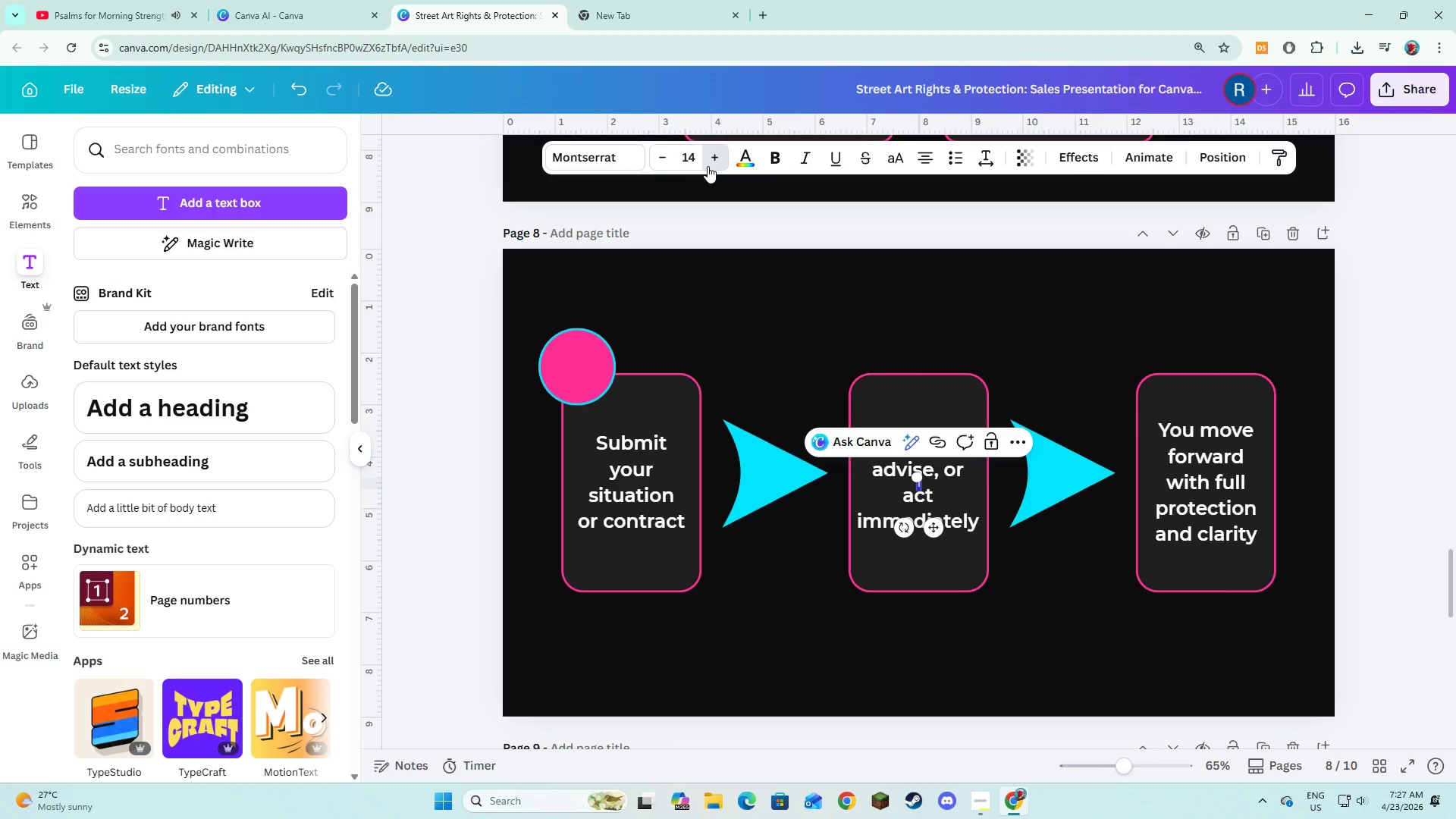 
triple_click([708, 166])
 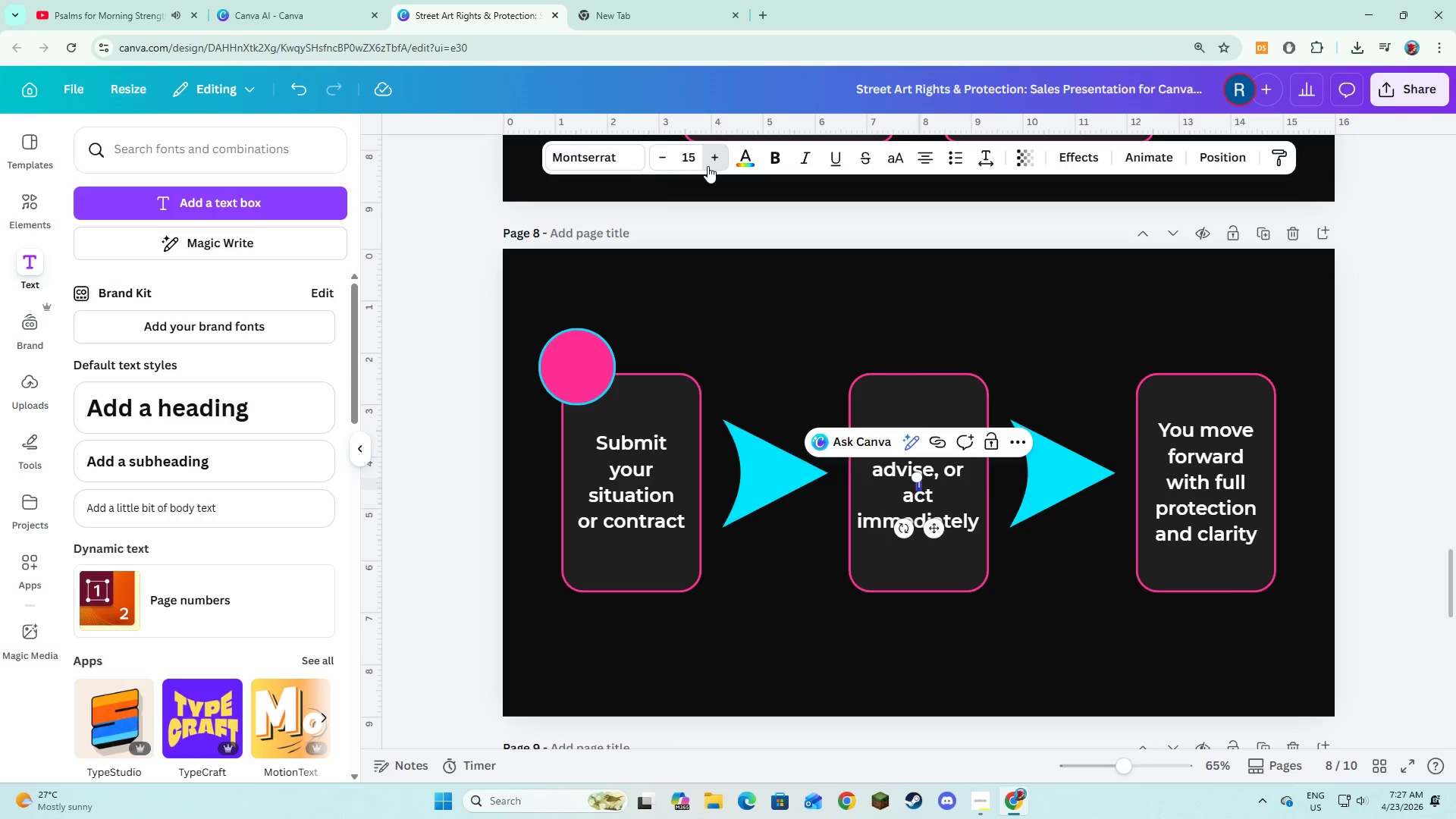 
triple_click([708, 166])
 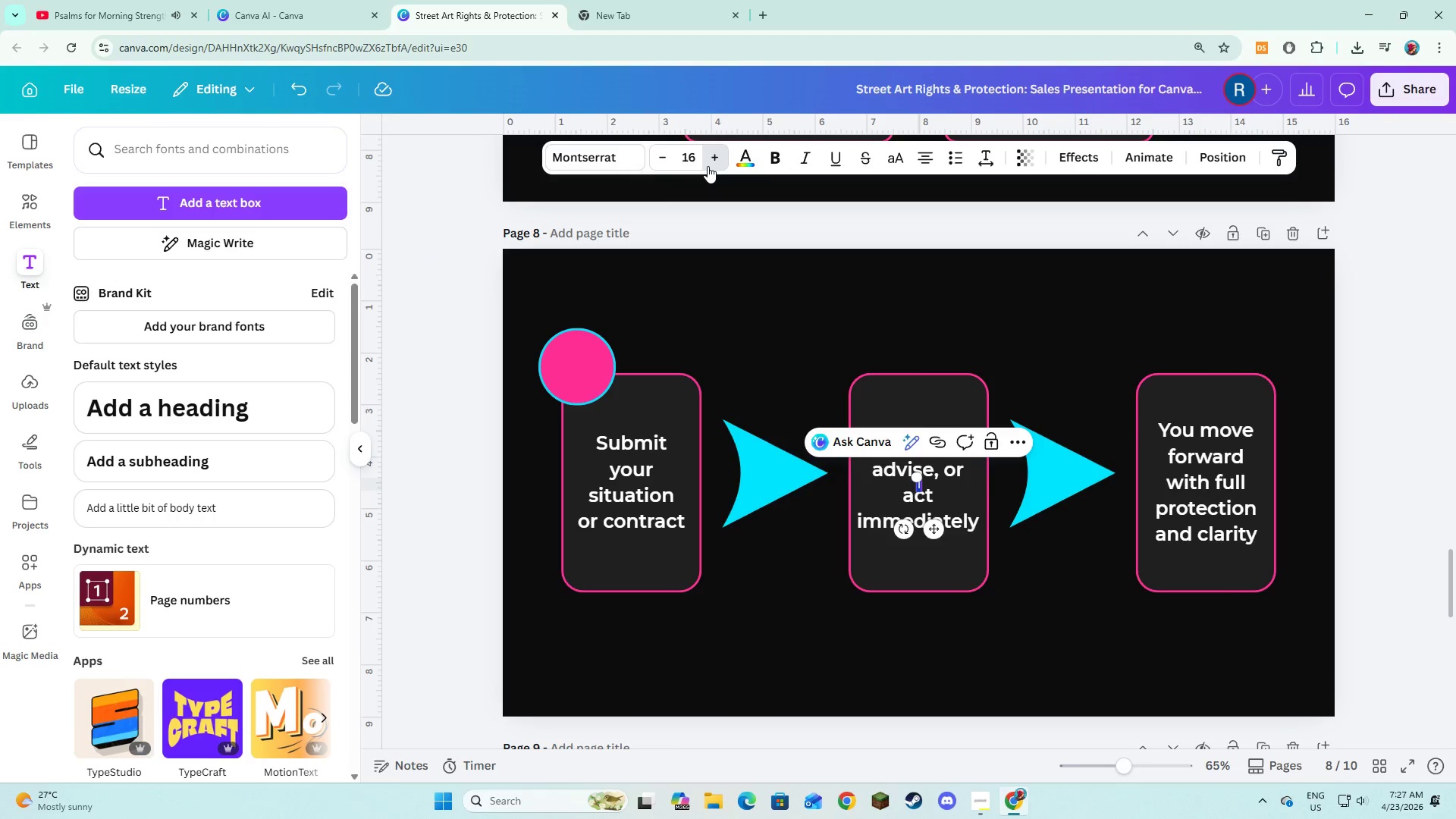 
triple_click([708, 166])
 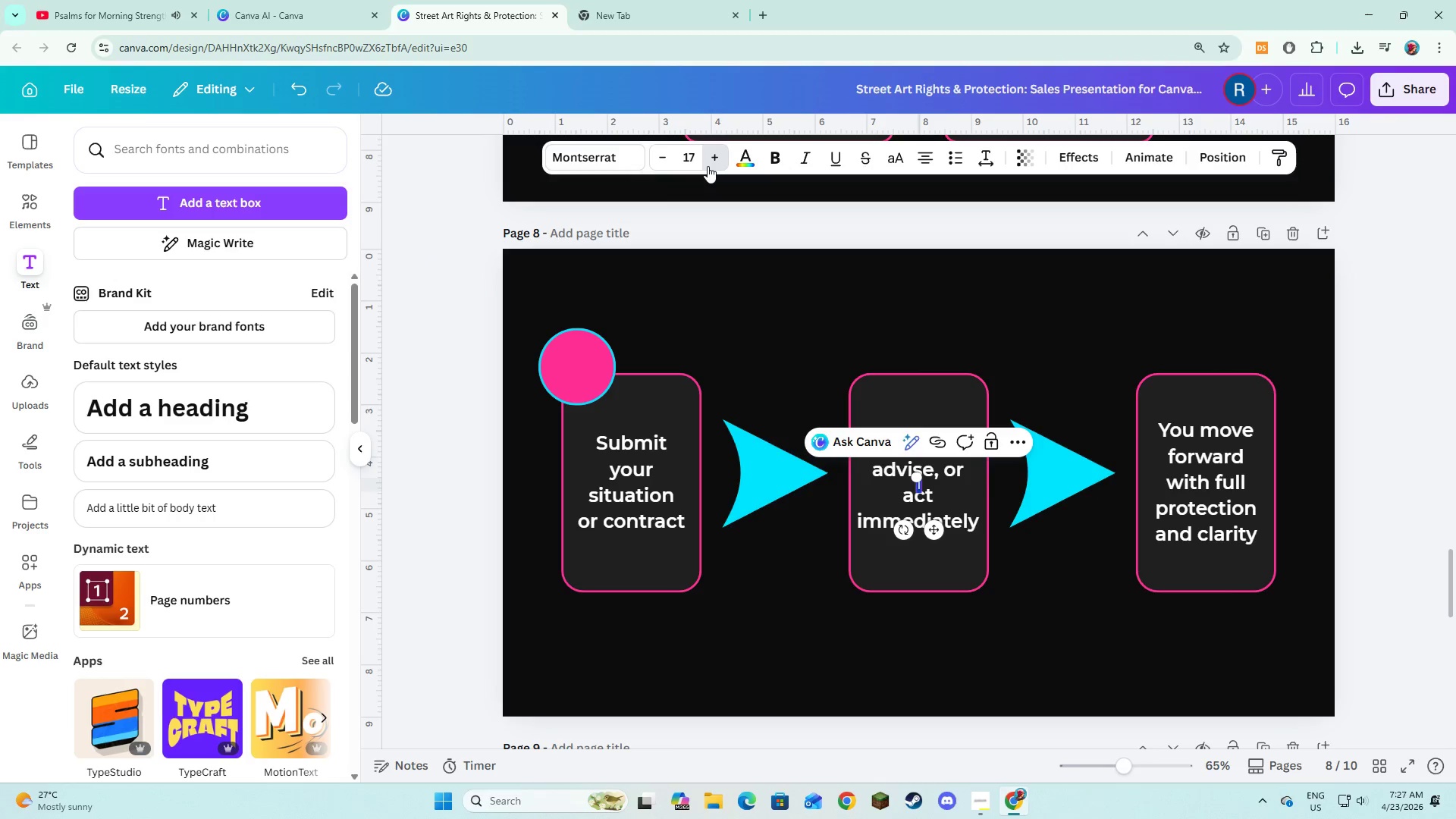 
triple_click([708, 166])
 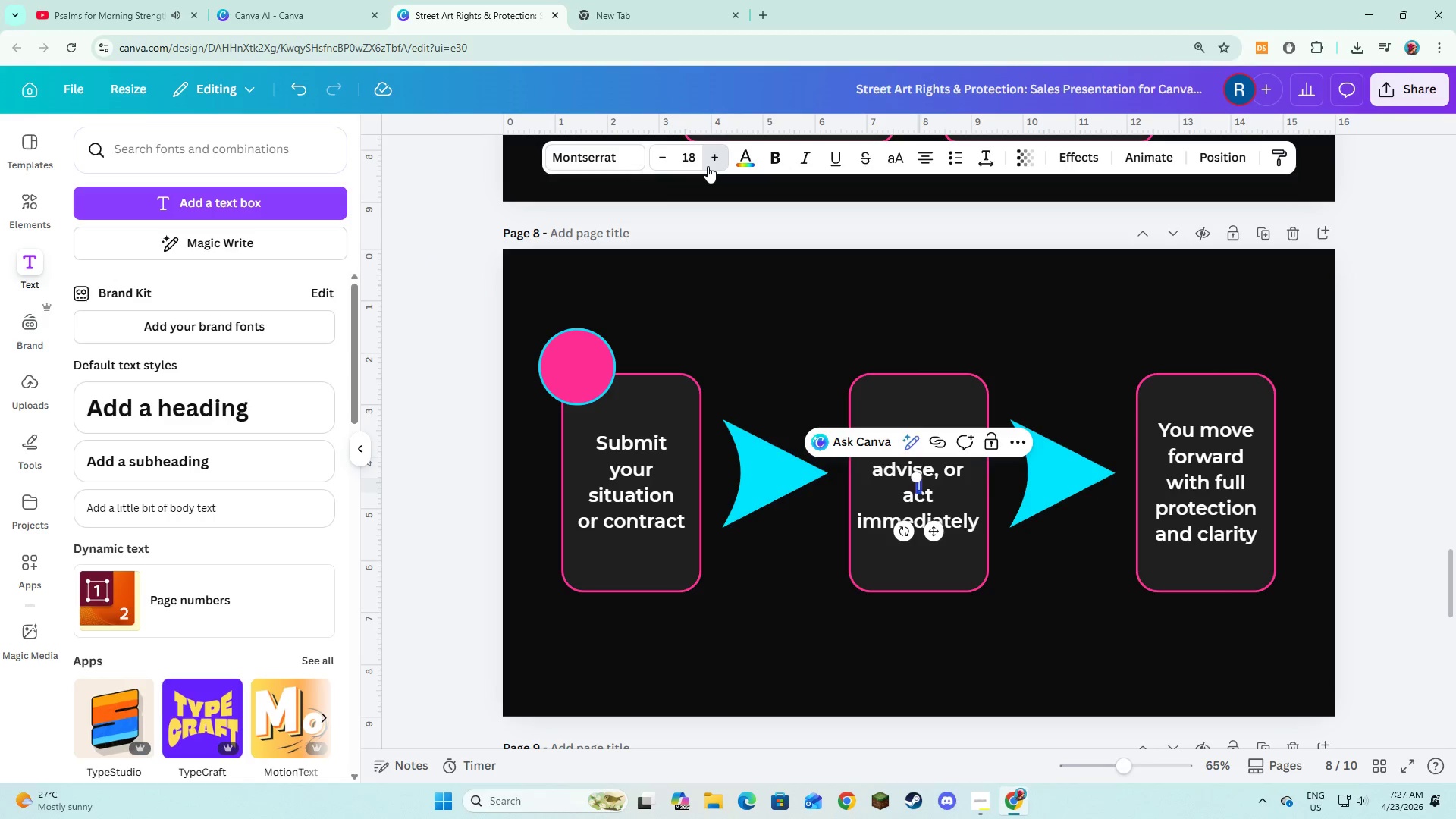 
triple_click([708, 166])
 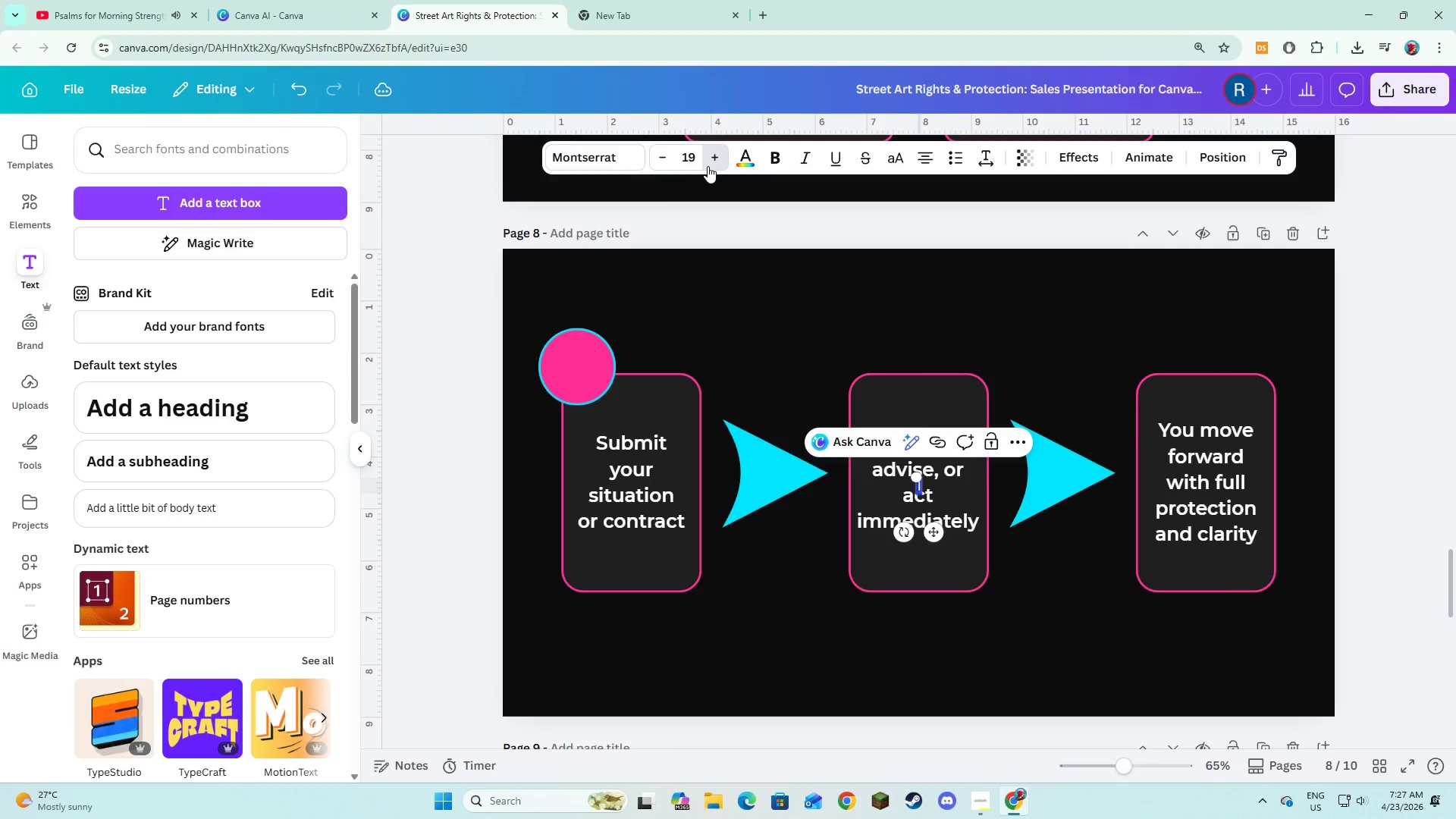 
triple_click([708, 166])
 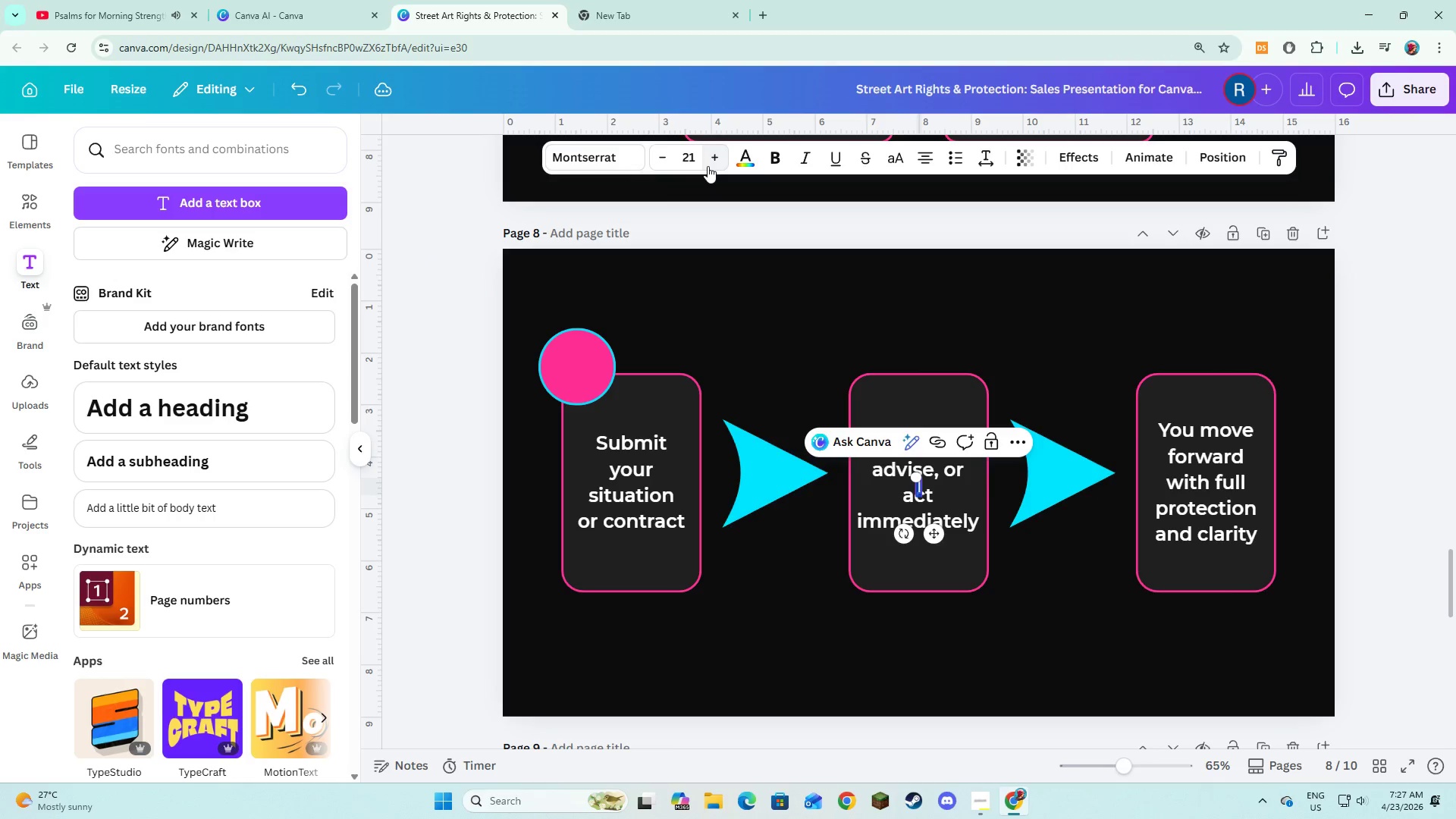 
triple_click([708, 166])
 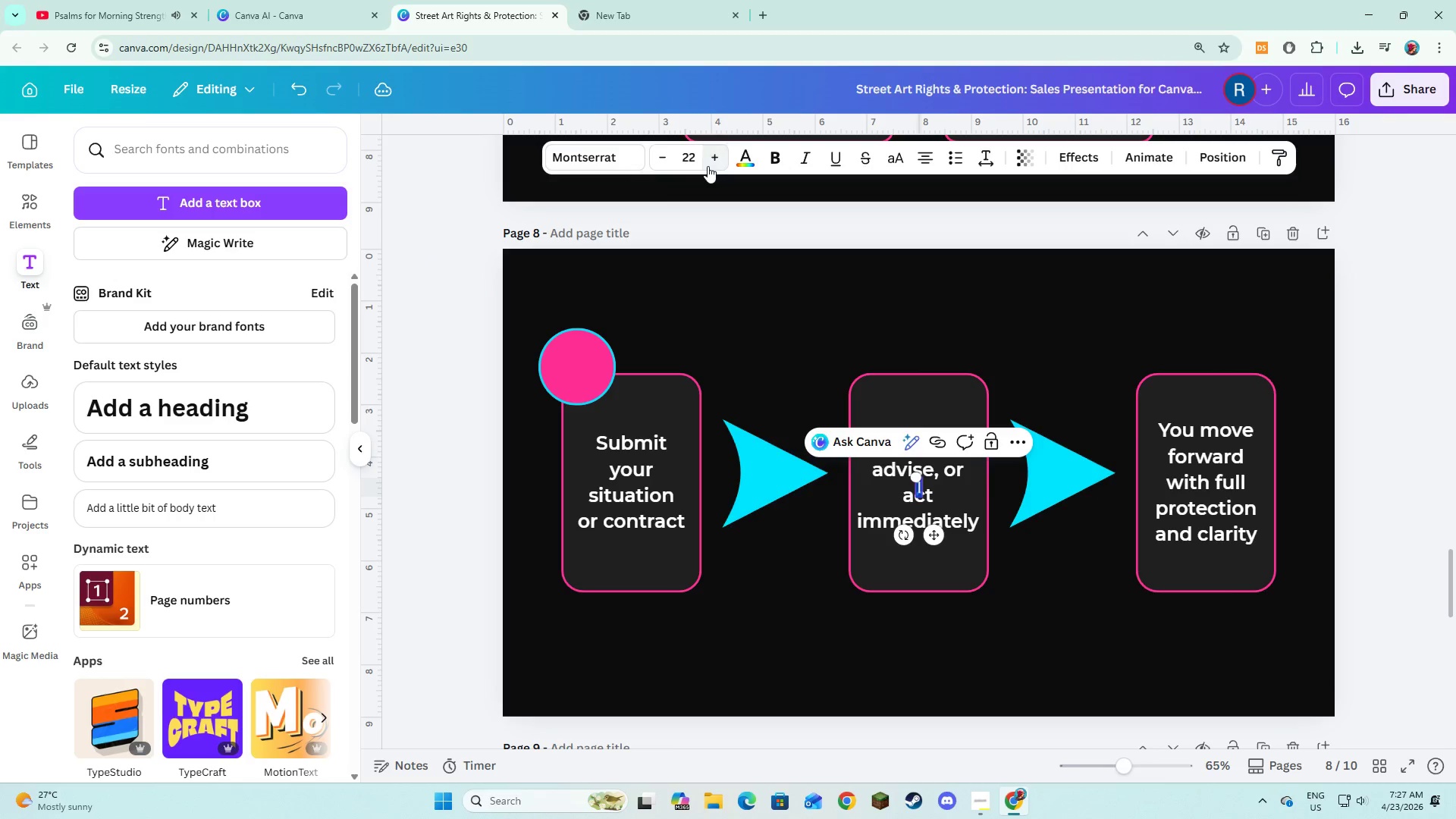 
triple_click([708, 166])
 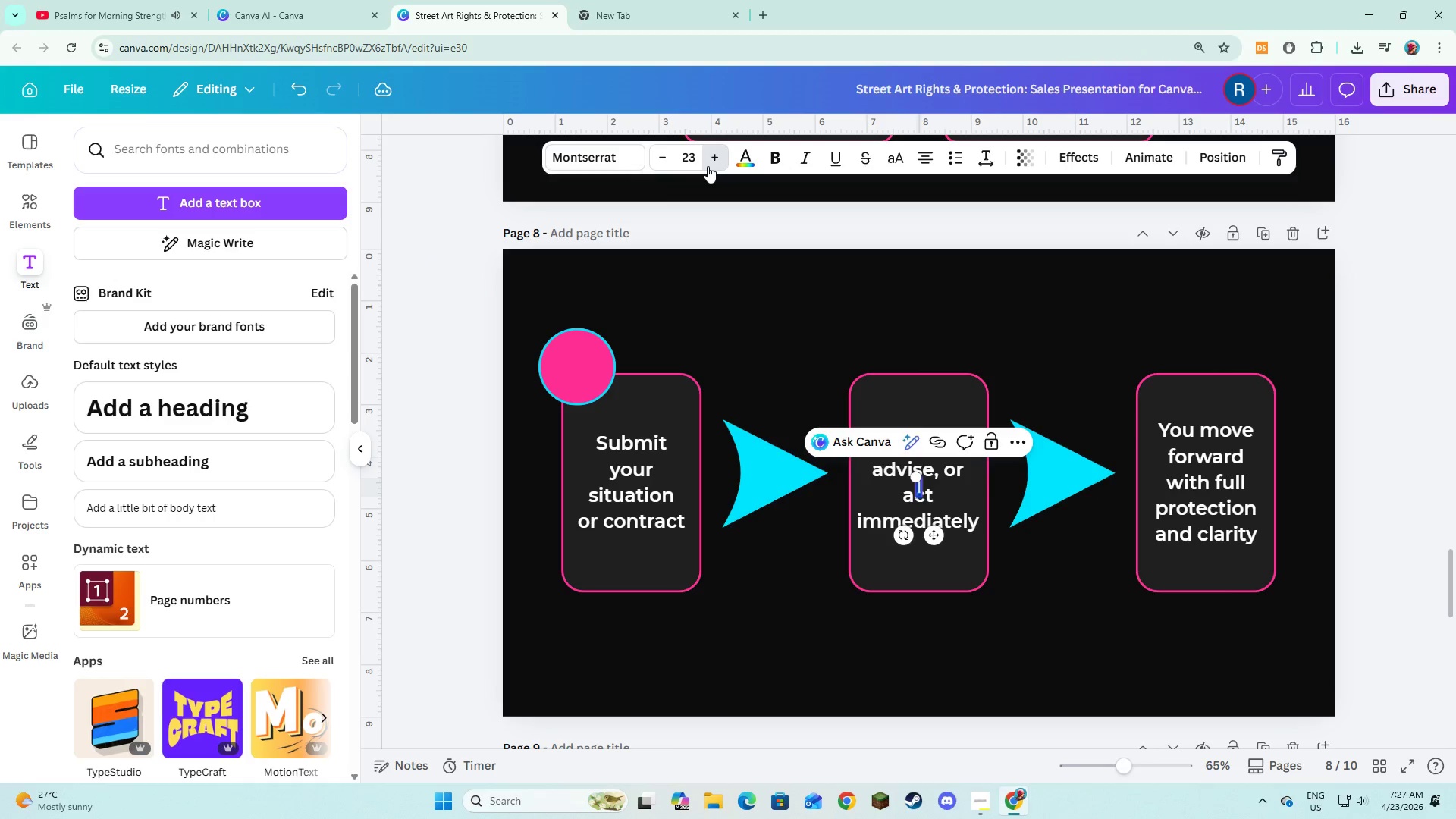 
triple_click([708, 166])
 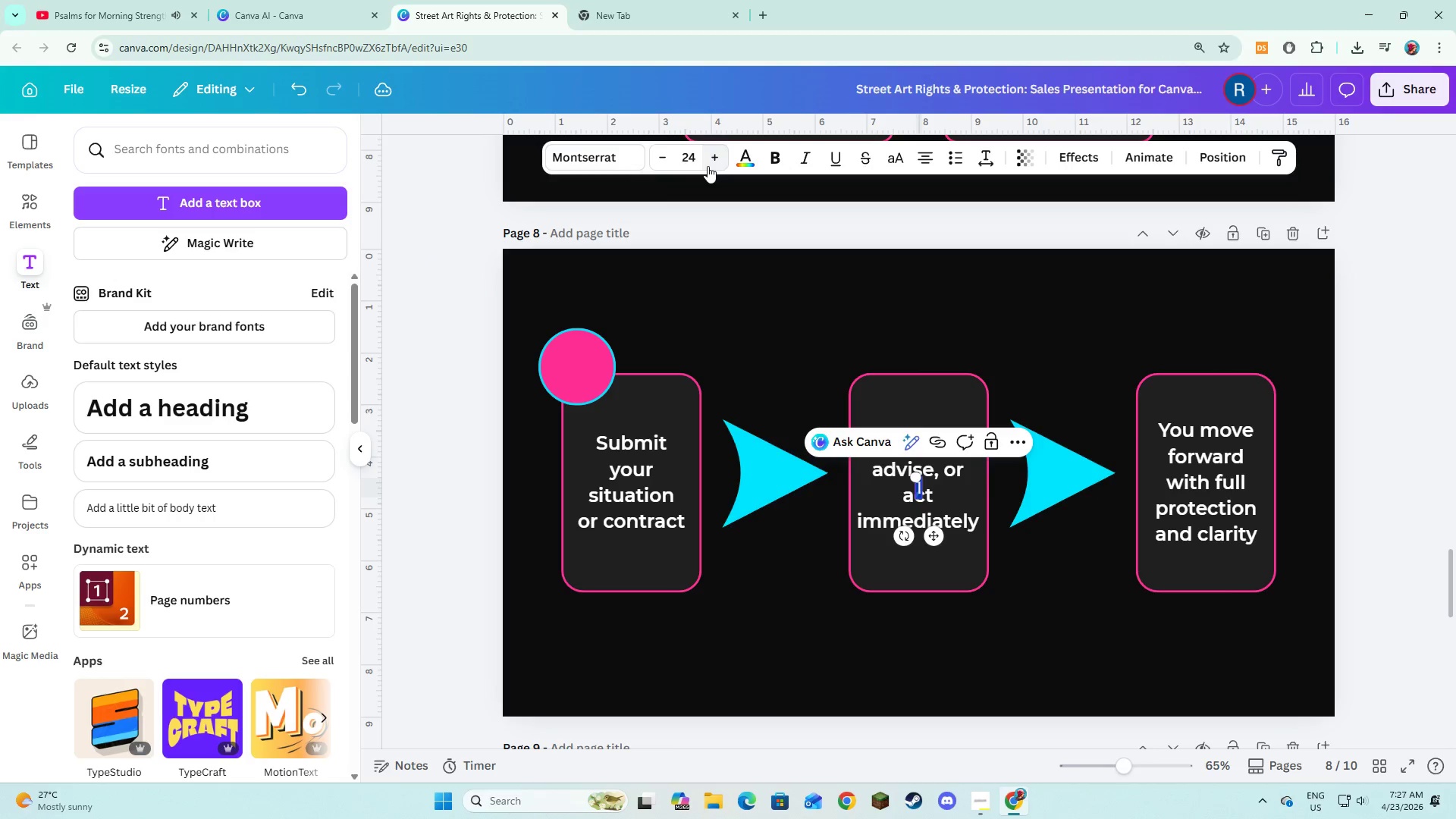 
triple_click([708, 166])
 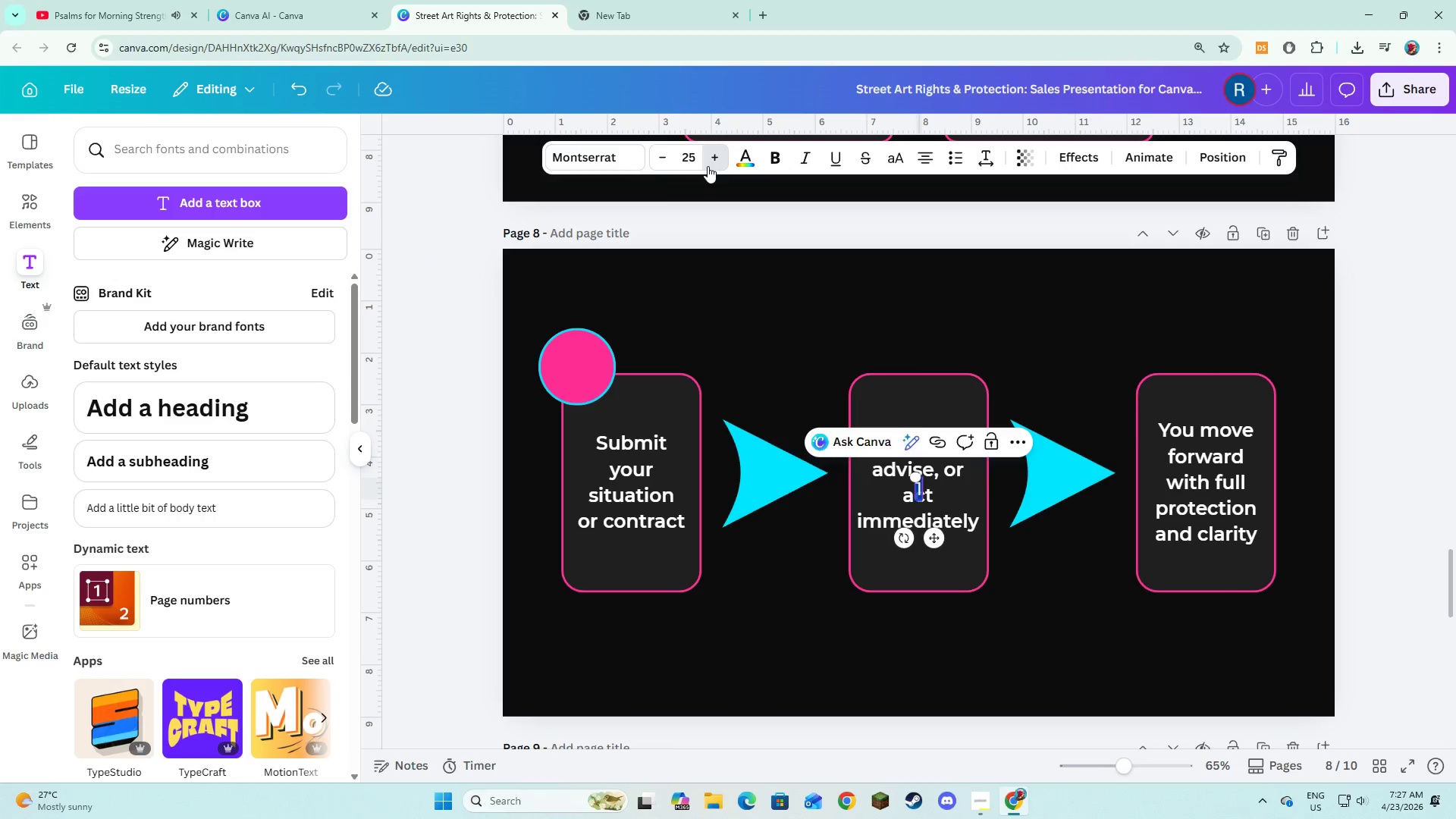 
double_click([708, 166])
 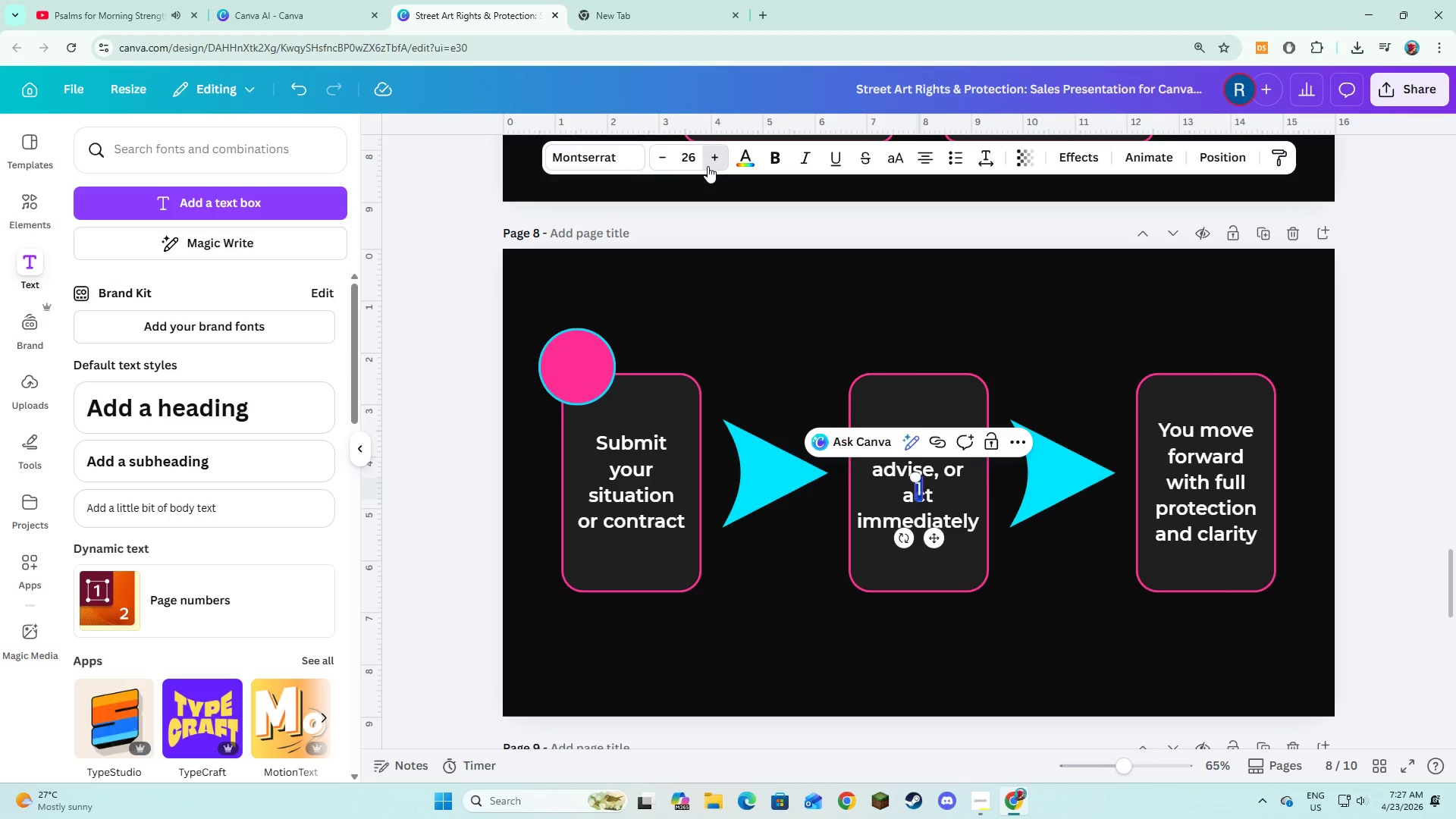 
triple_click([708, 166])
 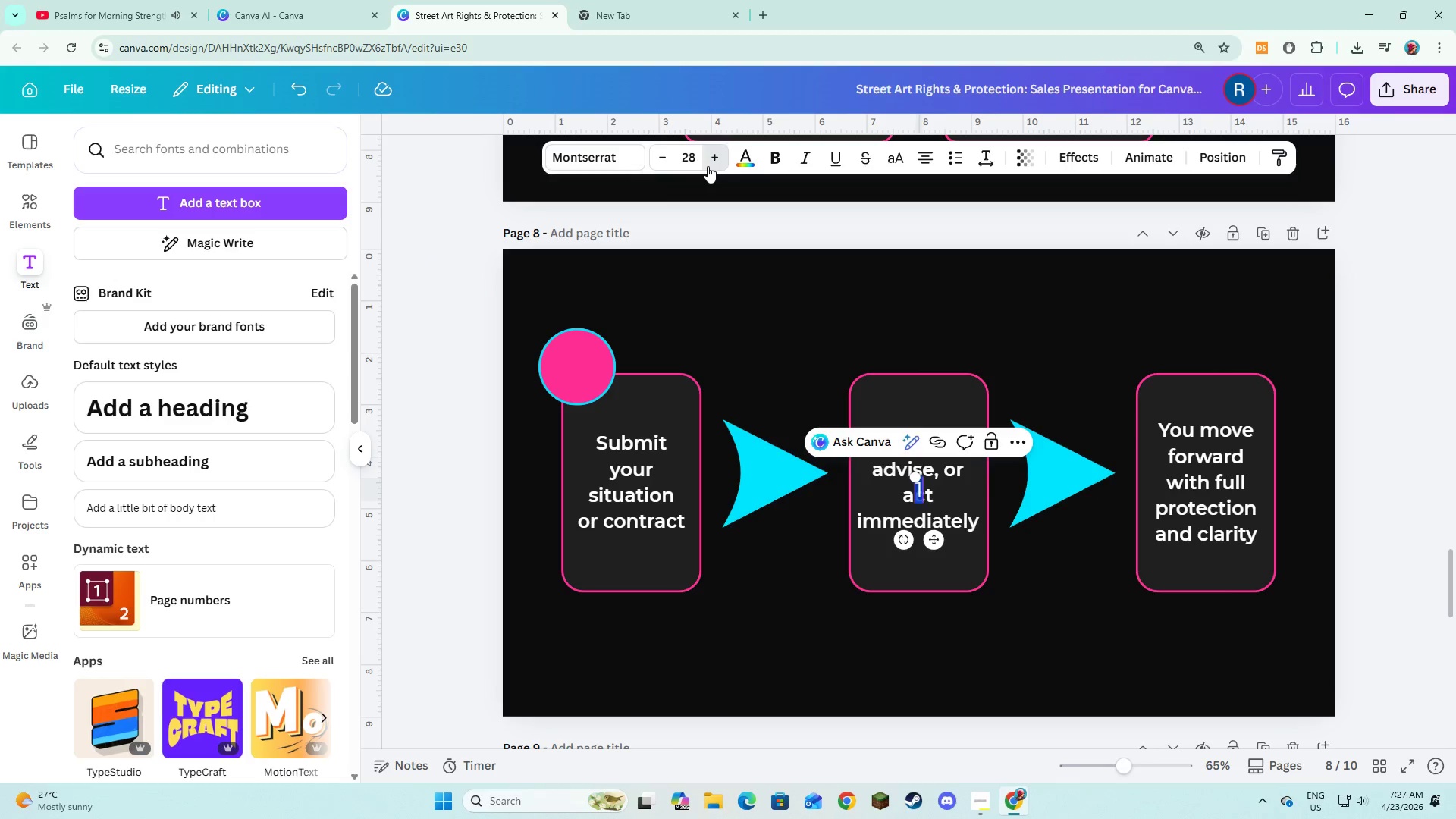 
triple_click([708, 166])
 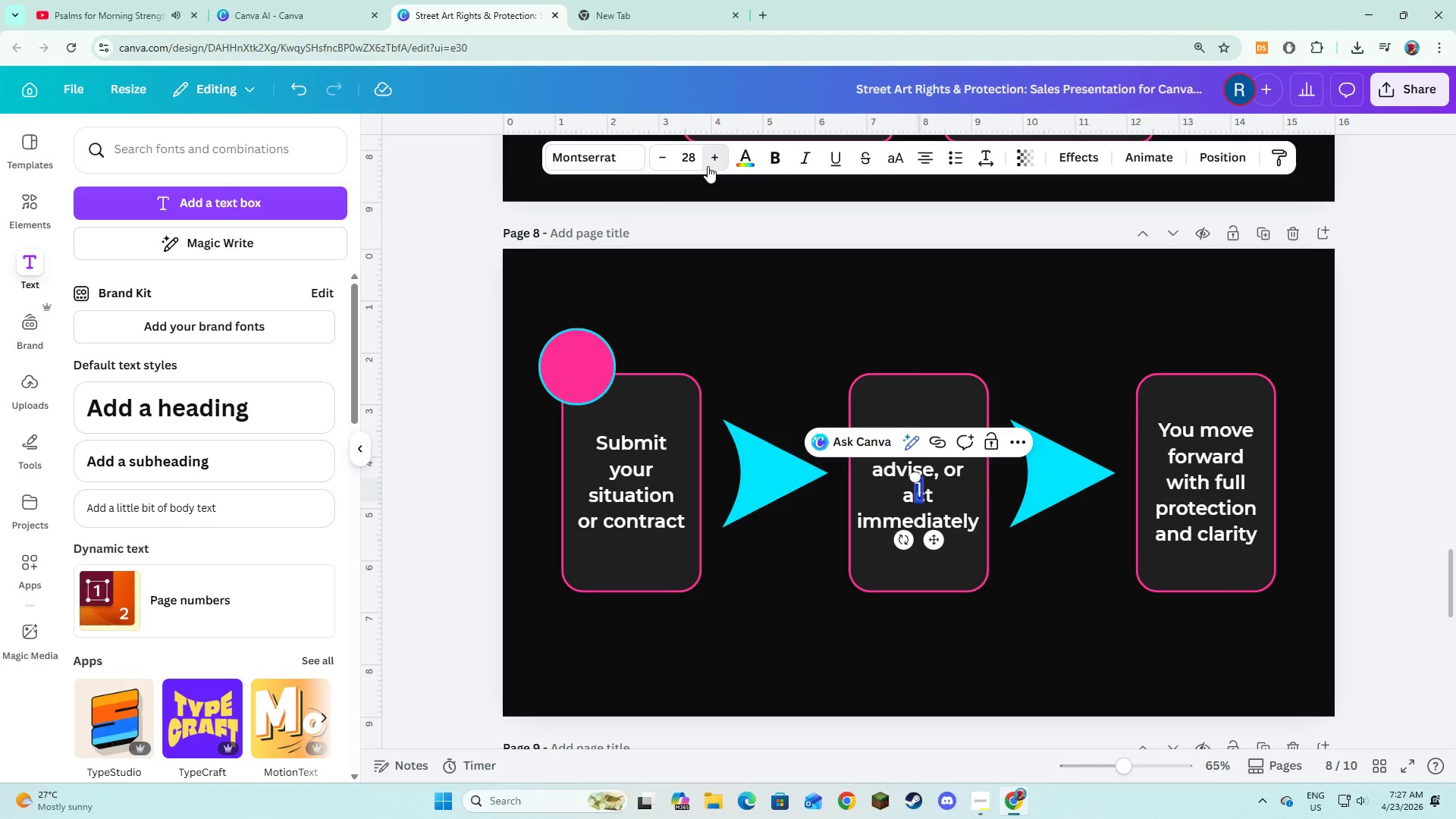 
triple_click([708, 166])
 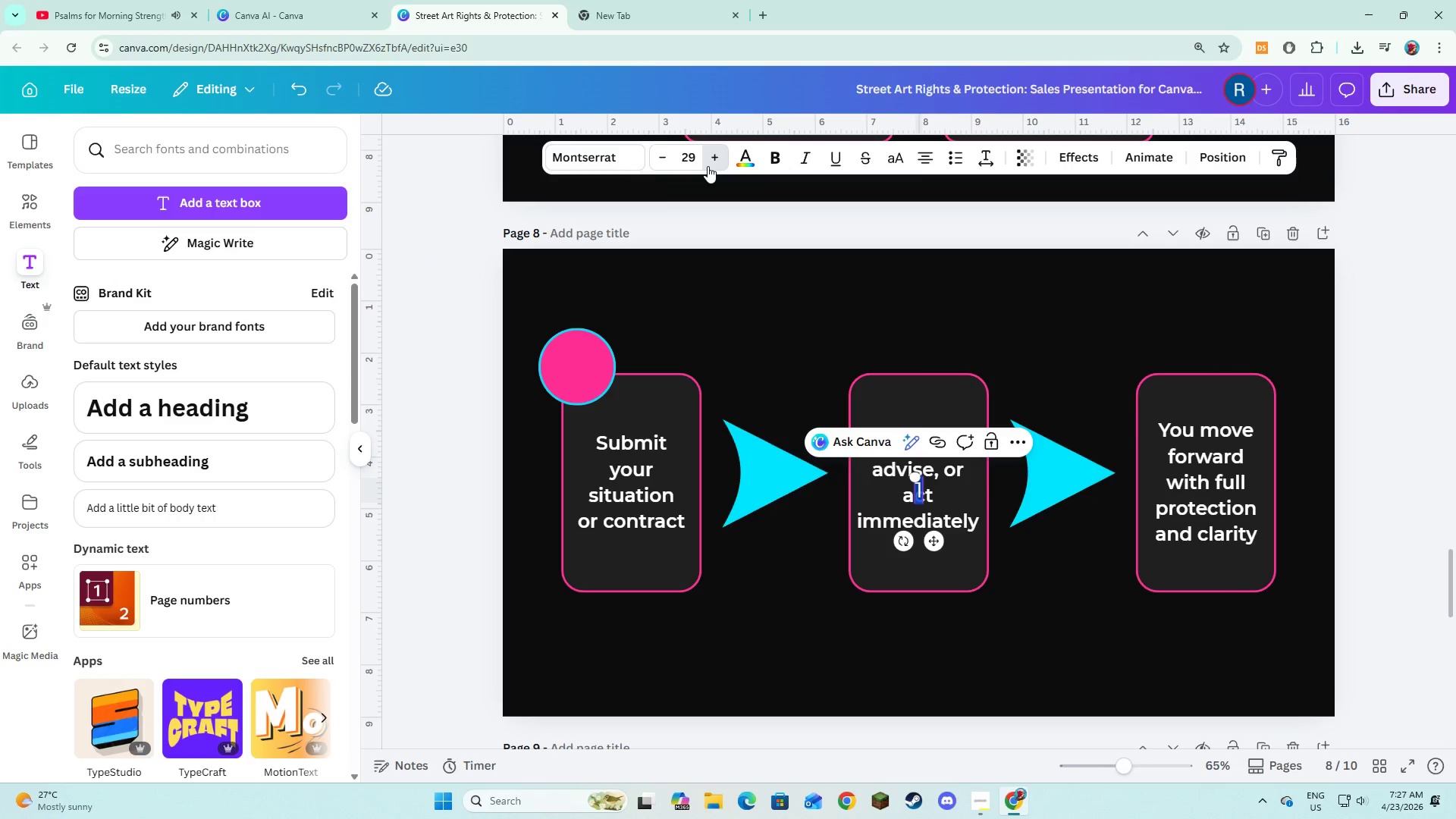 
triple_click([708, 166])
 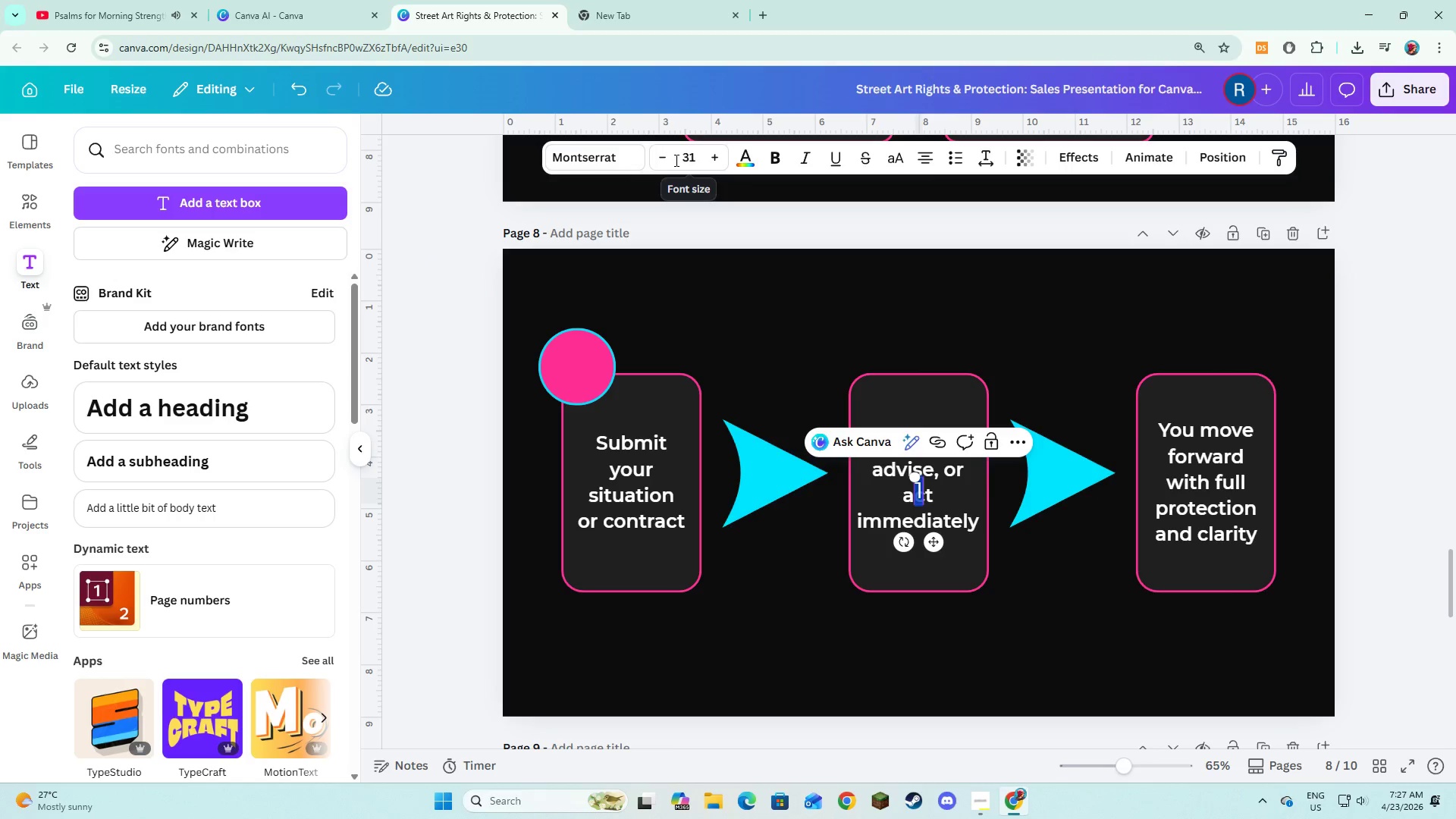 
left_click([667, 159])
 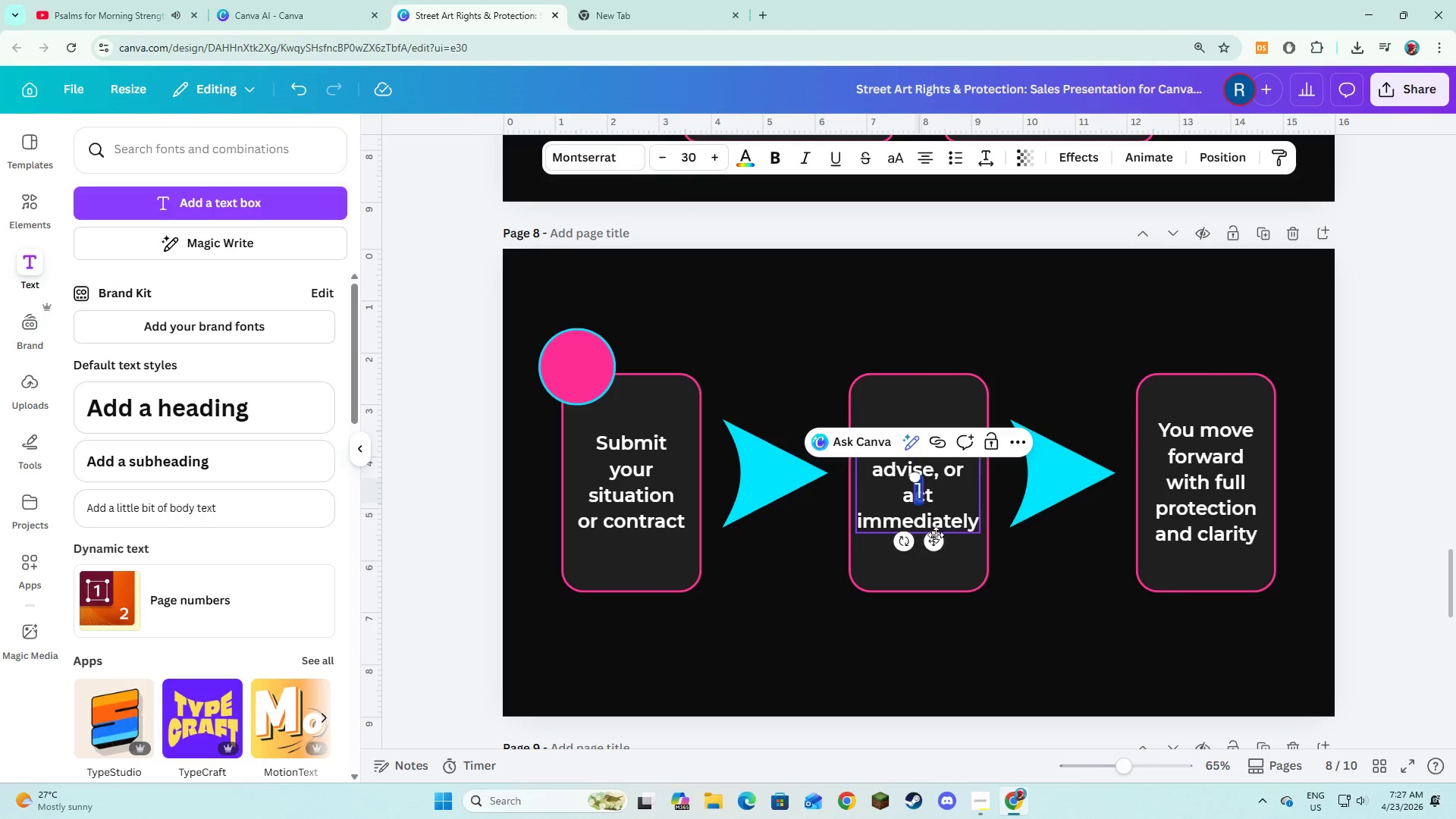 
left_click_drag(start_coordinate=[937, 542], to_coordinate=[595, 415])
 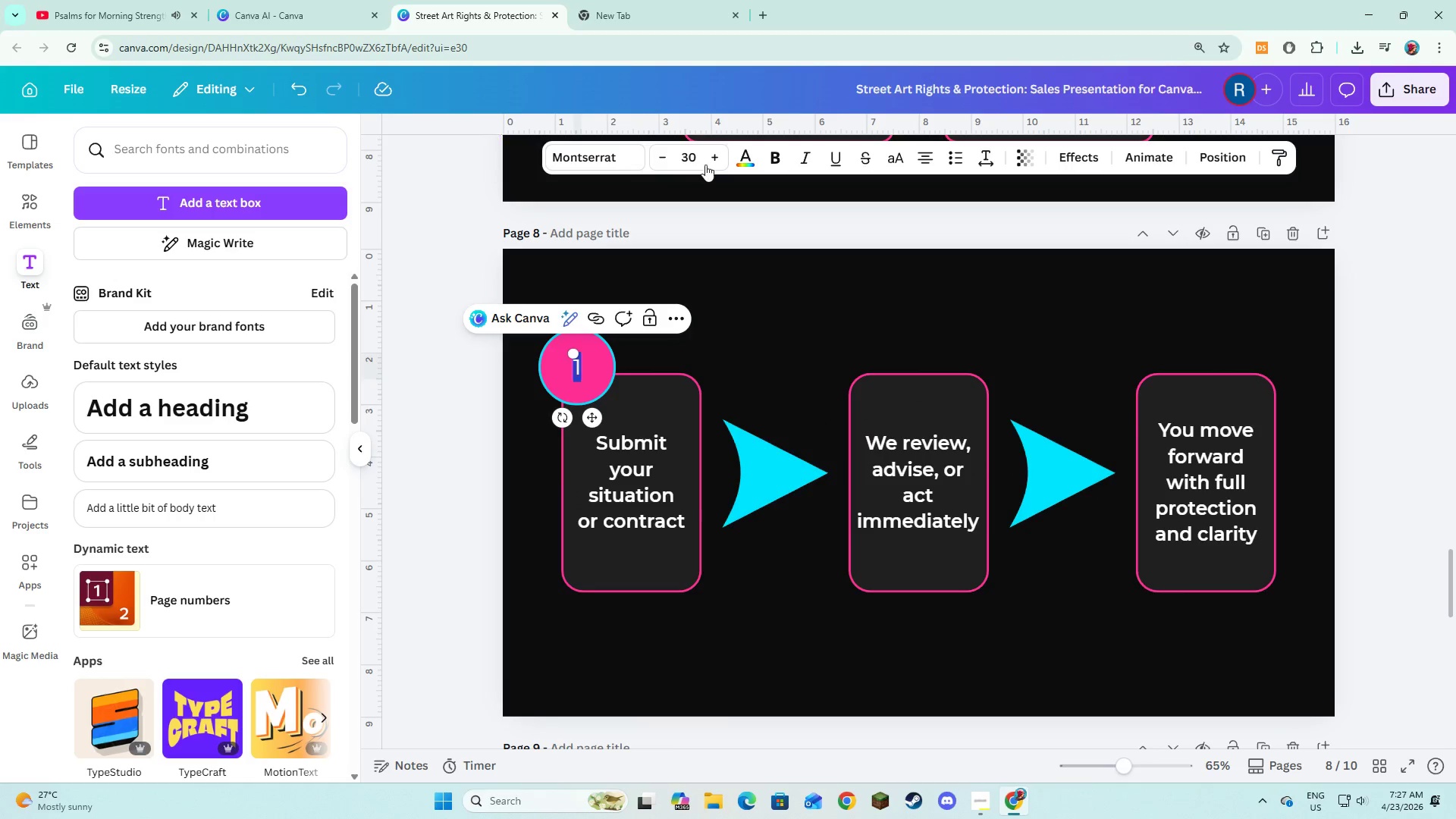 
left_click([708, 161])
 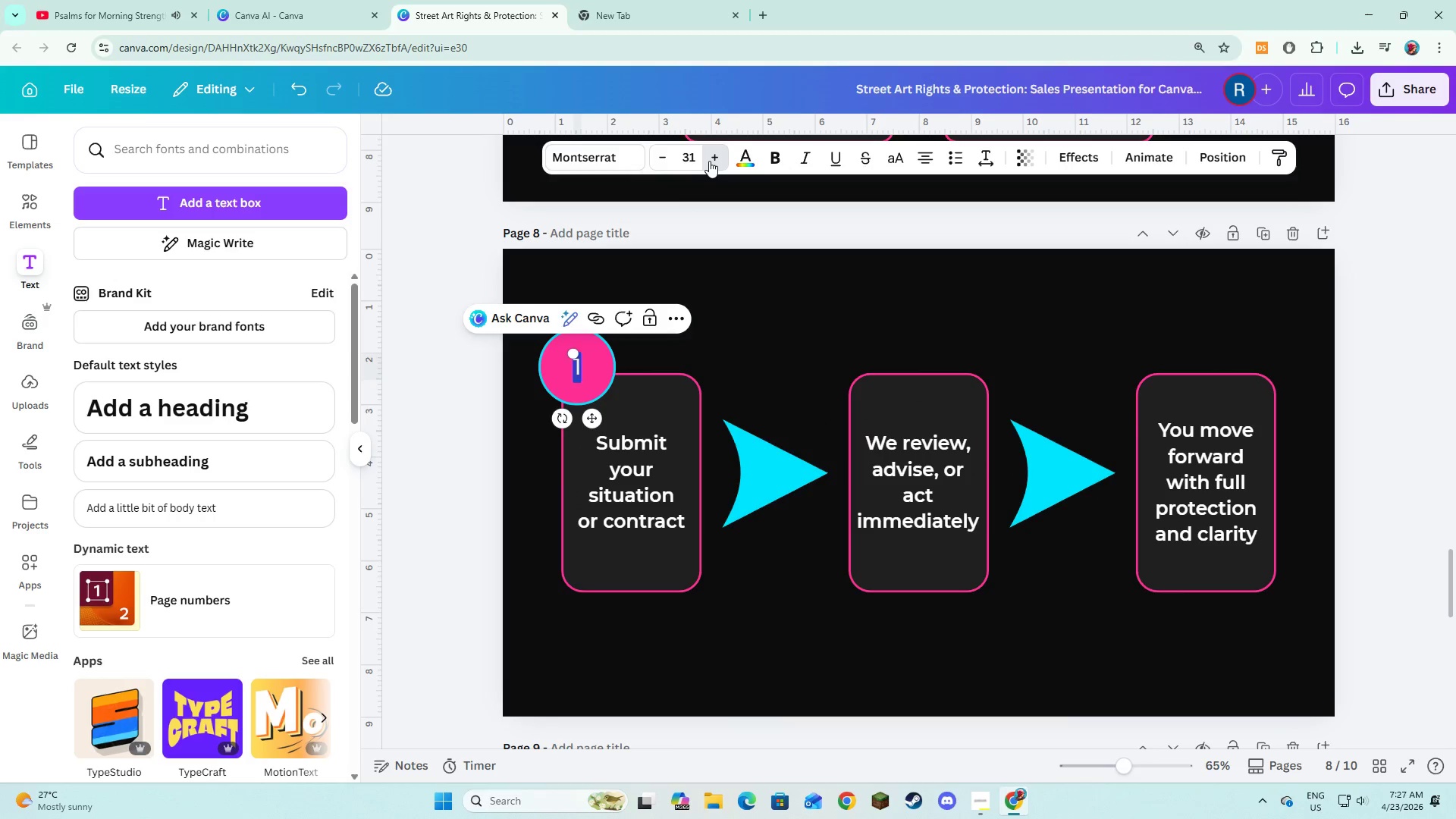 
triple_click([710, 161])
 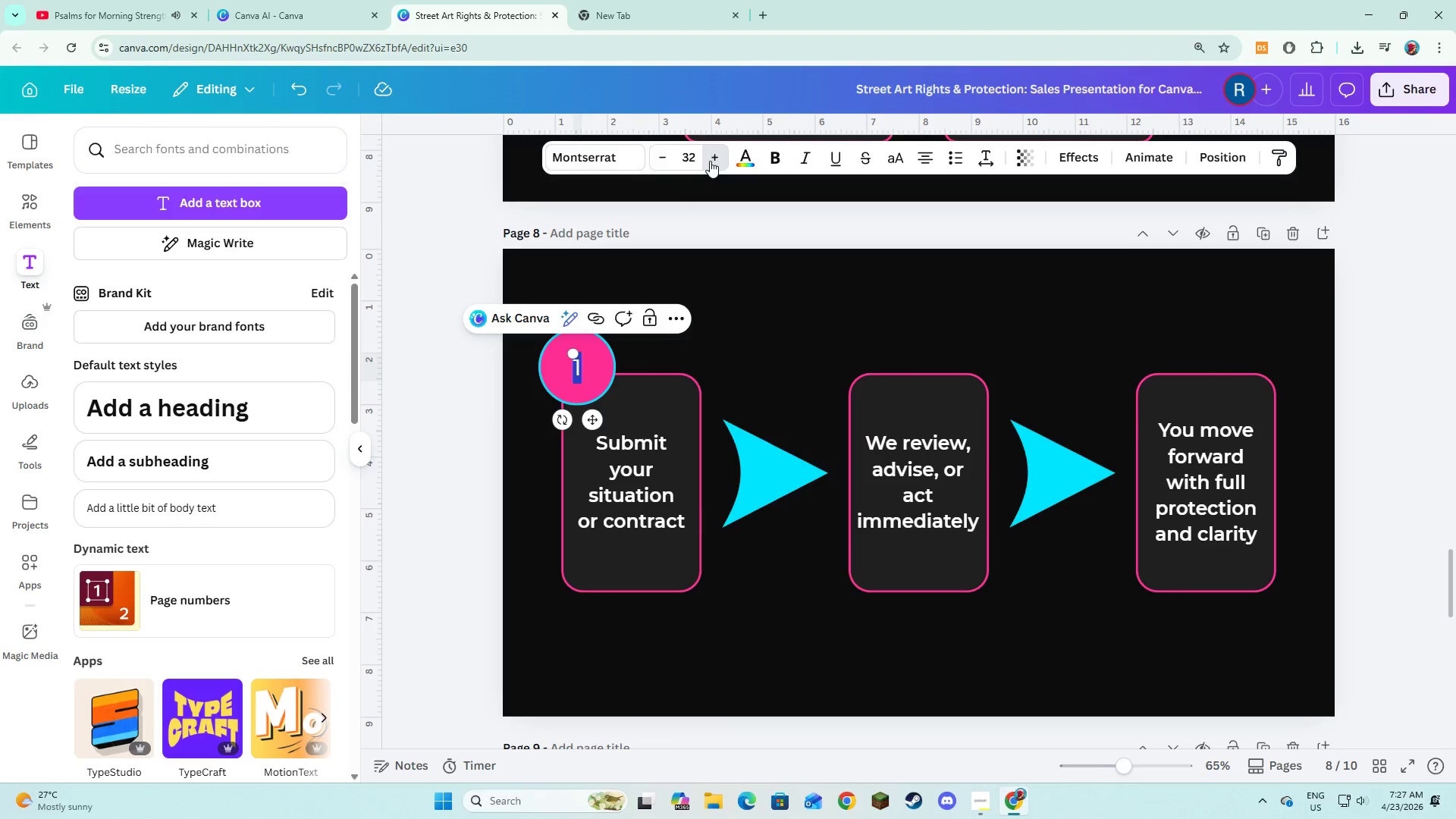 
triple_click([710, 161])
 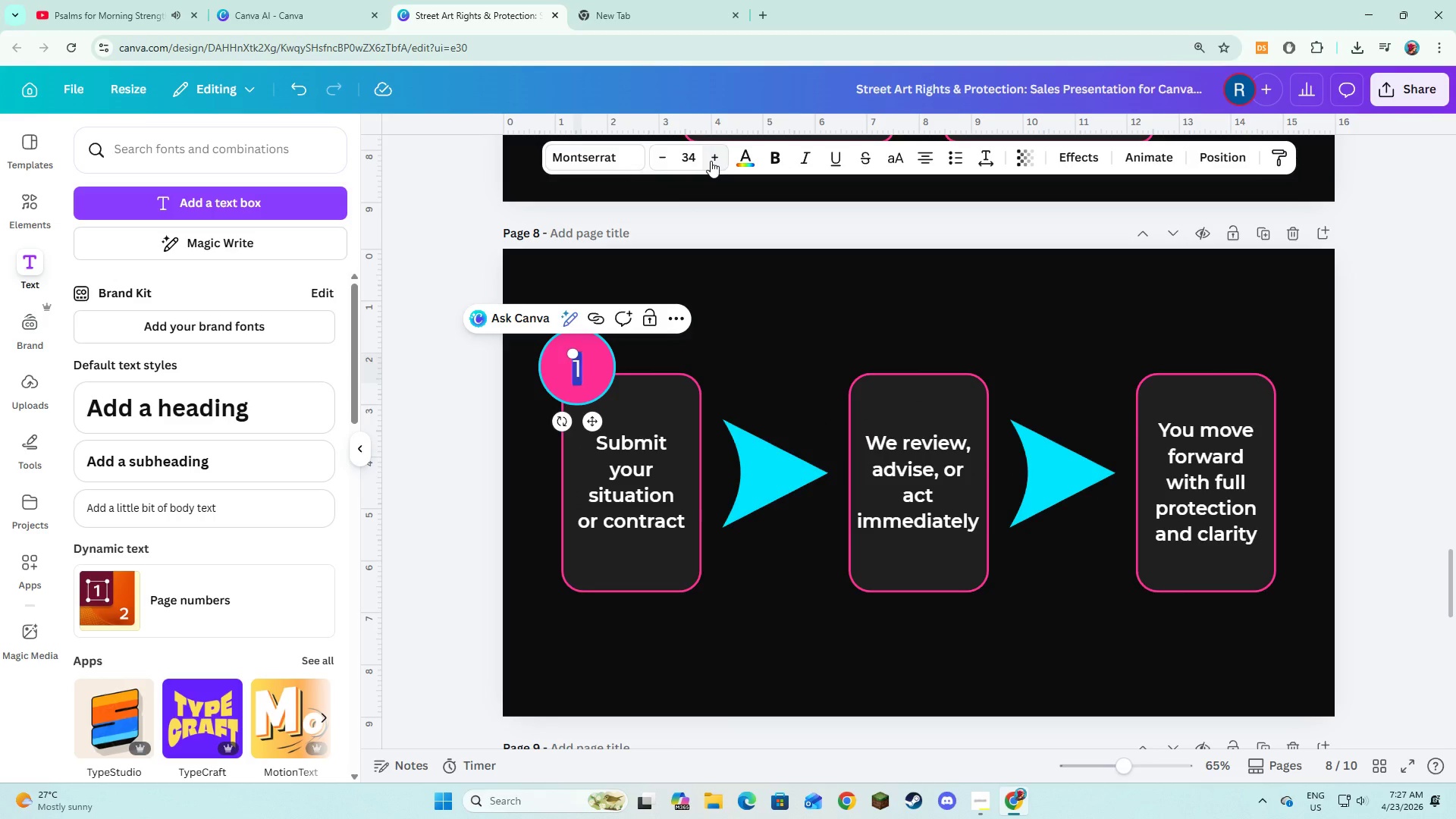 
wait(11.44)
 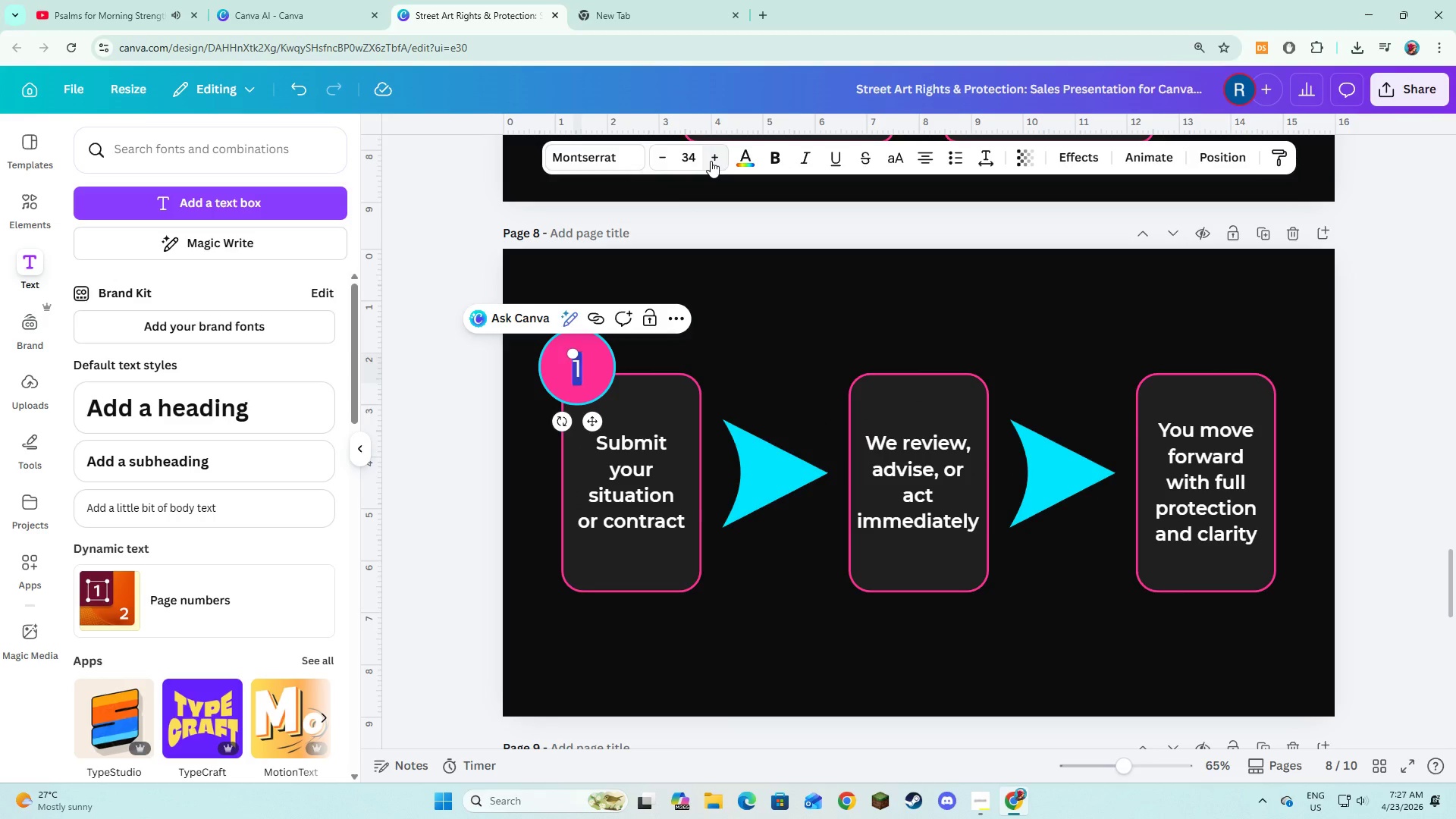 
left_click([748, 282])
 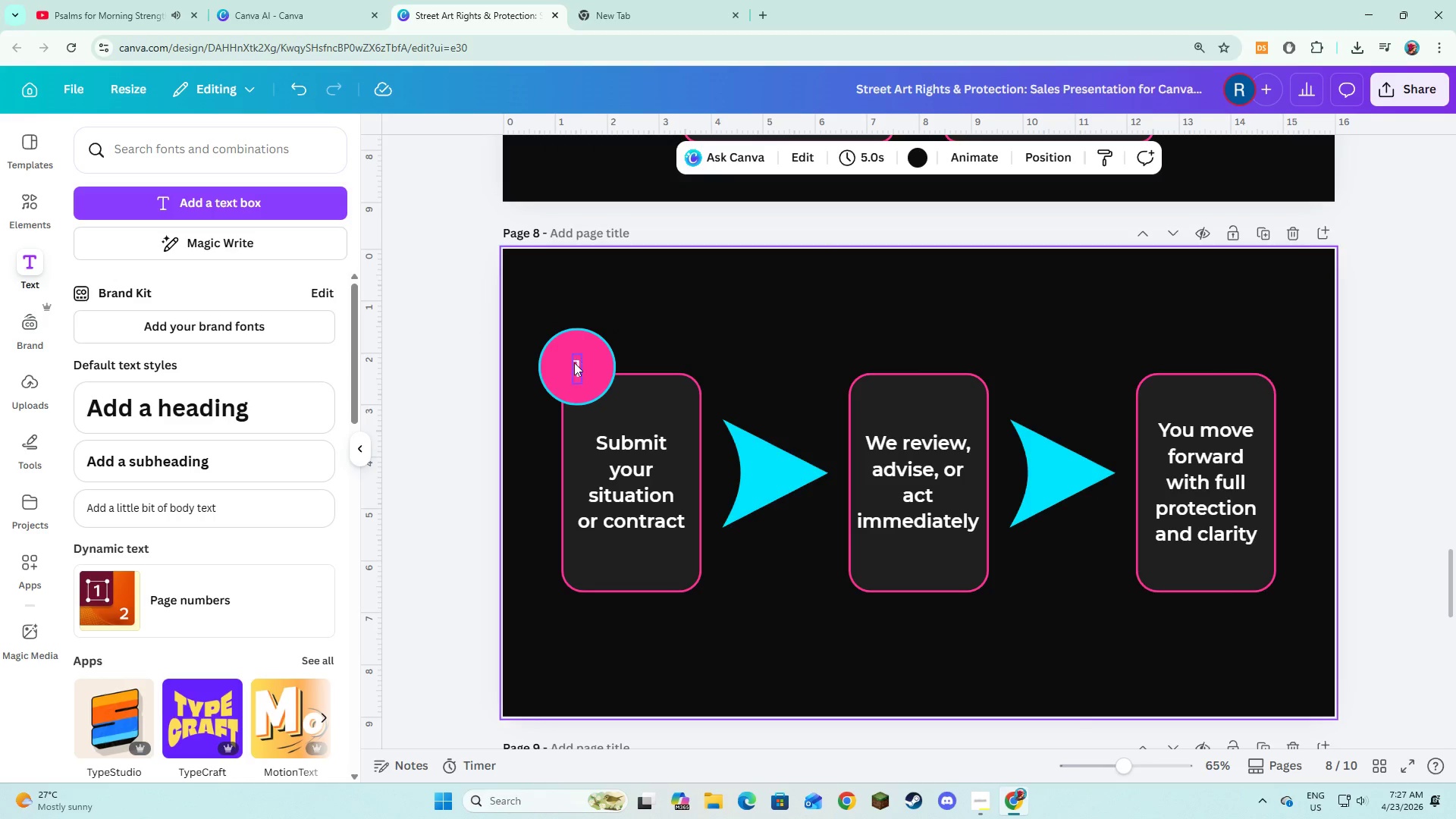 
left_click([573, 364])
 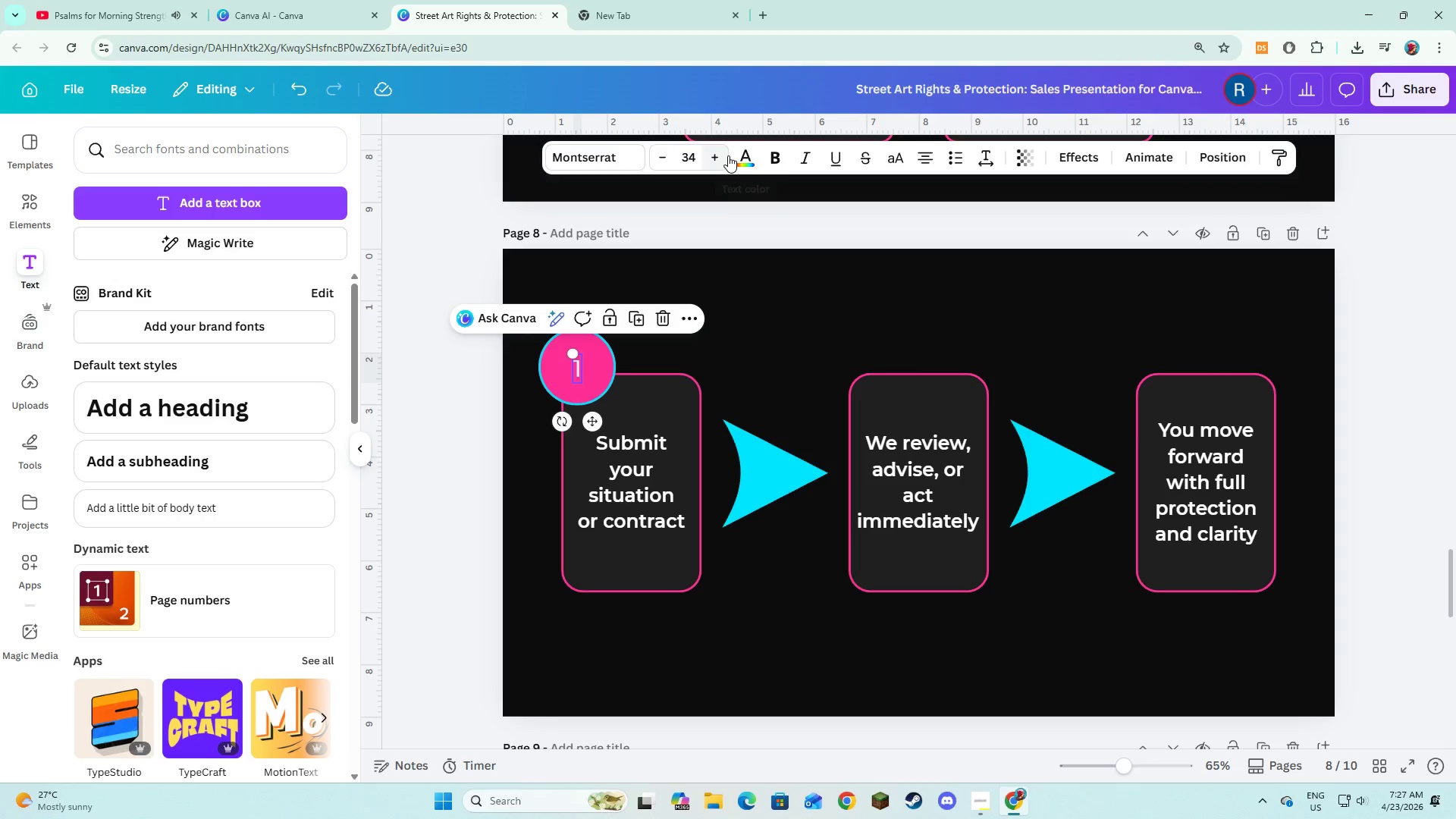 
double_click([728, 155])
 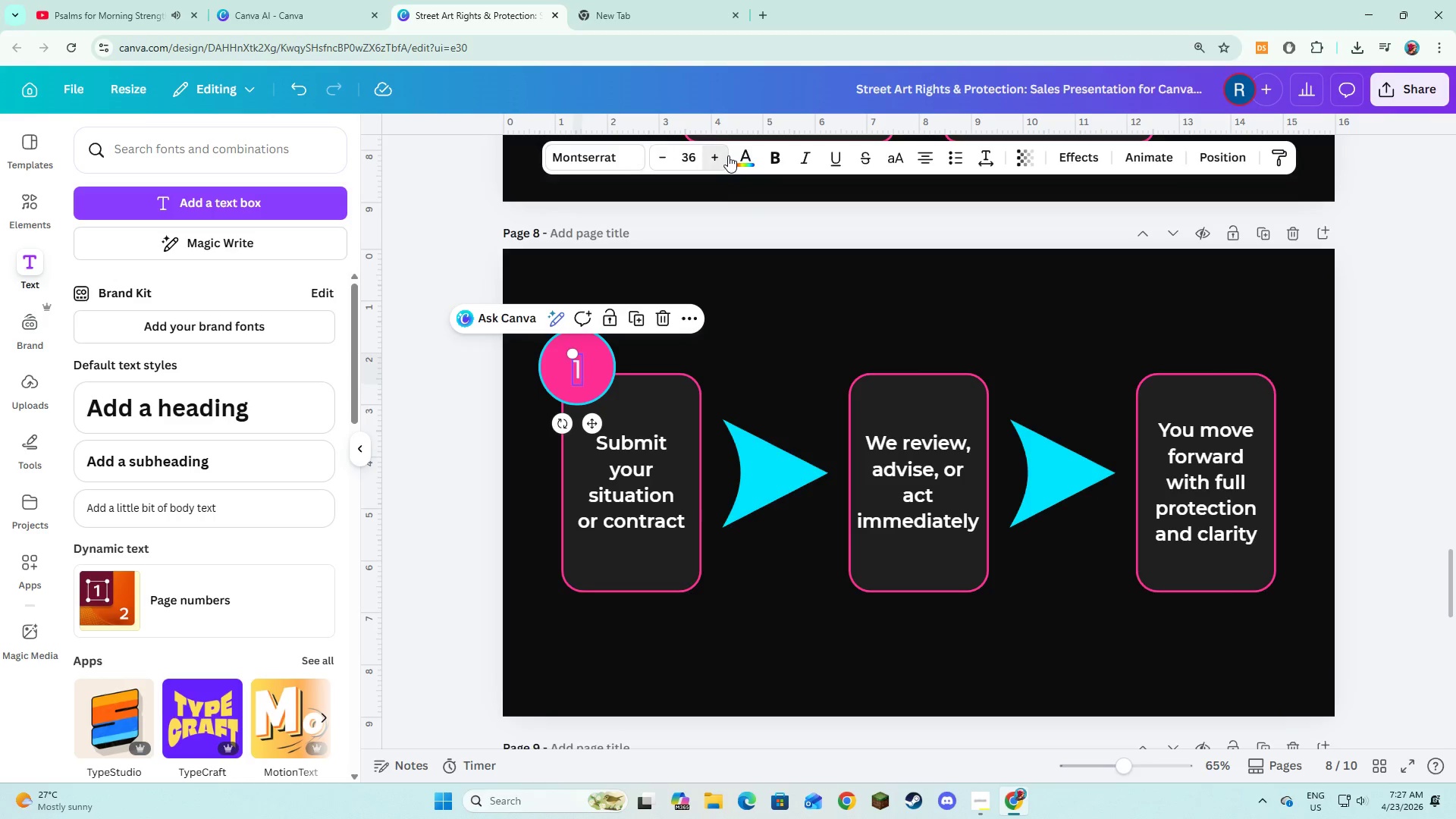 
double_click([728, 155])
 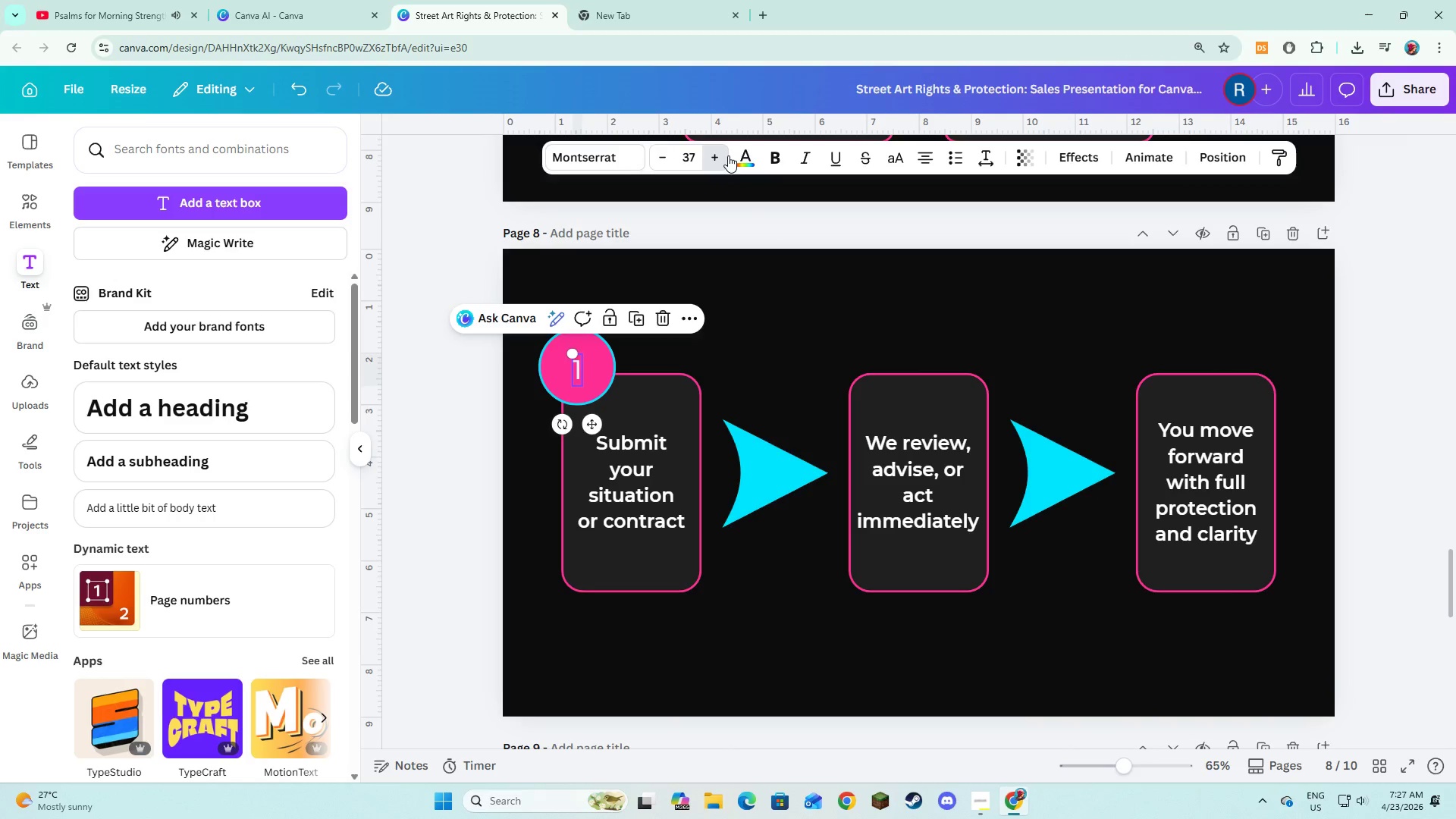 
triple_click([728, 155])
 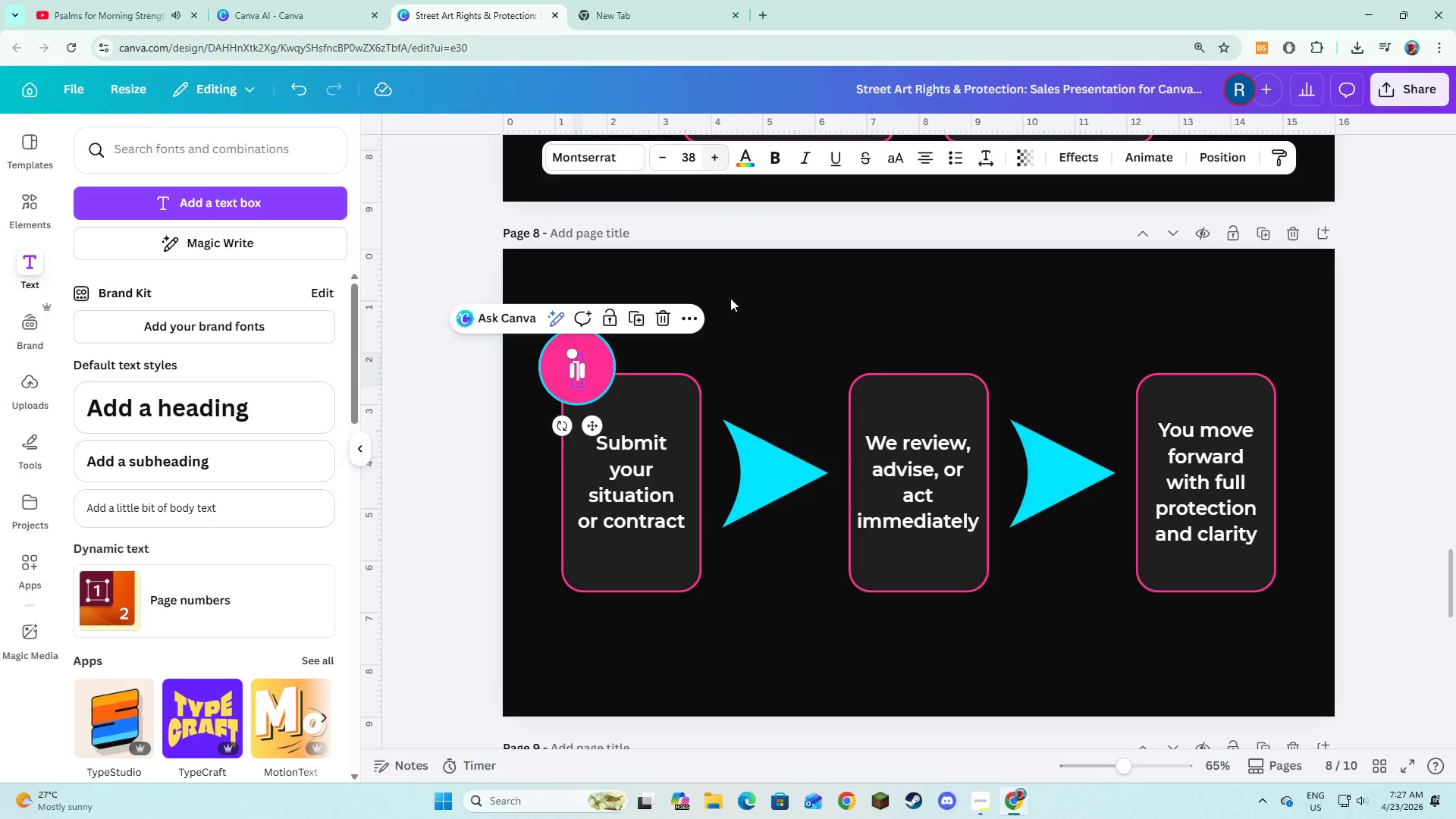 
triple_click([730, 298])
 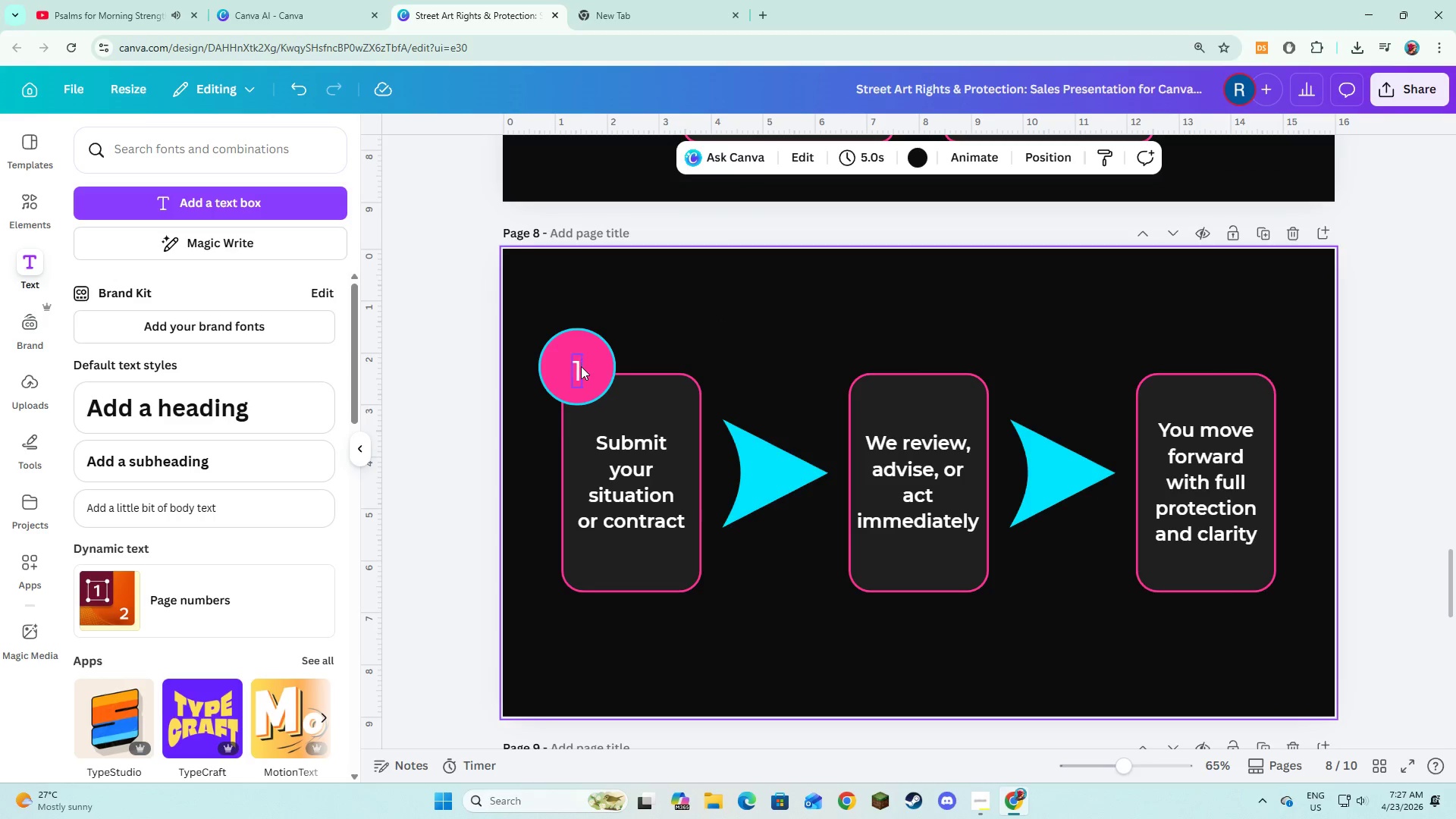 
left_click([581, 367])
 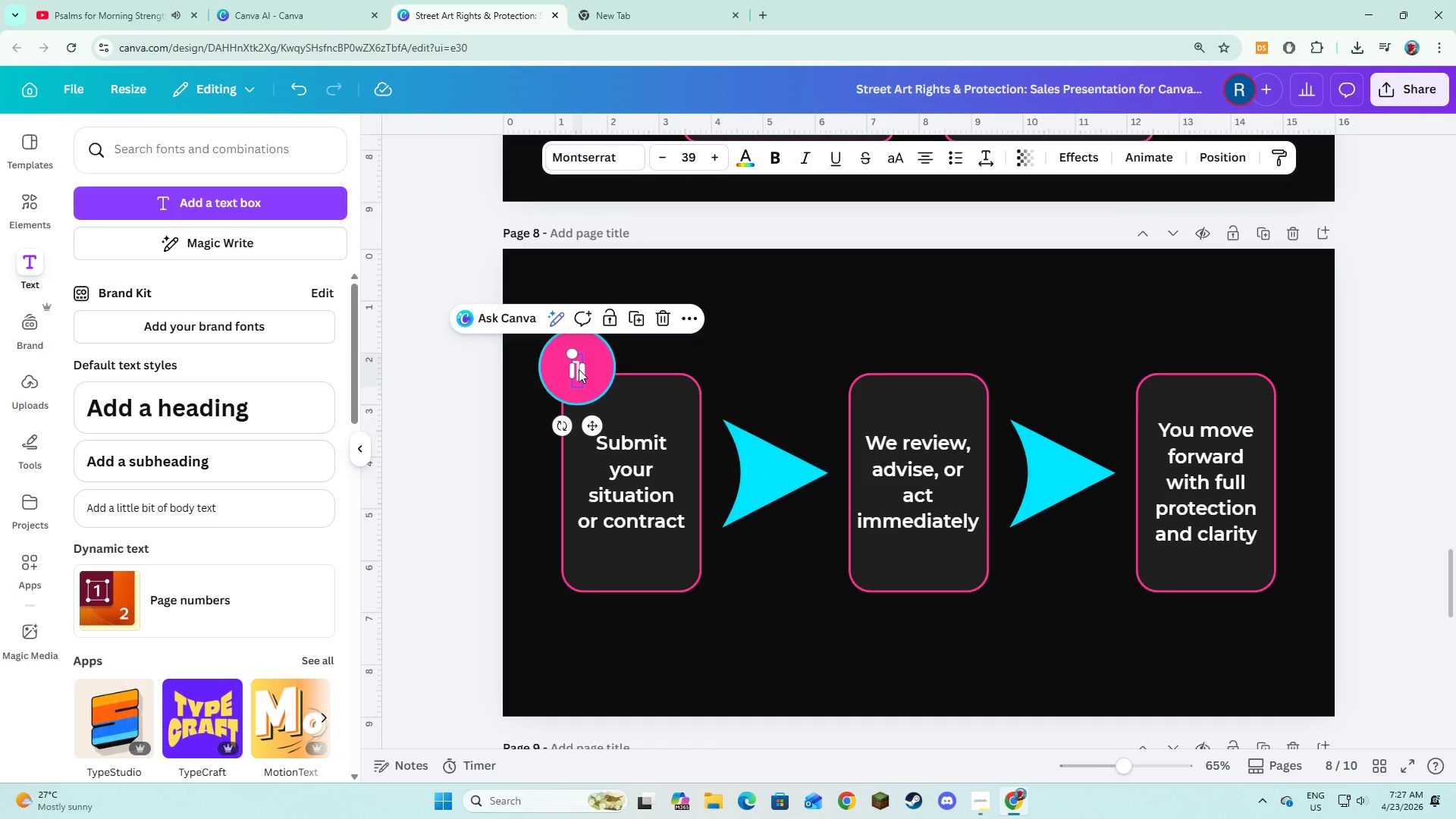 
left_click_drag(start_coordinate=[579, 369], to_coordinate=[577, 363])
 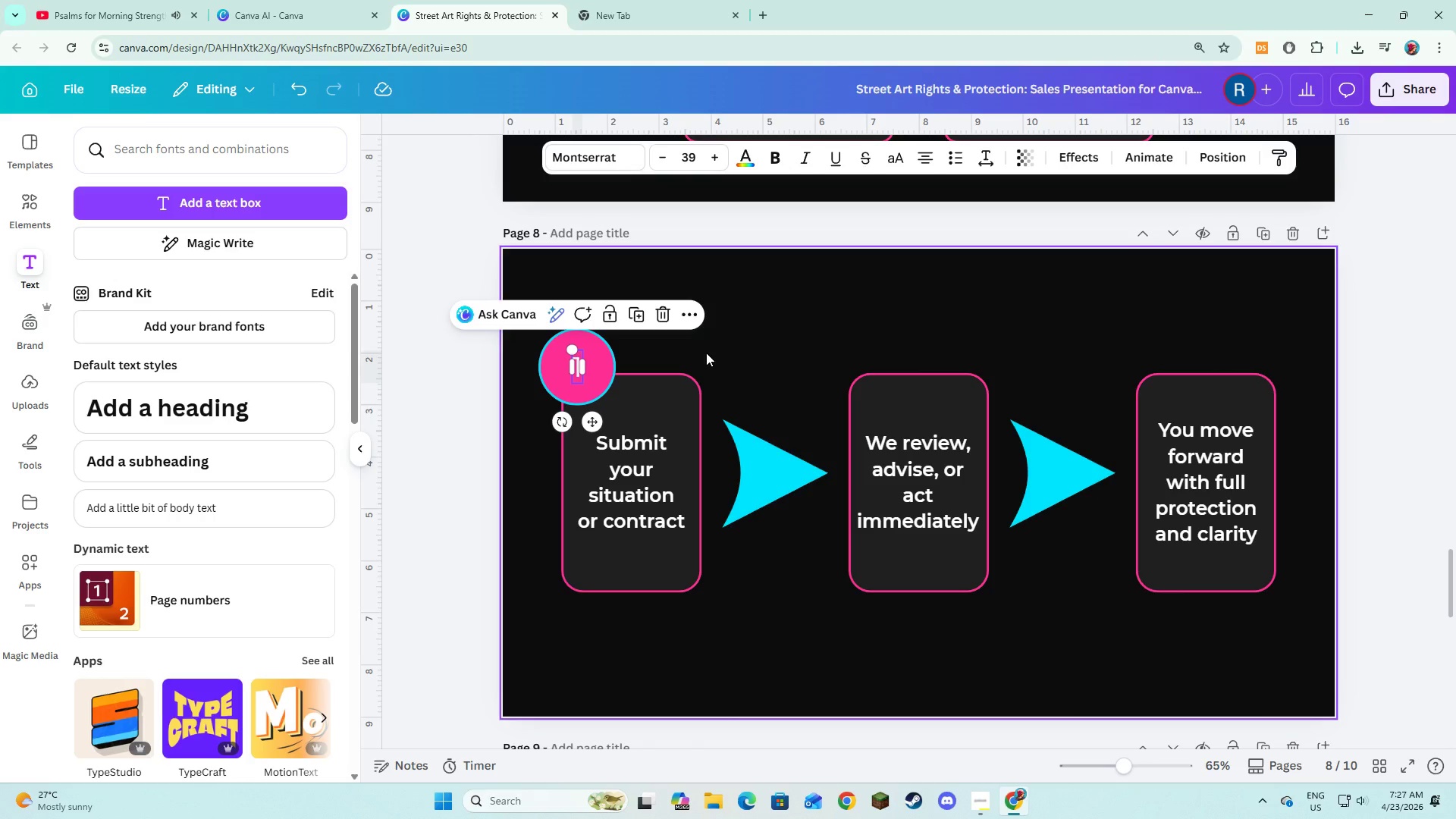 
left_click([706, 353])
 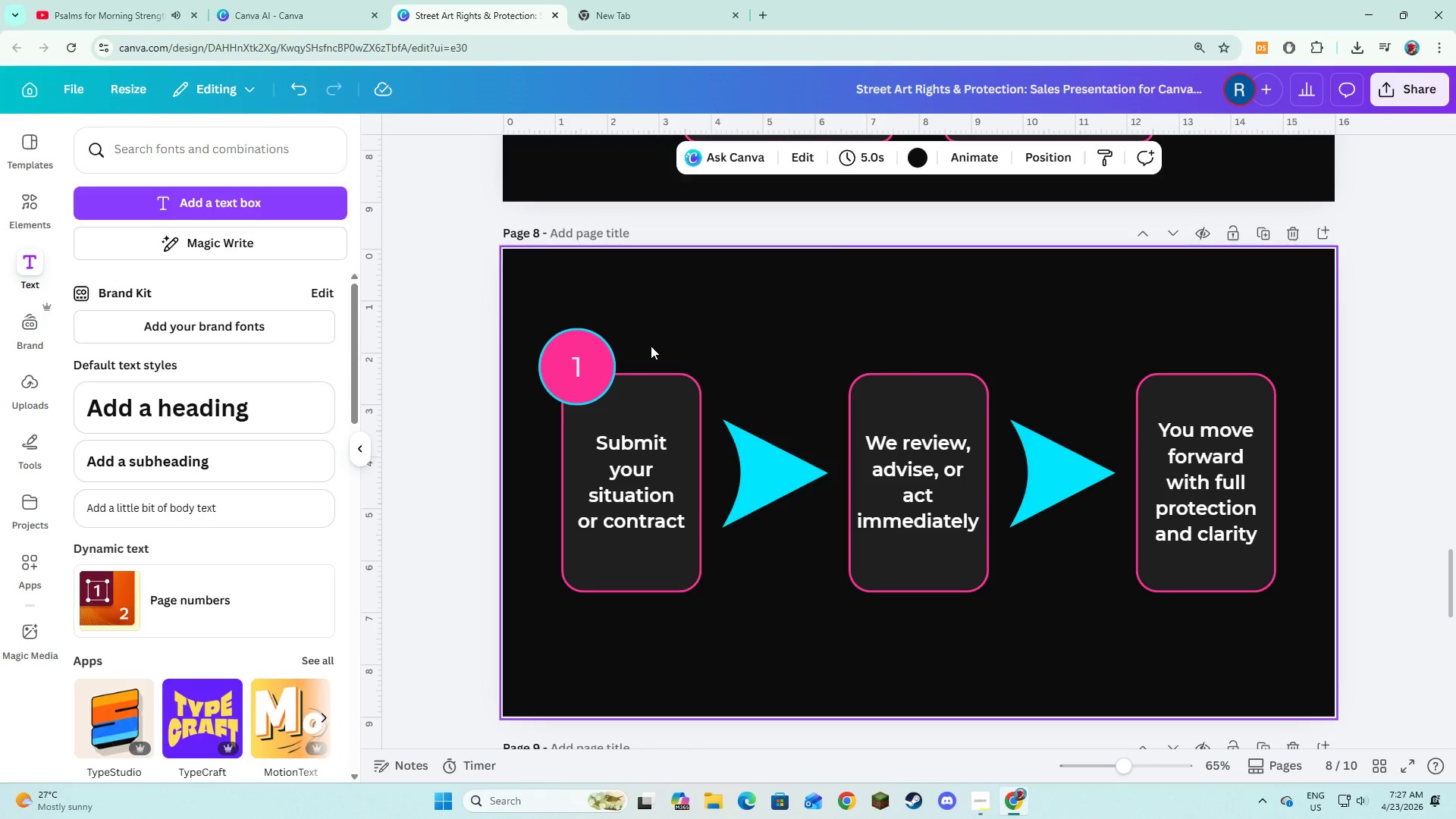 
left_click_drag(start_coordinate=[530, 313], to_coordinate=[599, 369])
 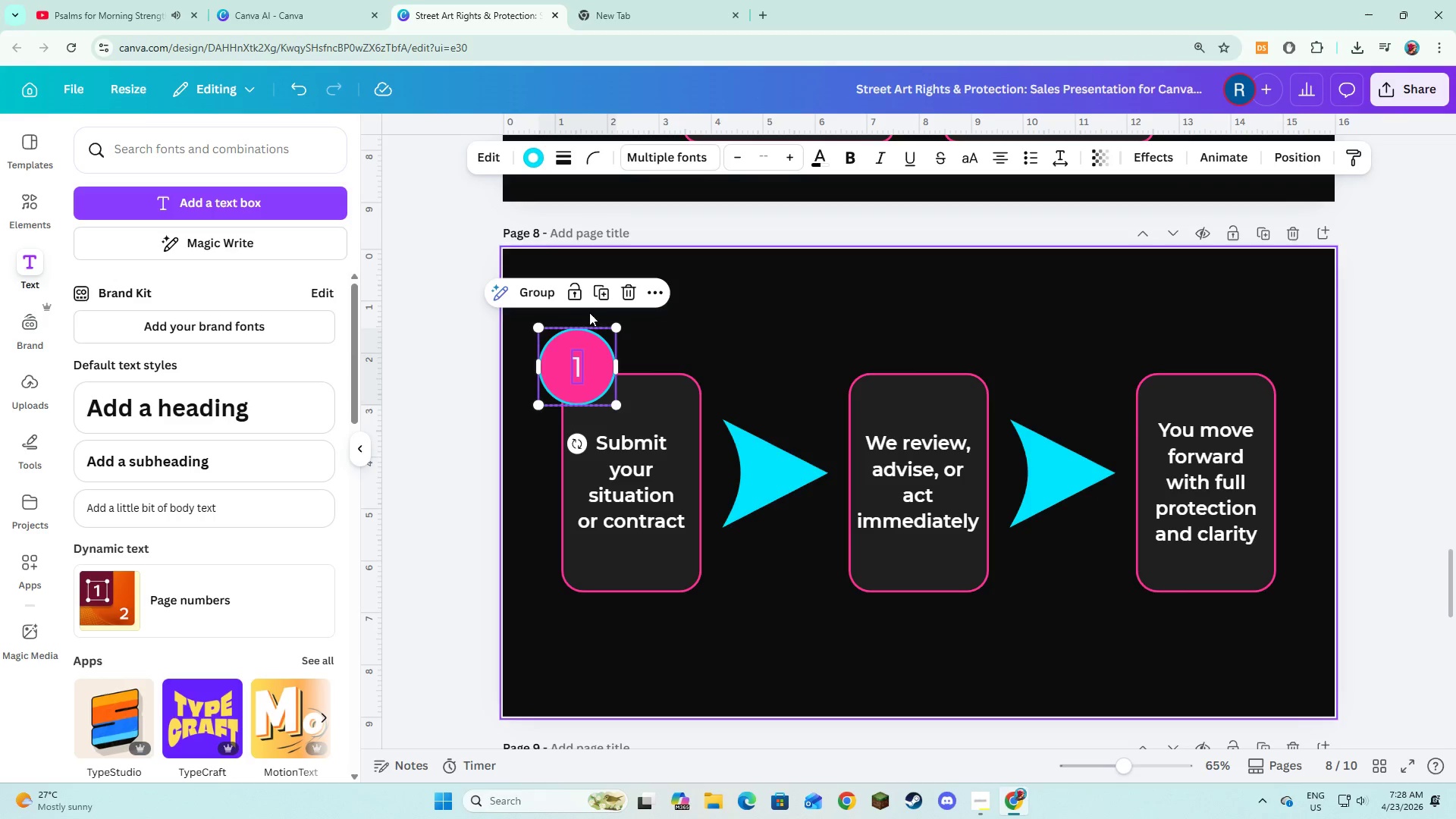 
left_click([604, 295])
 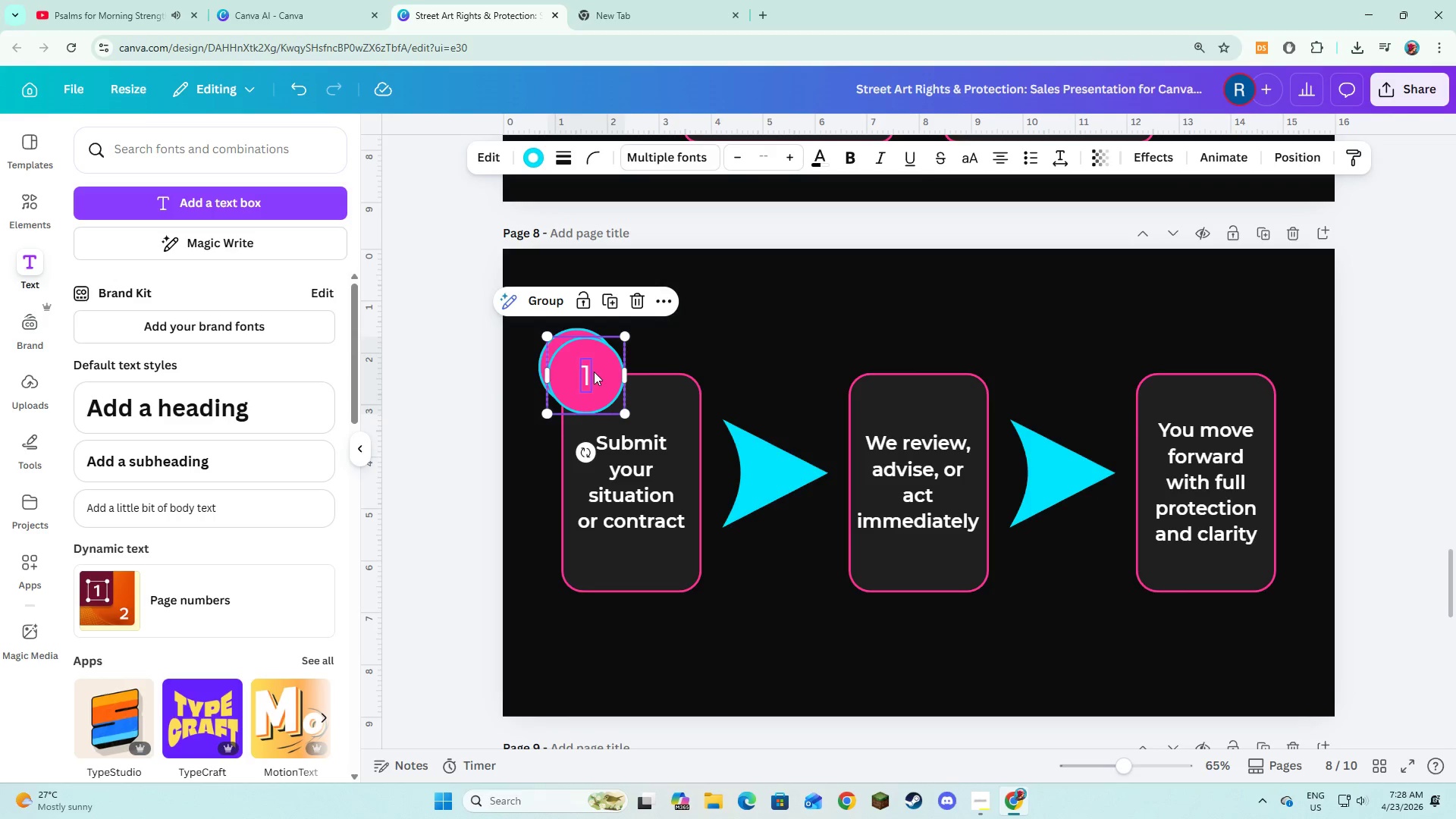 
left_click_drag(start_coordinate=[594, 372], to_coordinate=[875, 364])
 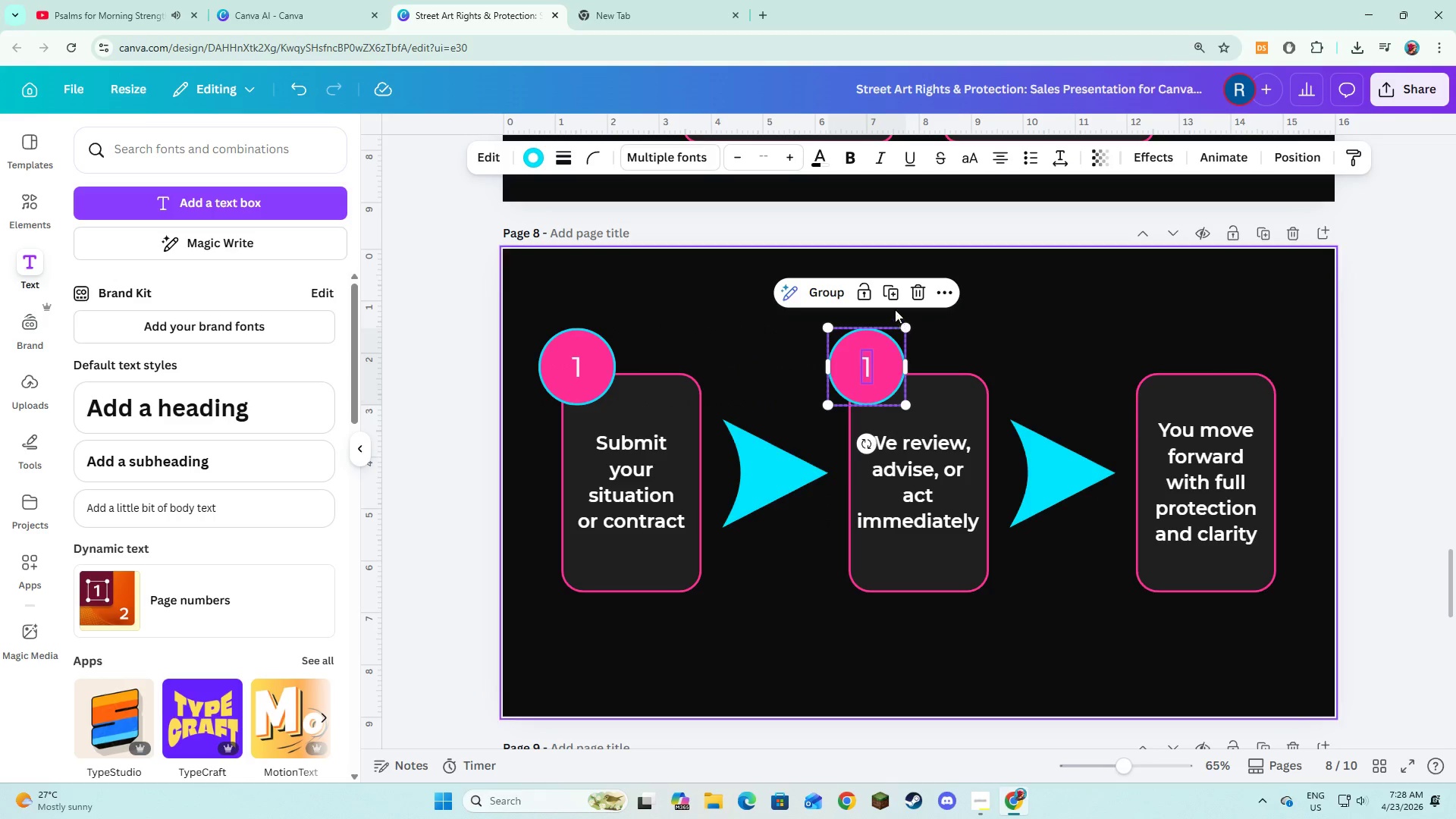 
left_click([893, 298])
 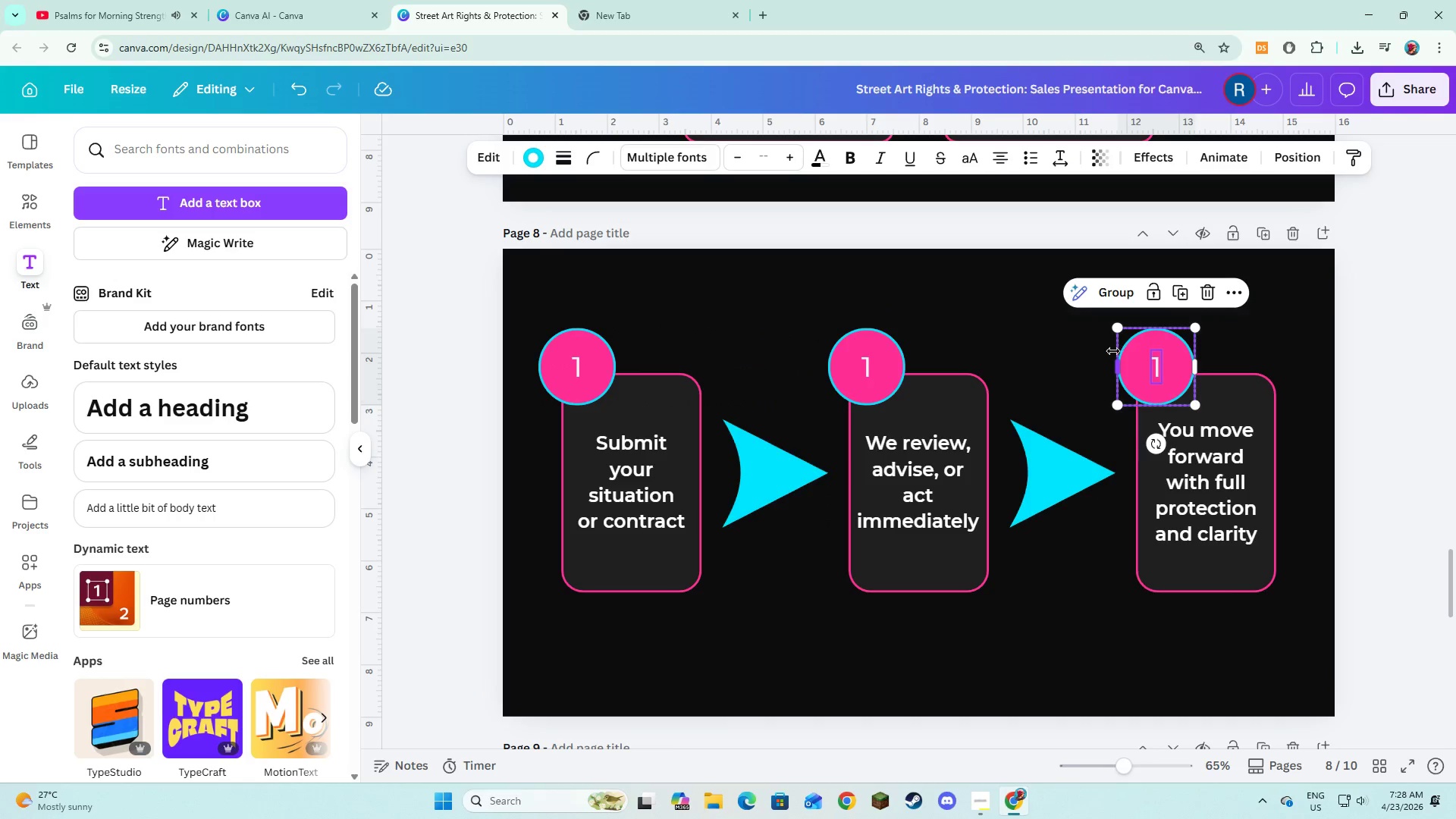 
left_click([1056, 332])
 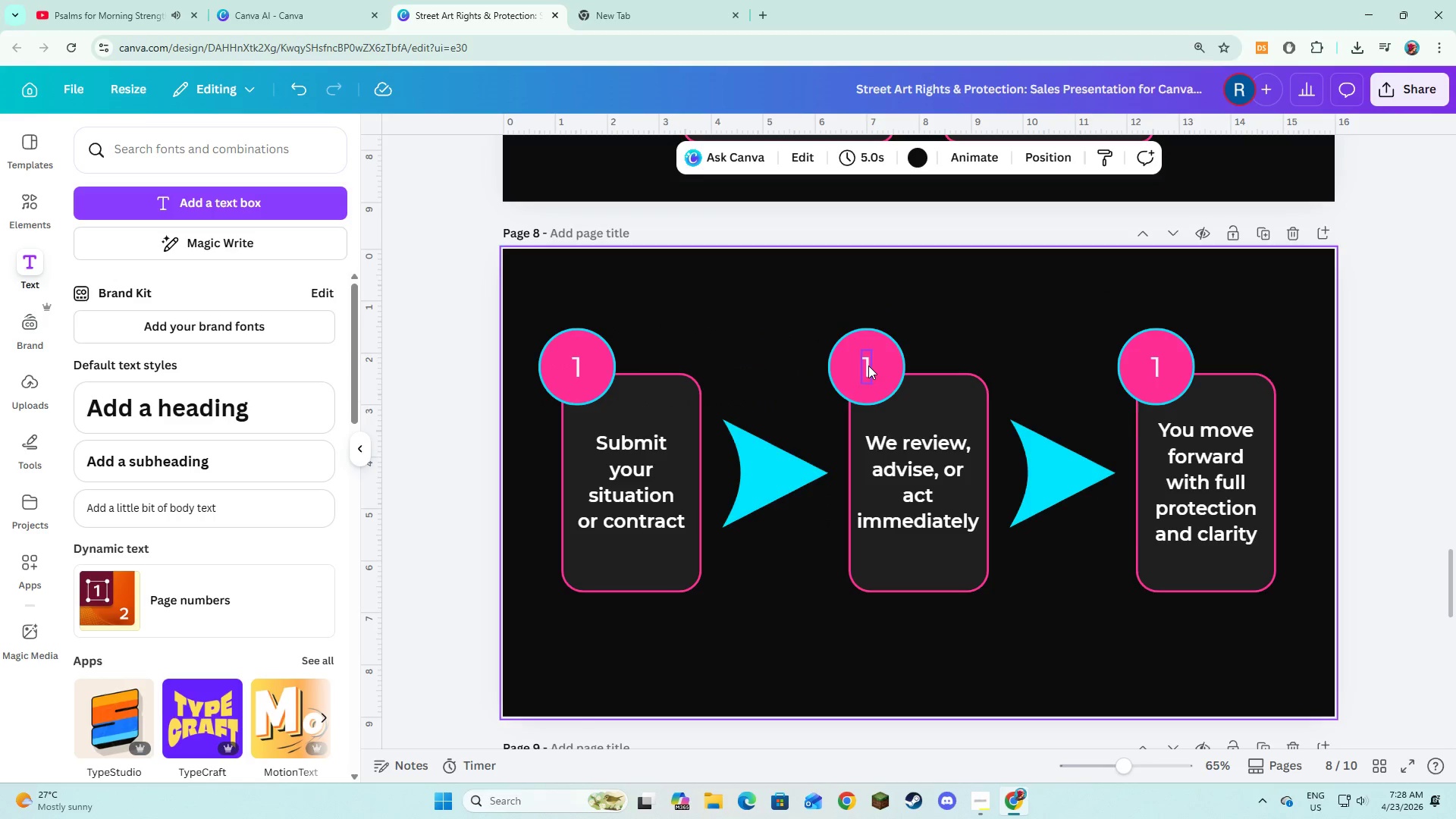 
double_click([867, 365])
 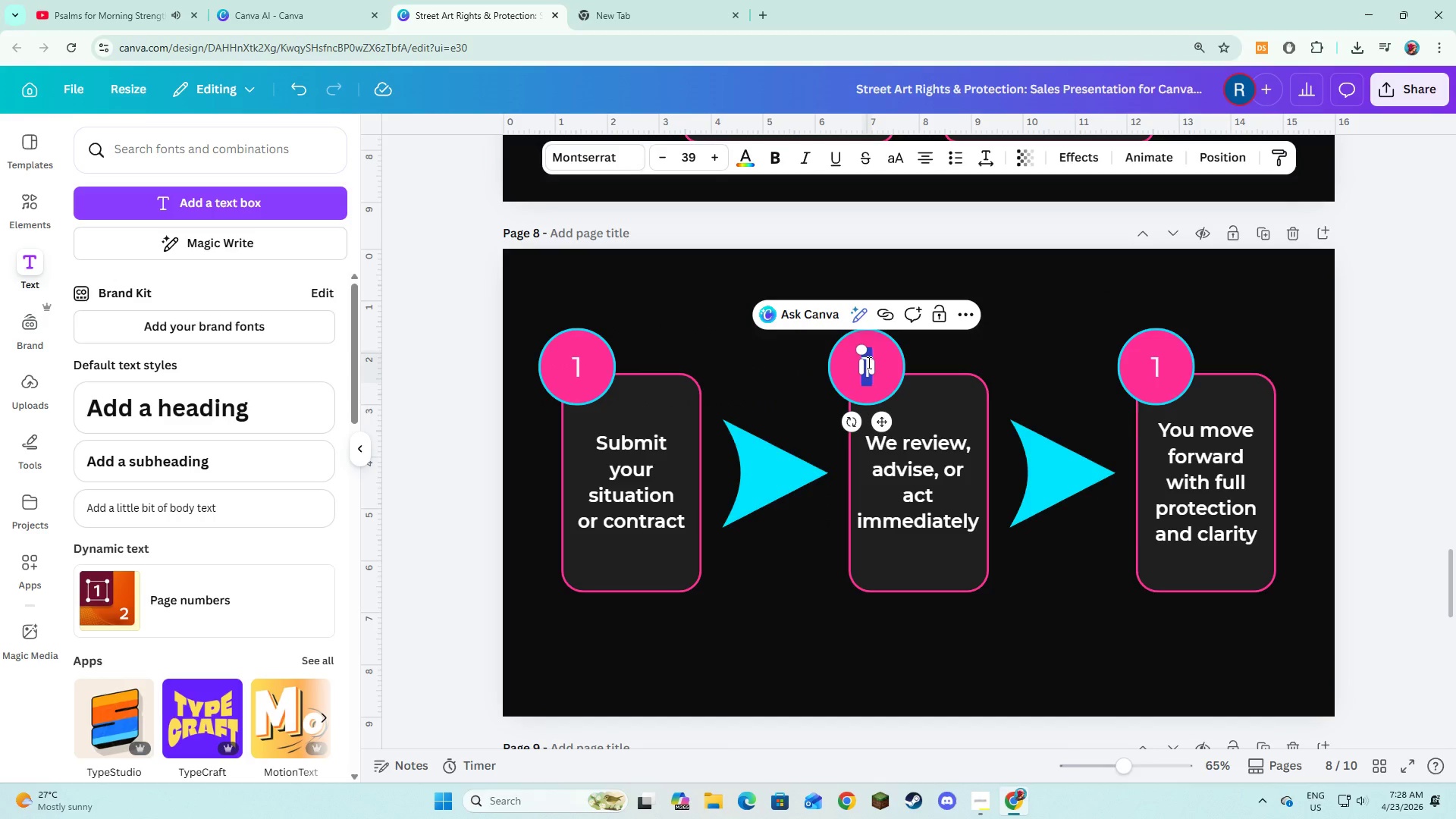 
key(2)
 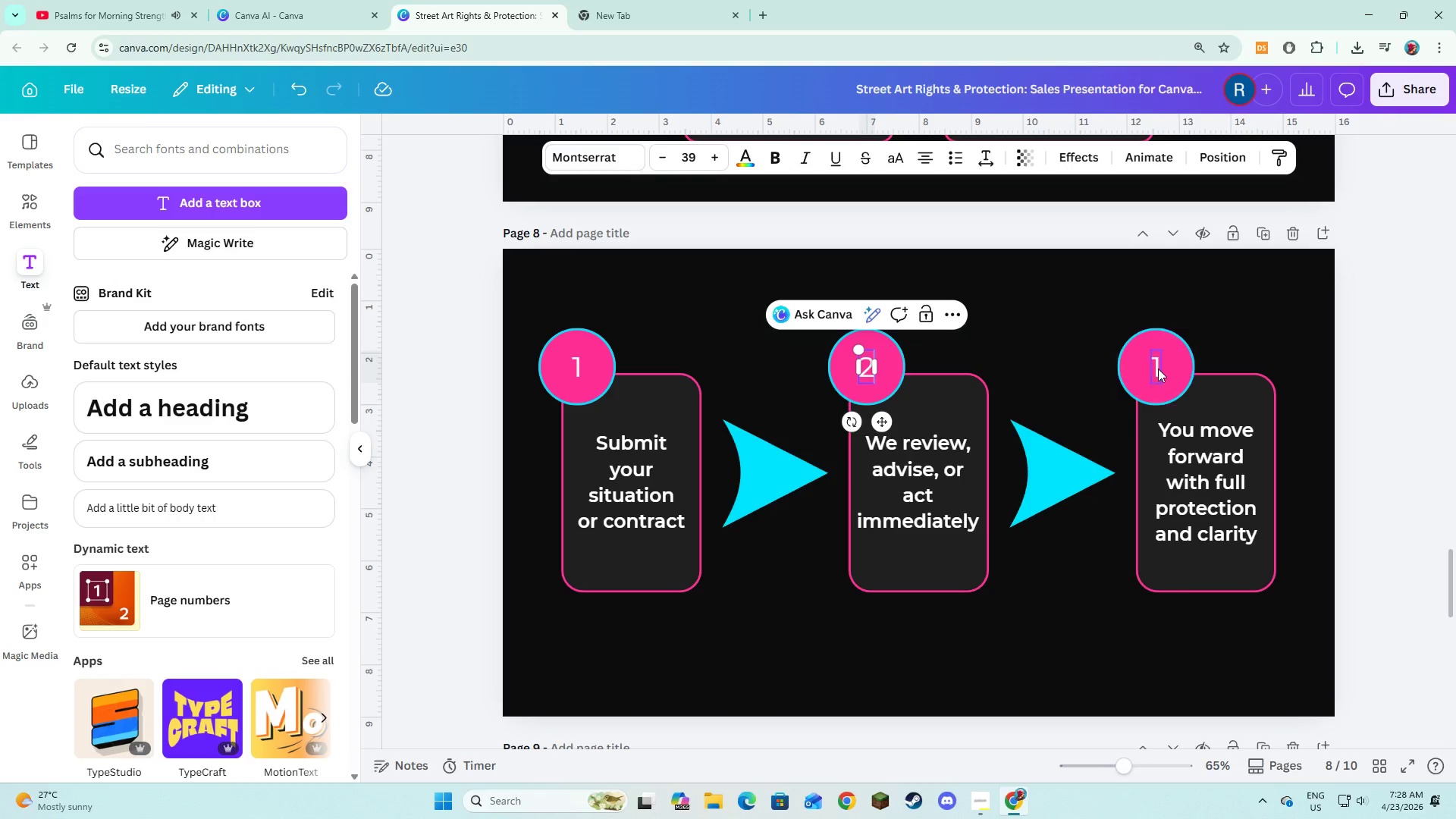 
double_click([1158, 369])
 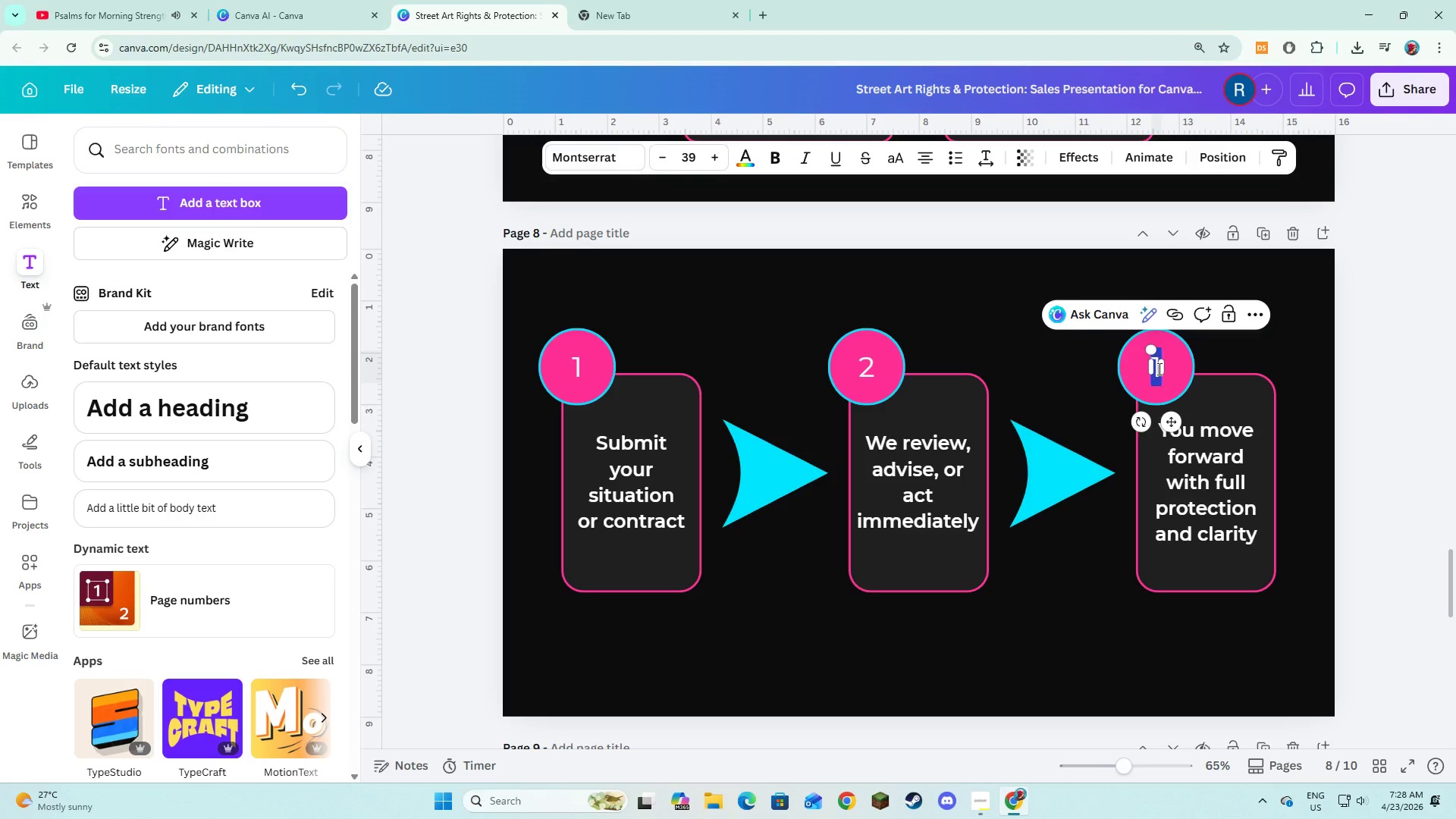 
key(Numpad3)
 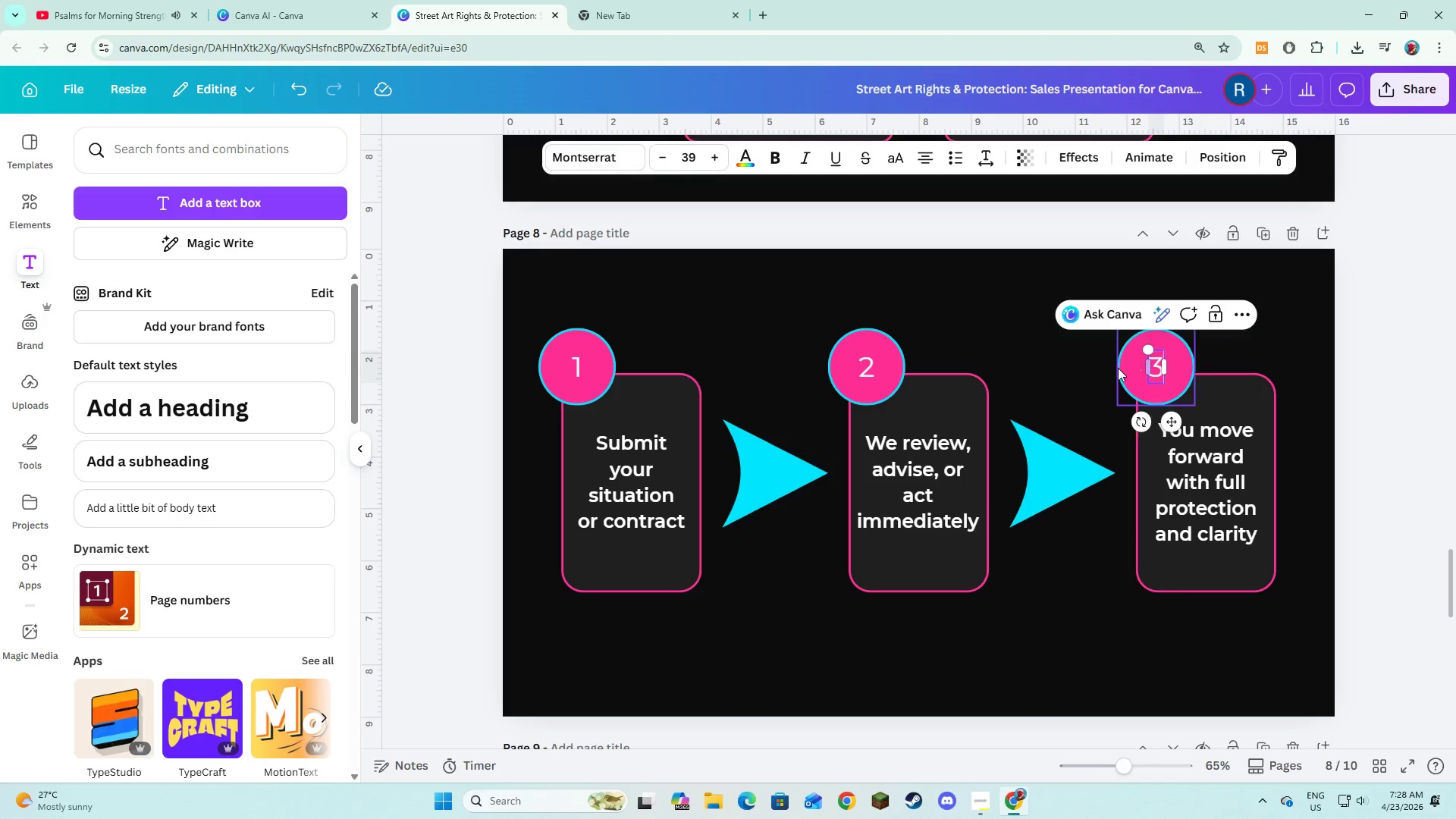 
left_click([1009, 297])
 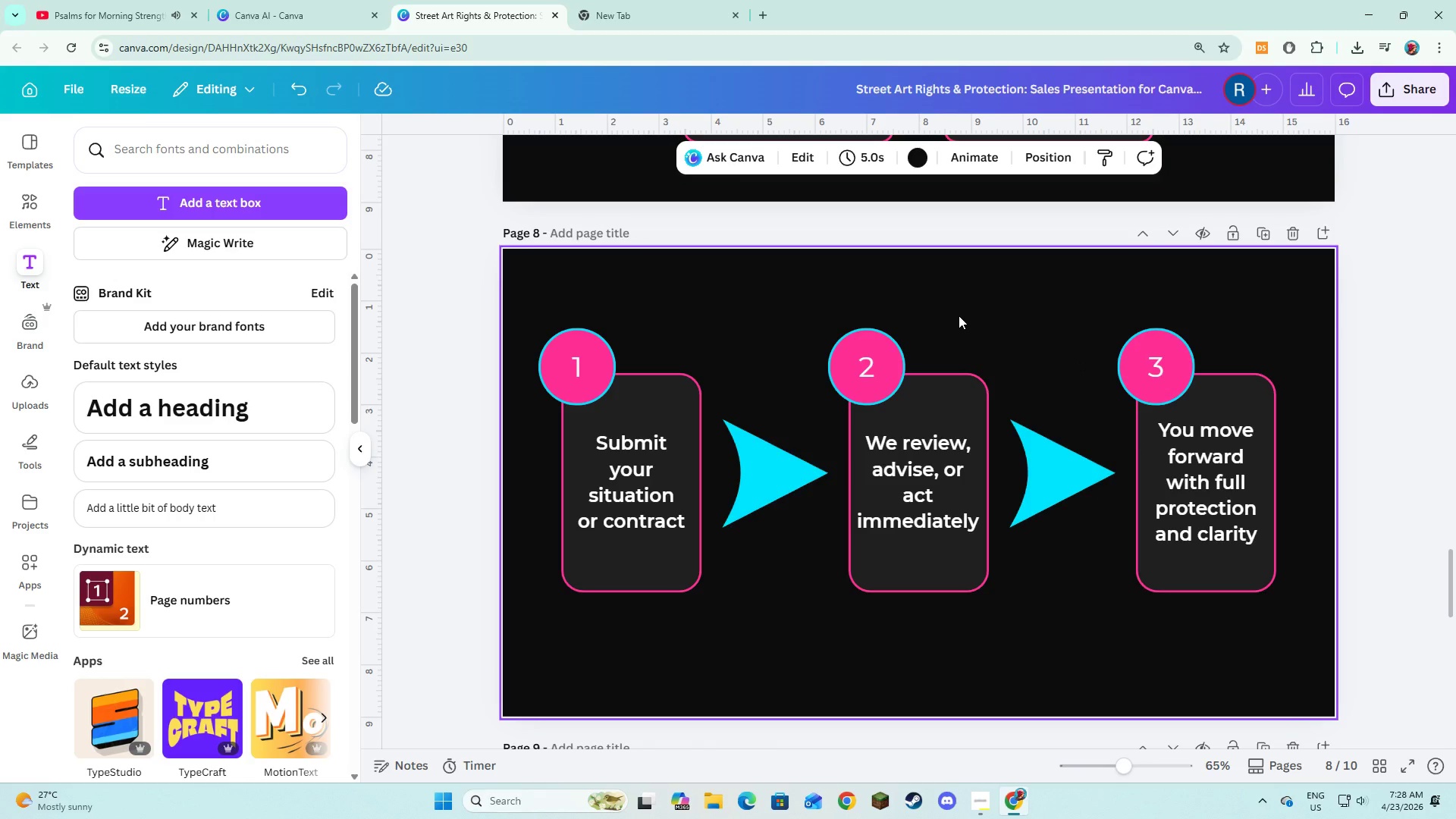 
wait(6.47)
 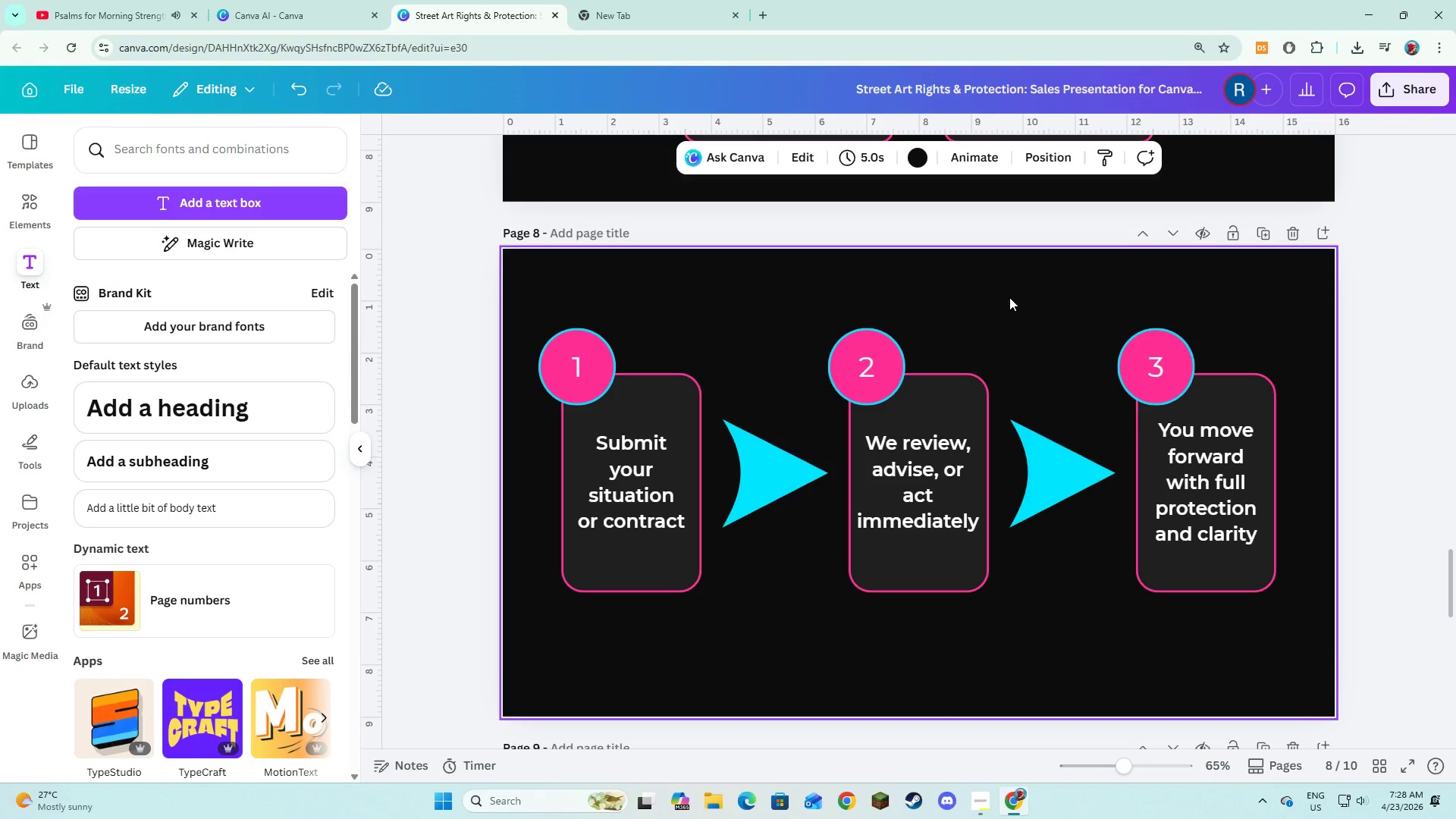 
left_click([959, 315])
 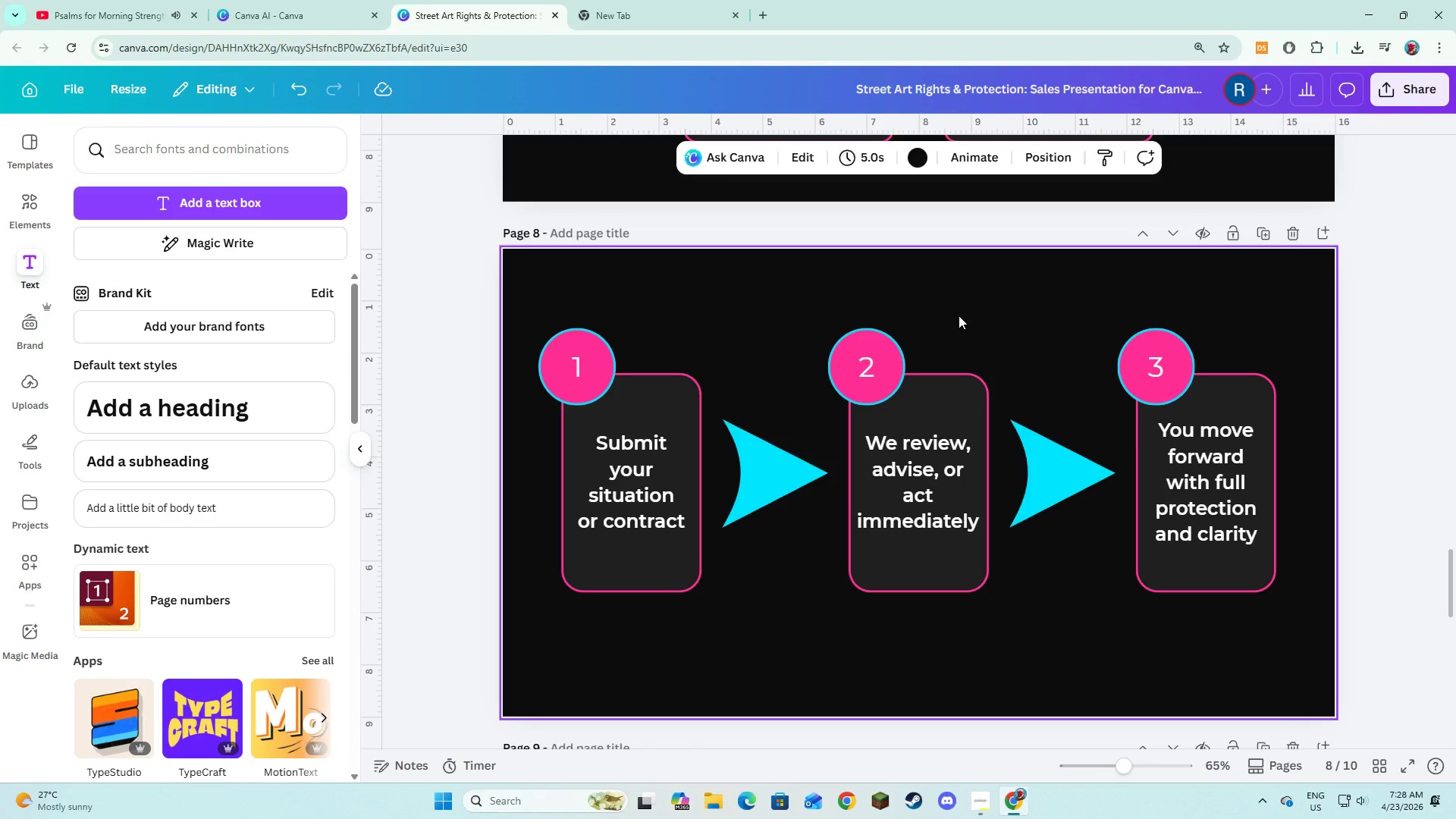 
wait(11.48)
 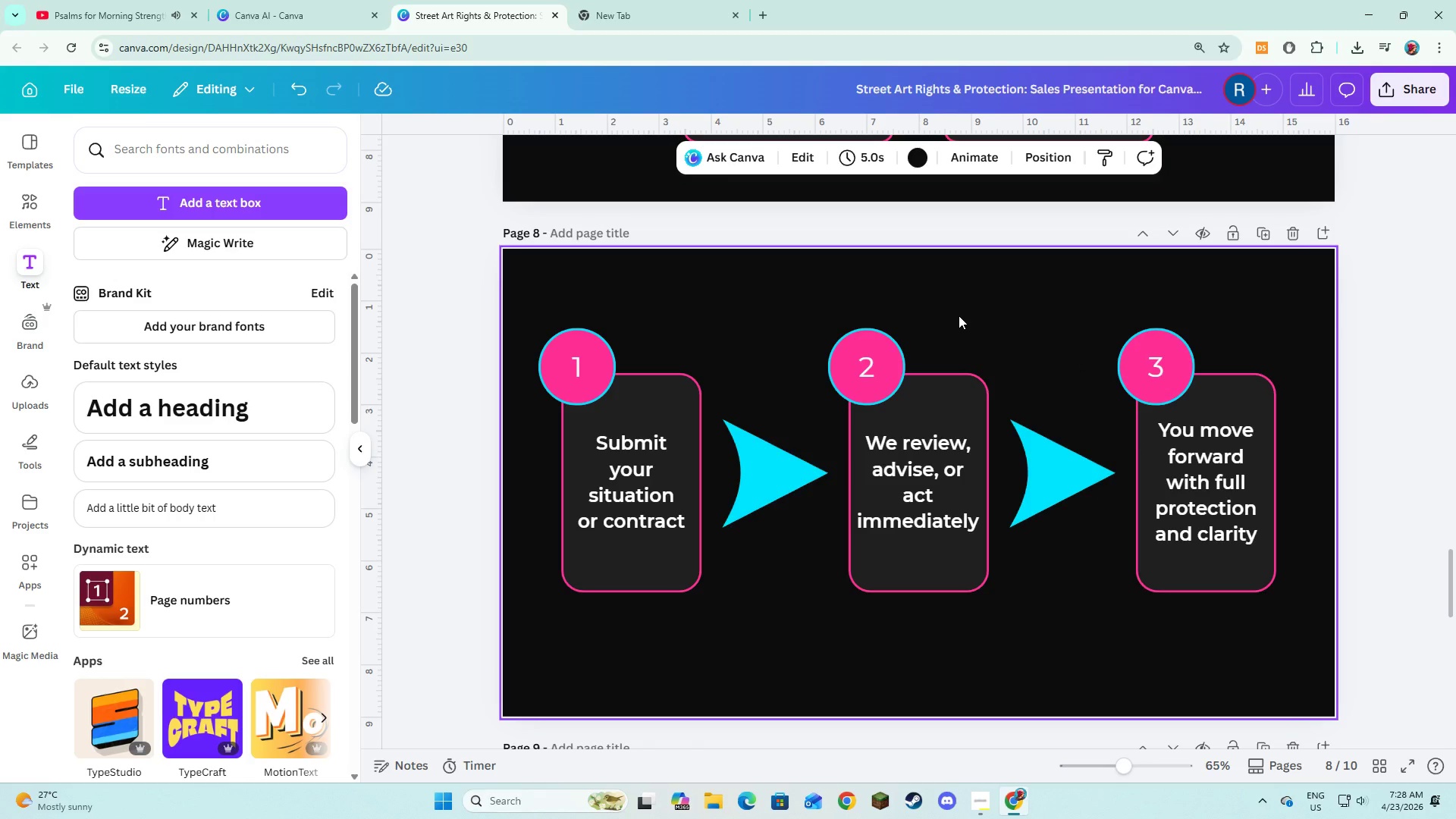 
scroll: coordinate [953, 311], scroll_direction: down, amount: 16.0
 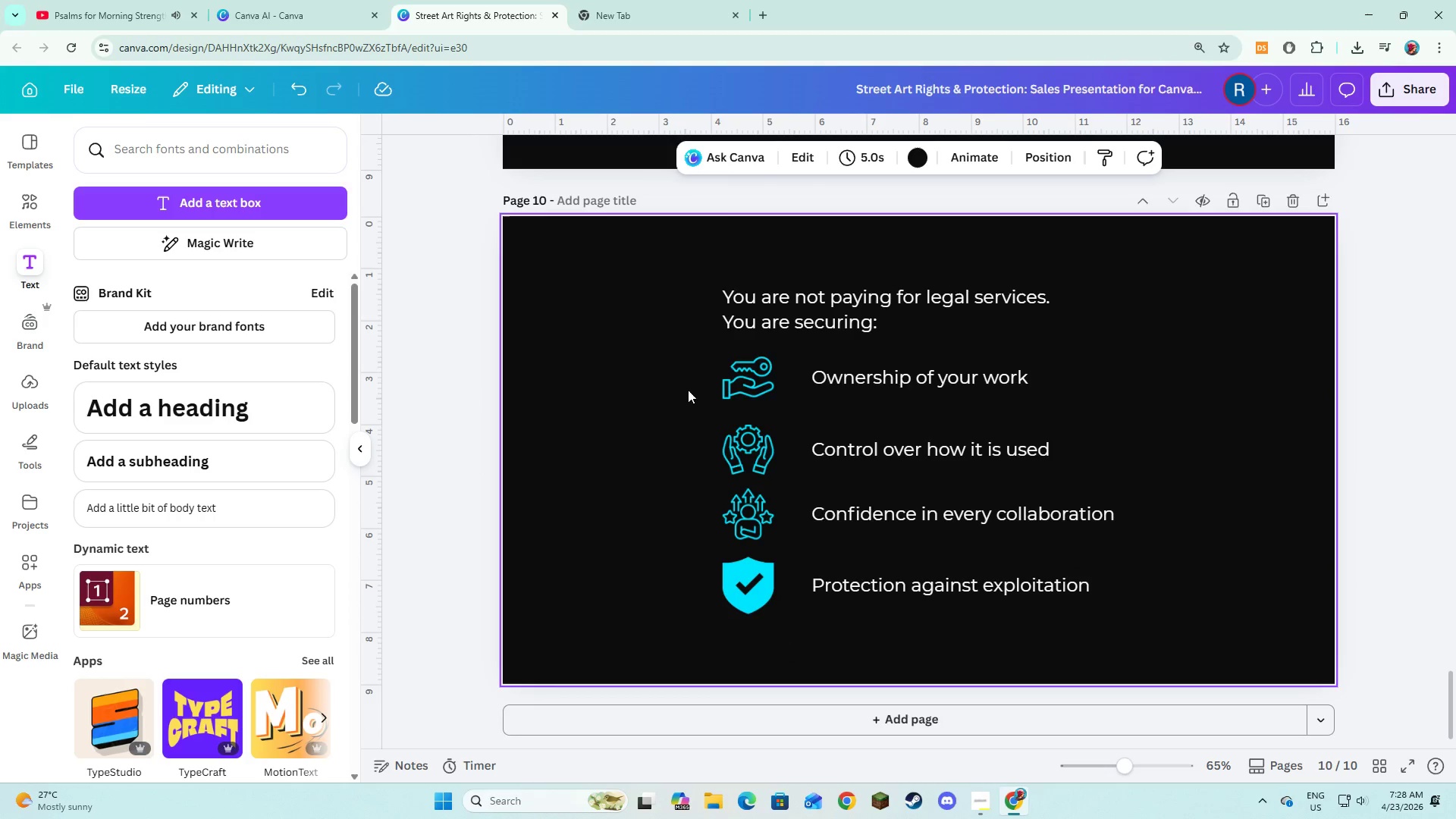 
left_click([660, 406])
 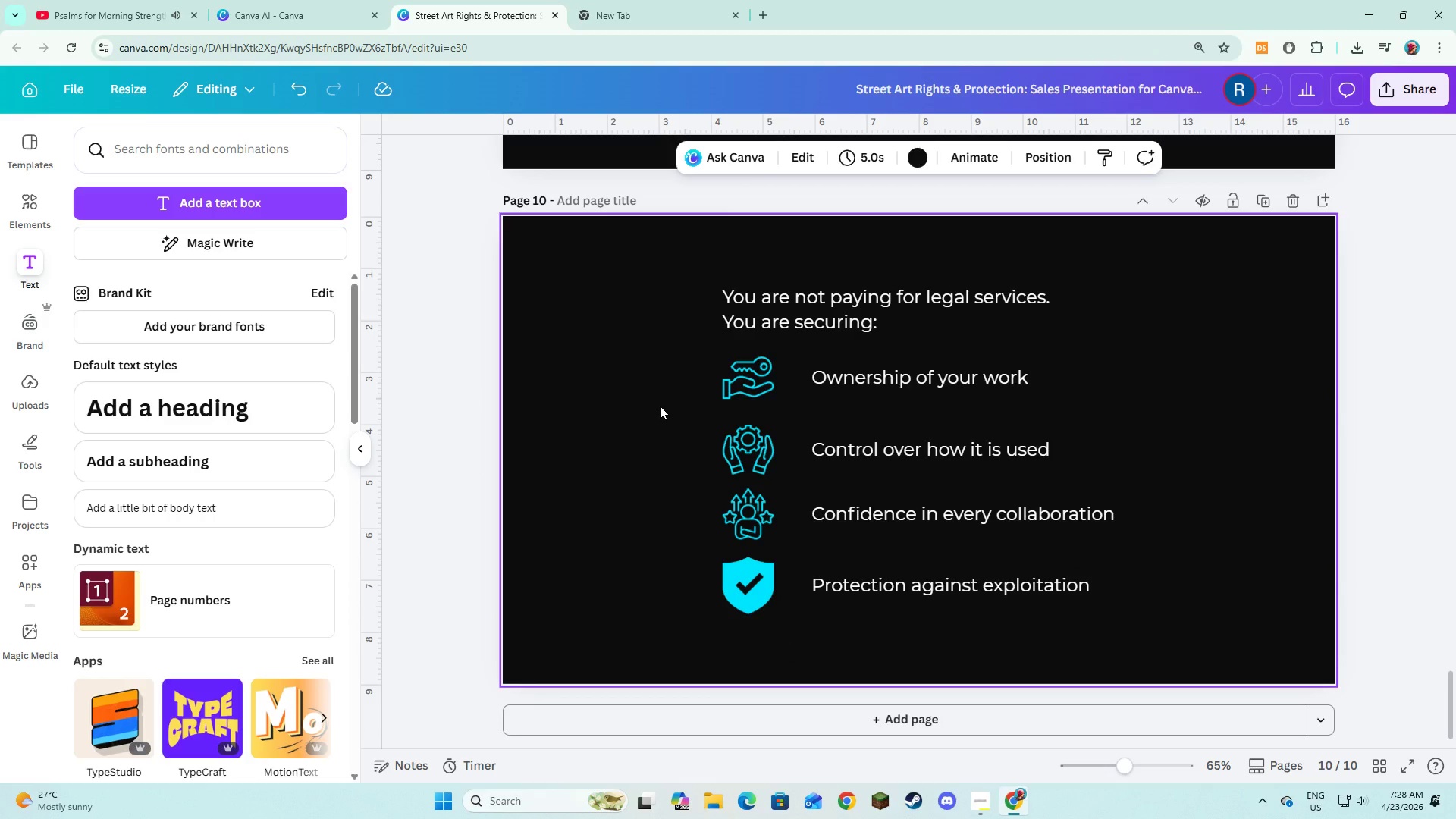 
scroll: coordinate [660, 406], scroll_direction: down, amount: 4.0
 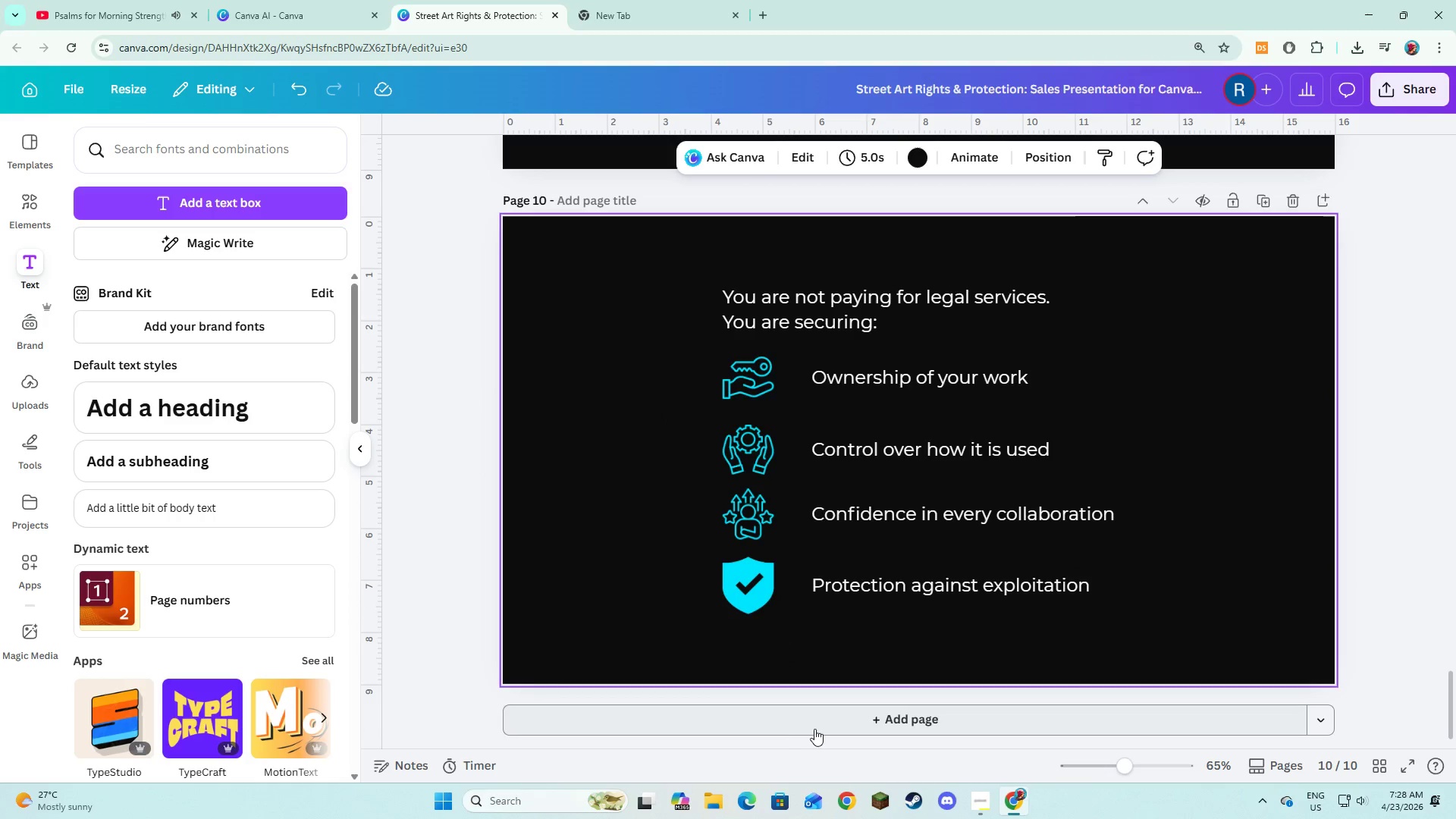 
left_click([815, 727])
 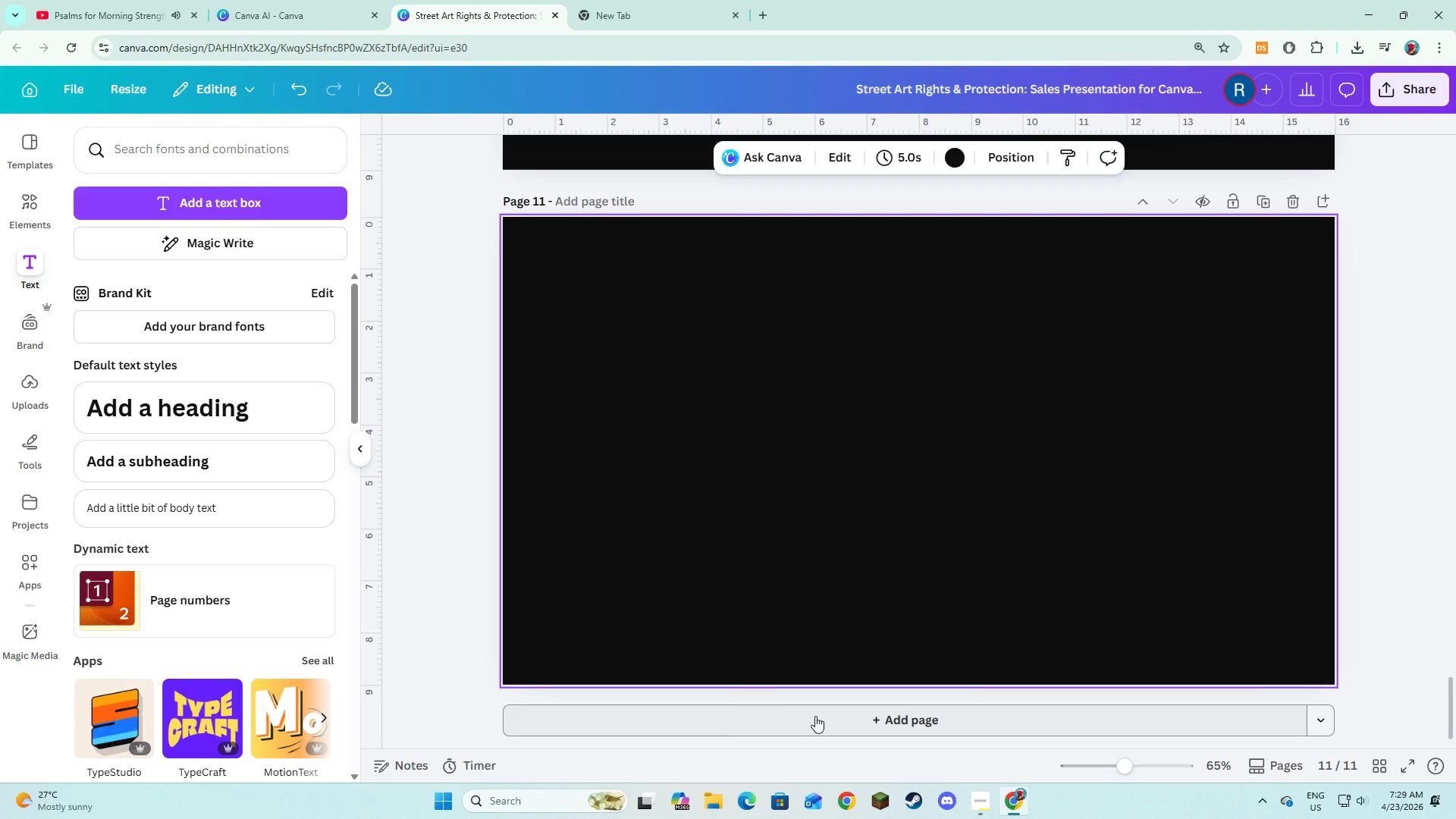 
wait(39.03)
 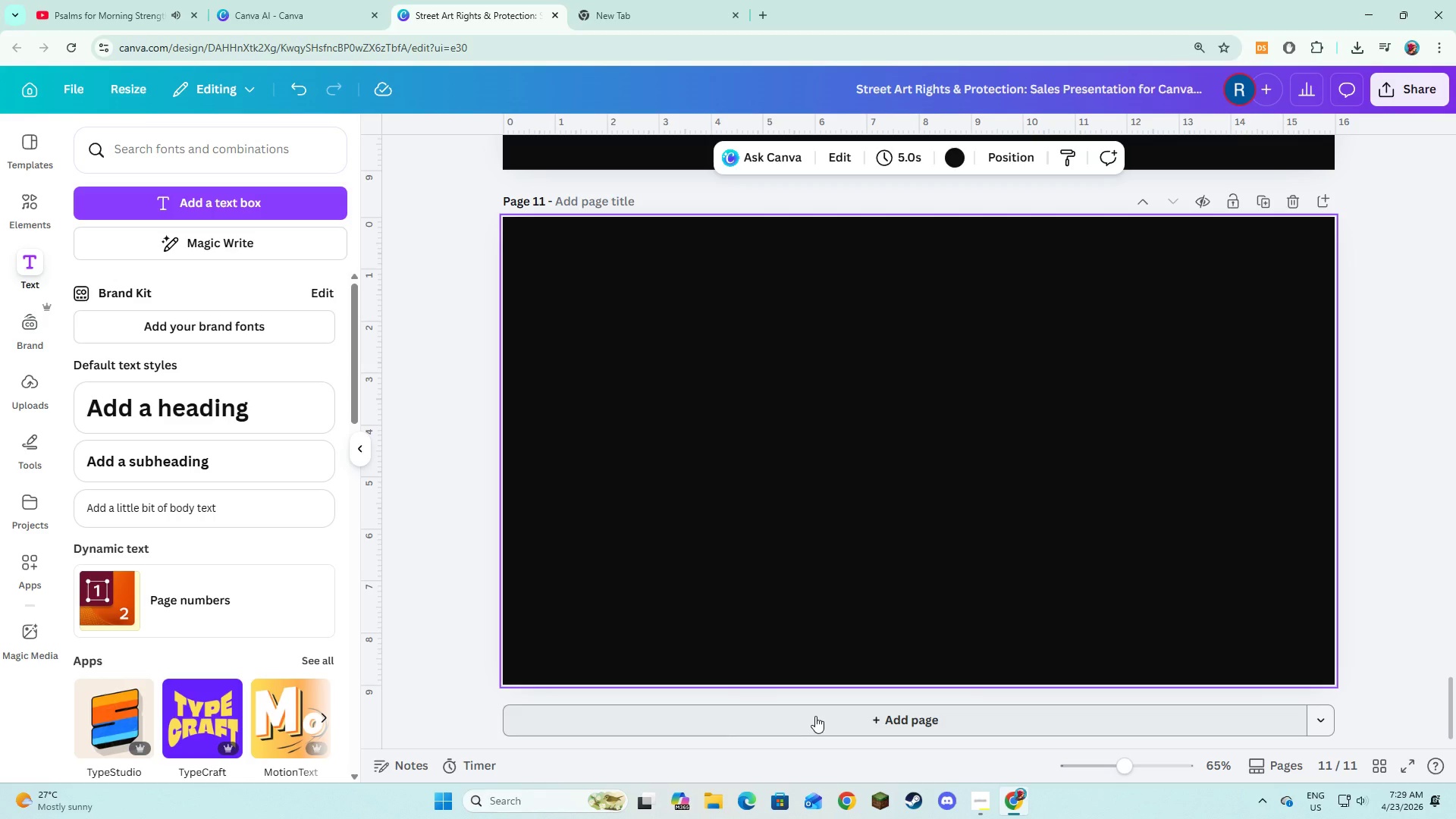 
left_click([193, 199])
 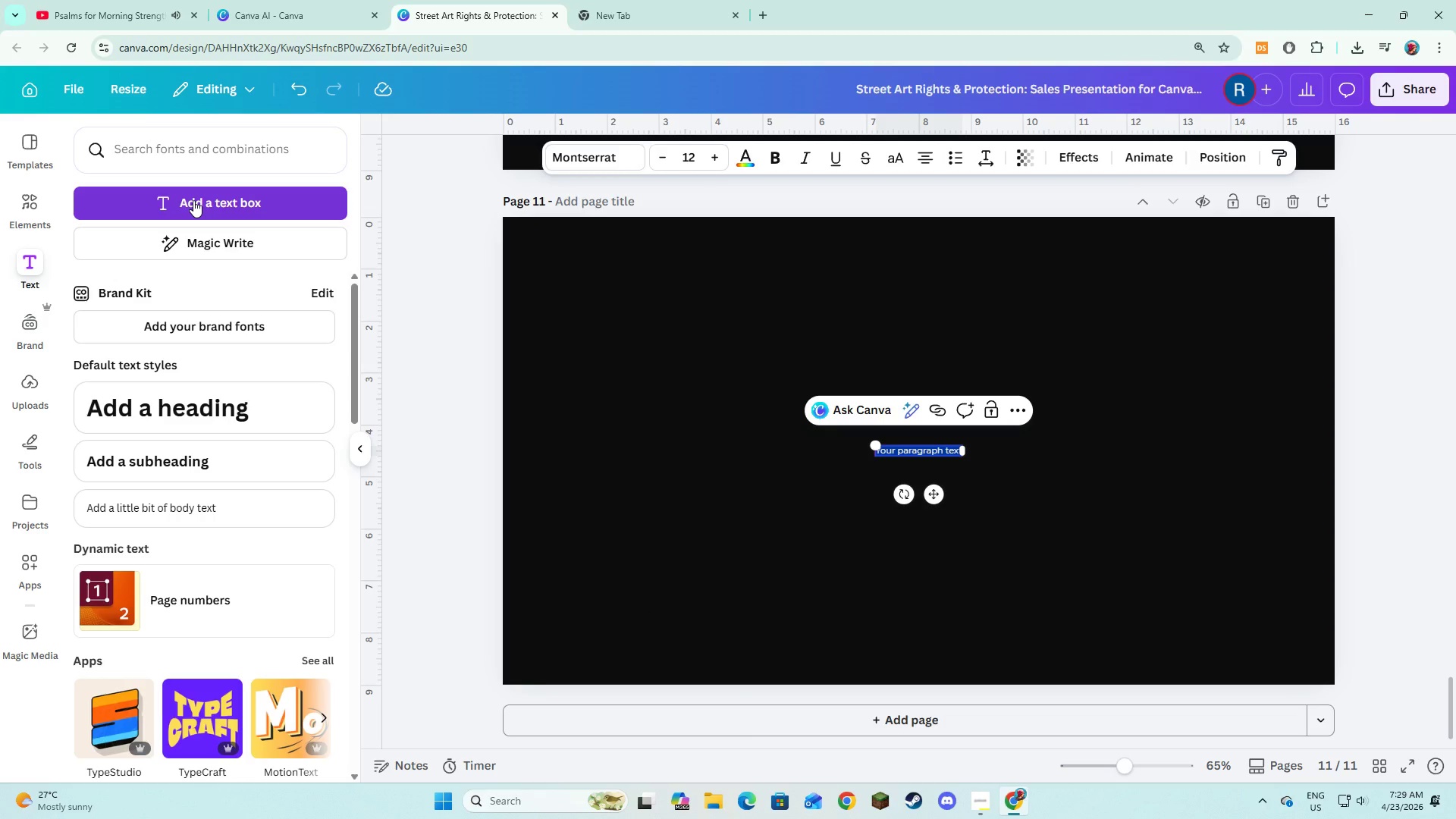 
type(Your art deserves more than exposure.)
 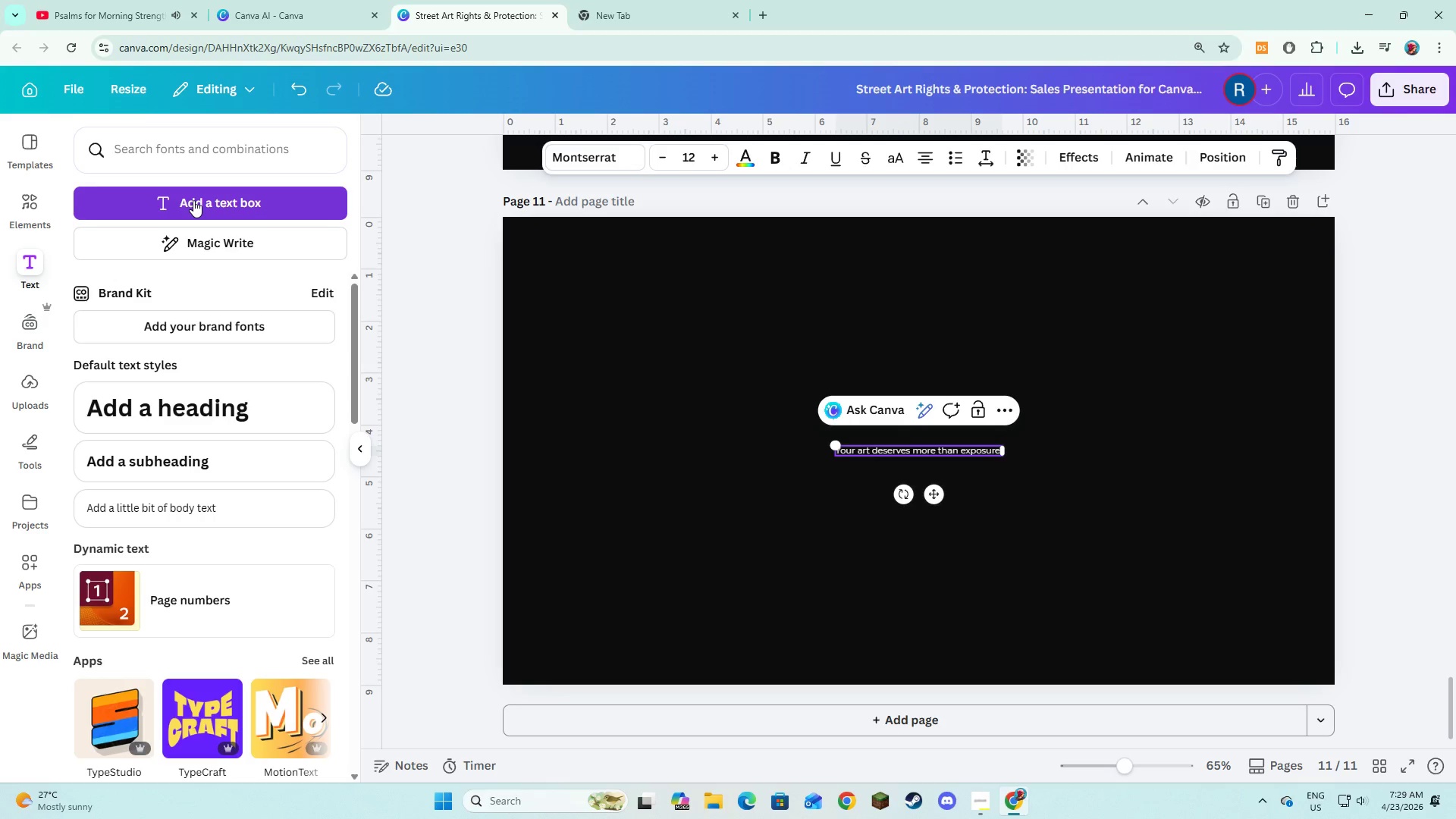 
key(Enter)
 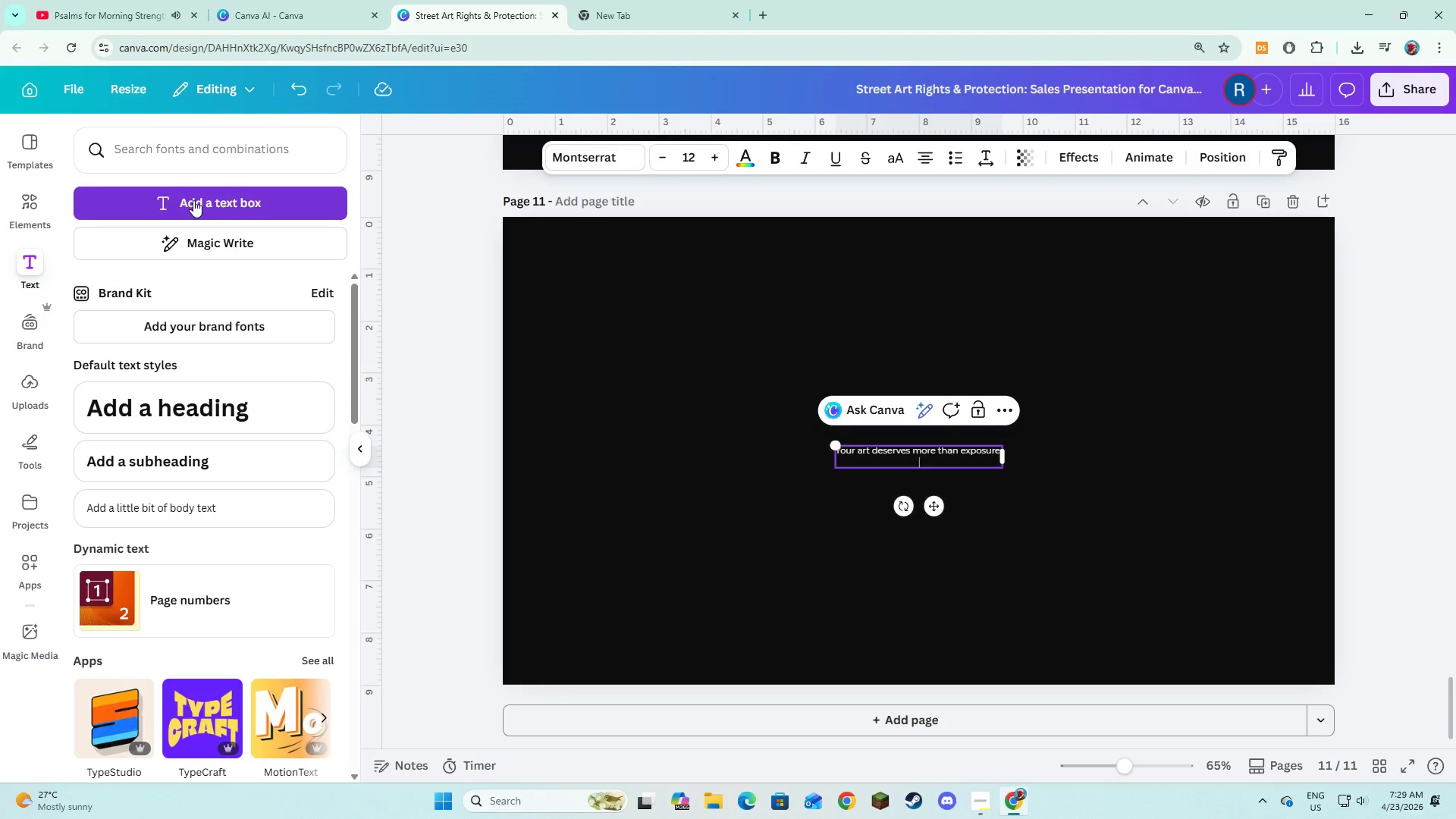 
type(It deserve )
key(Backspace)
type(s ownership.)
 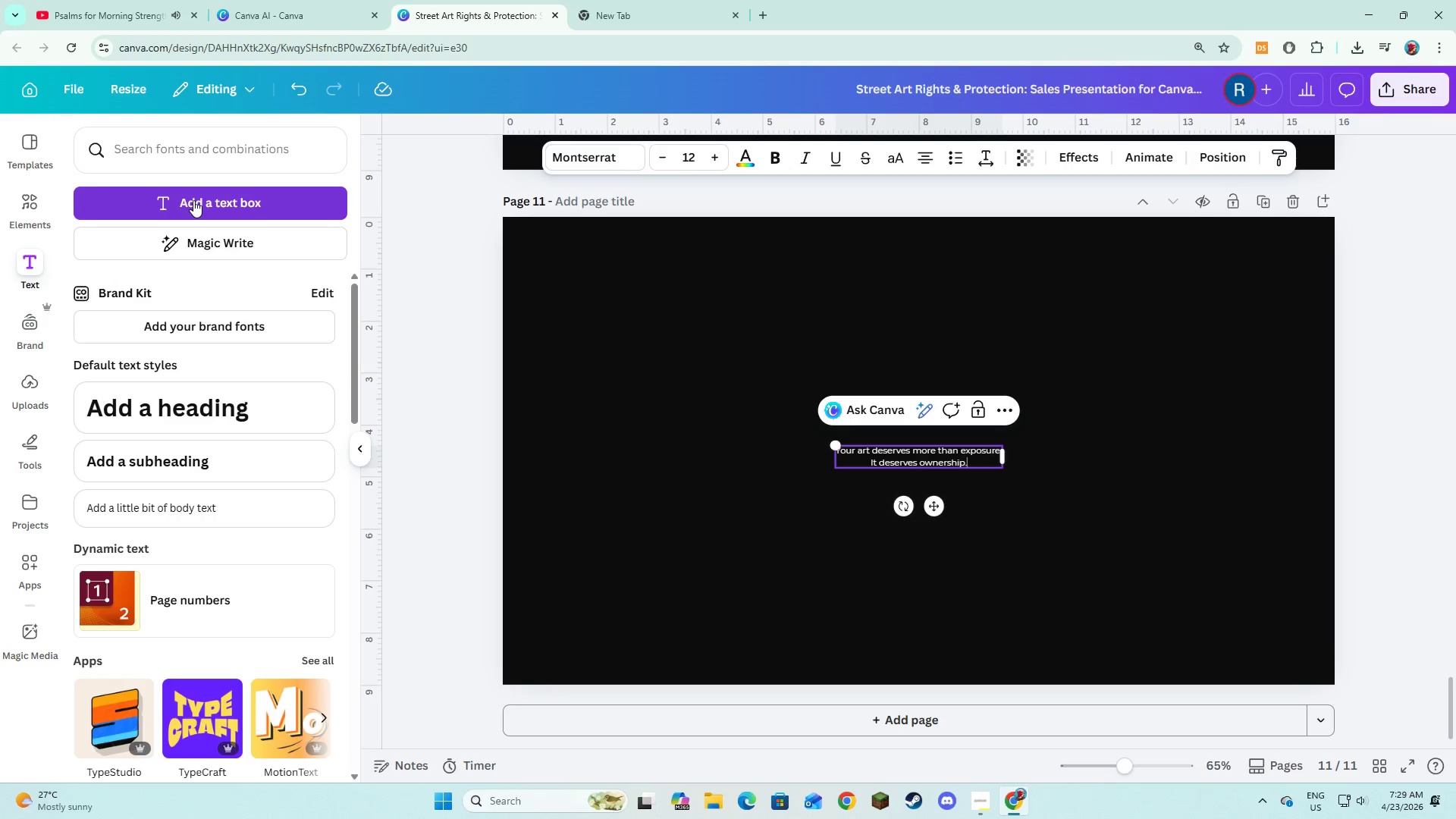 
key(Control+A)
 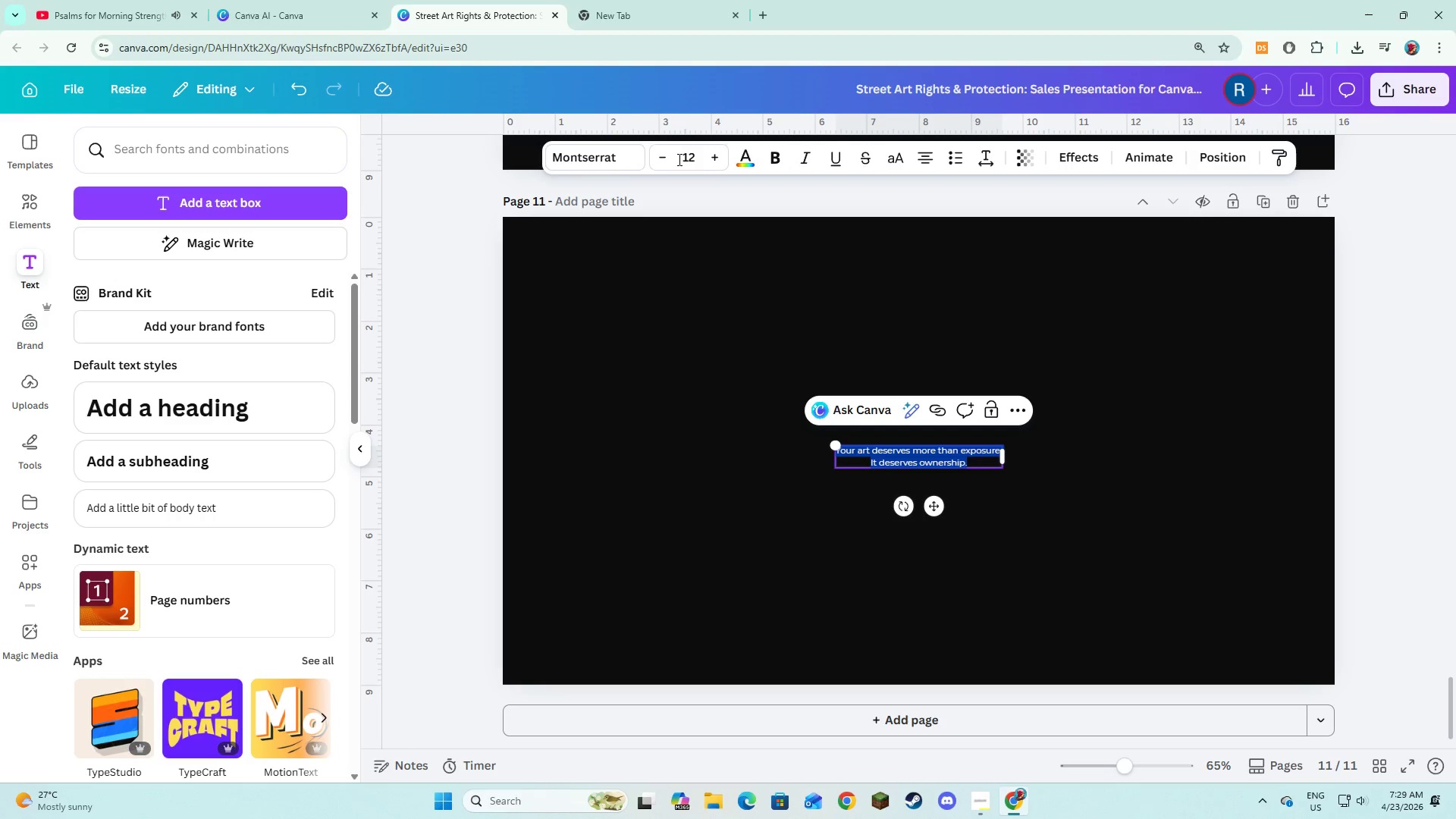 
double_click([706, 156])
 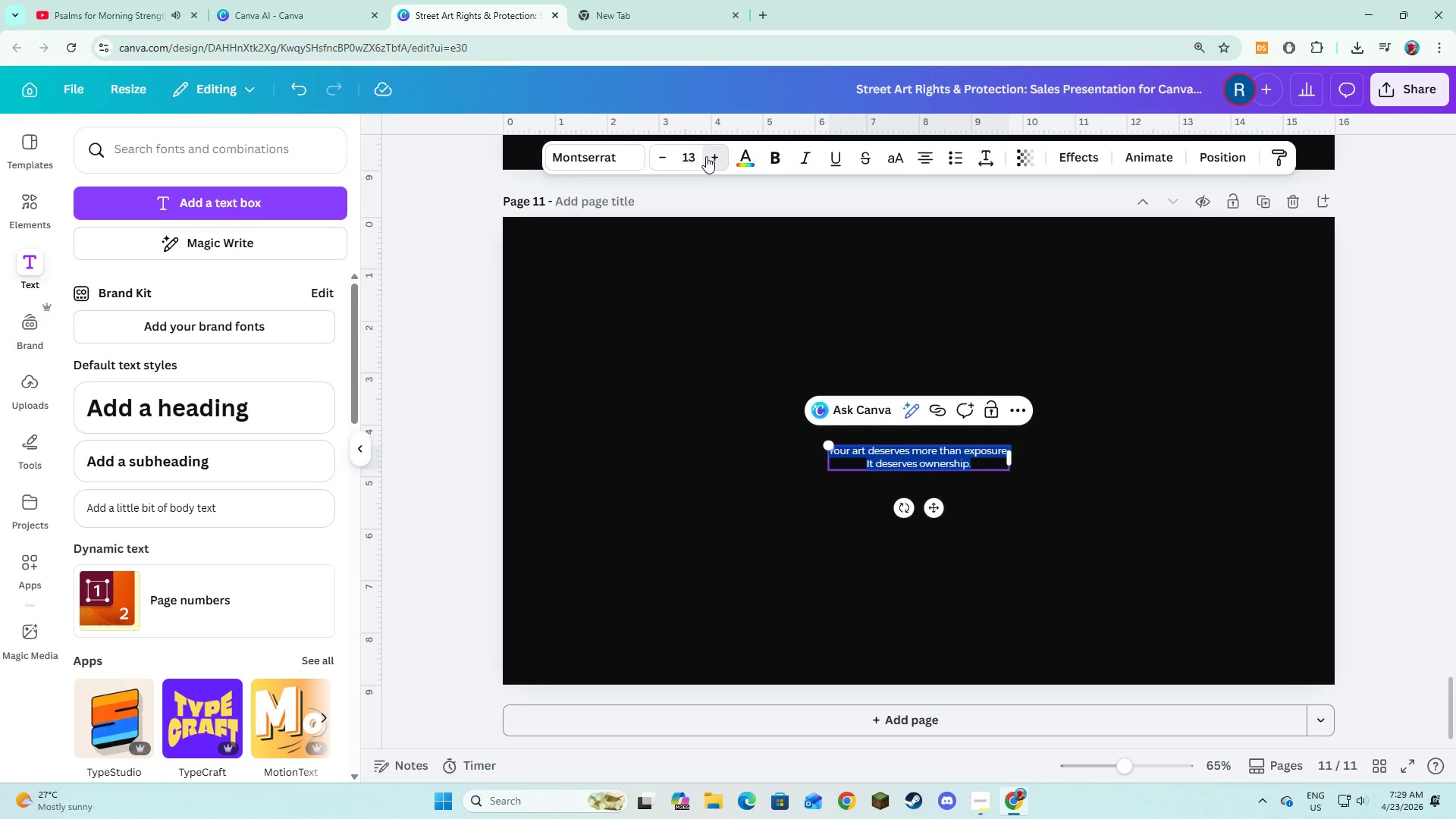 
triple_click([706, 156])
 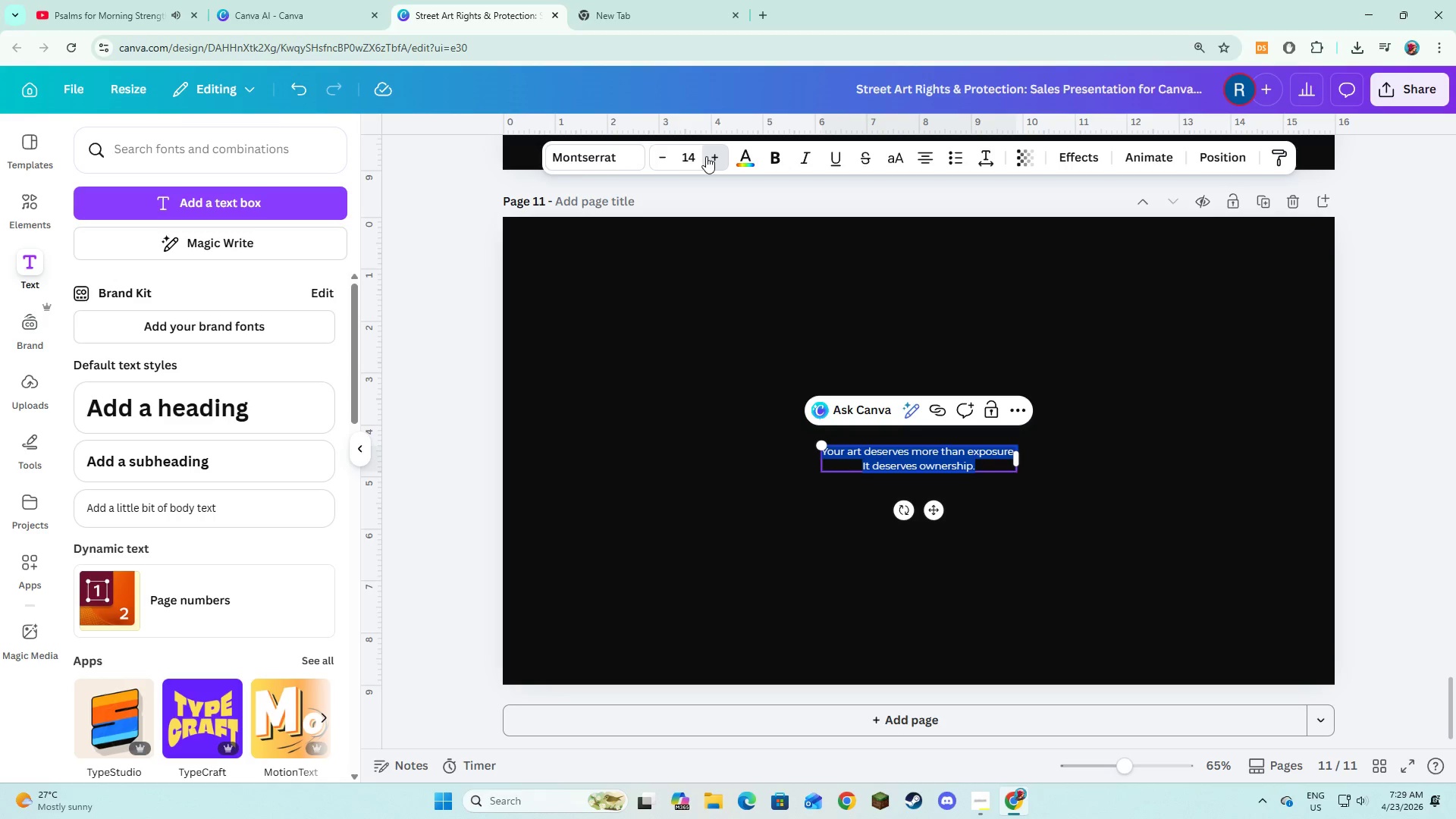 
triple_click([706, 156])
 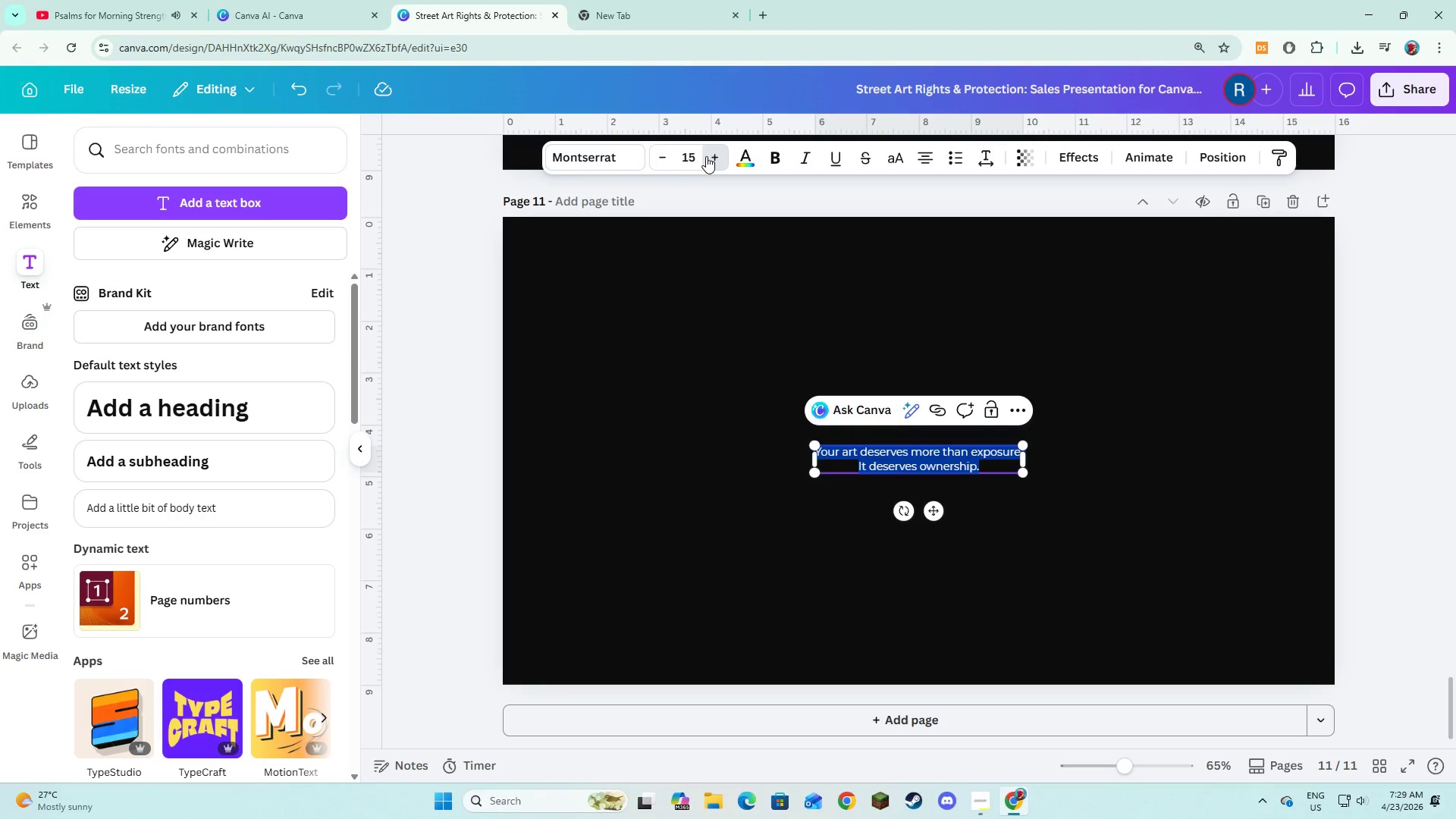 
triple_click([706, 156])
 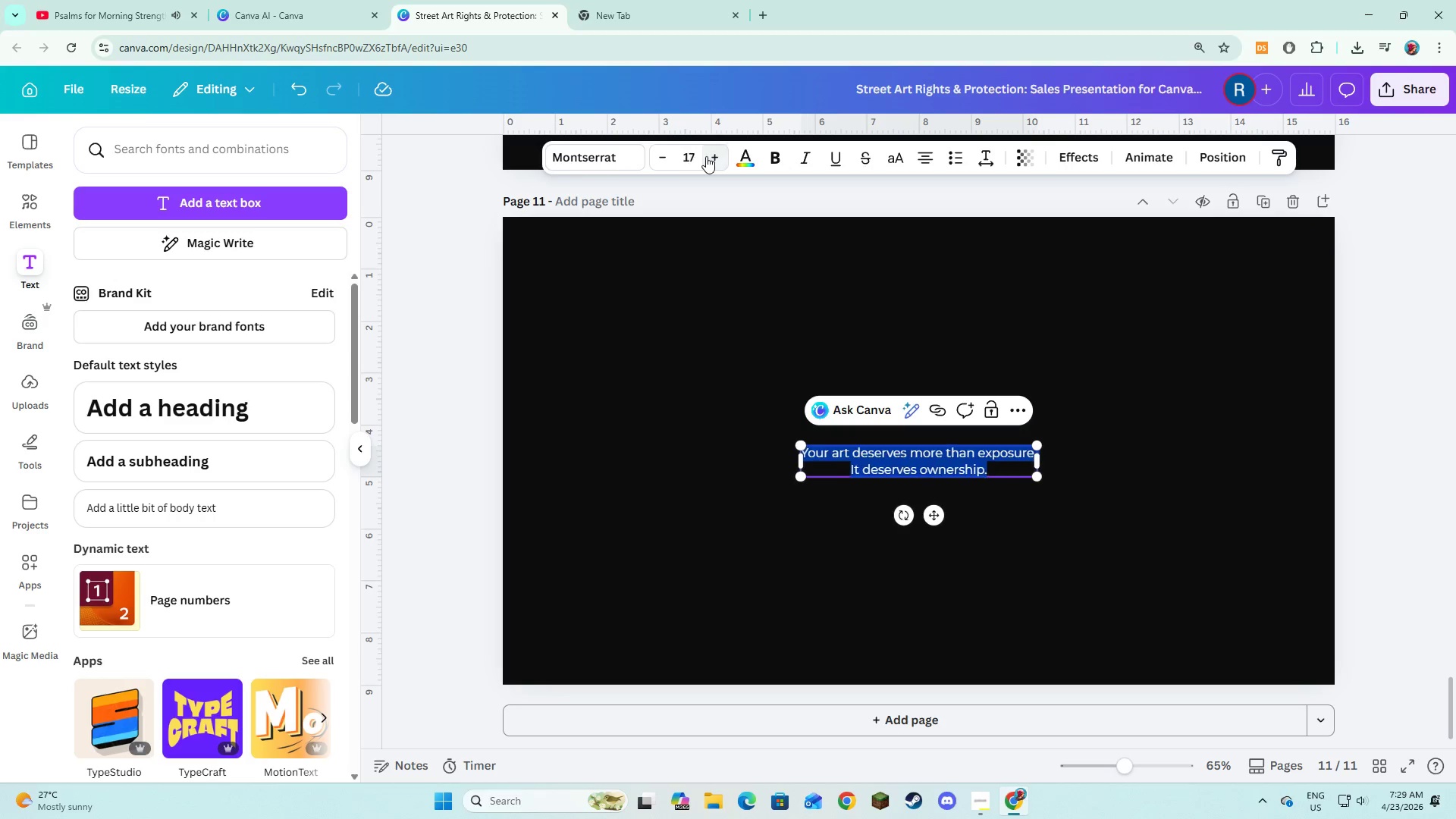 
triple_click([706, 156])
 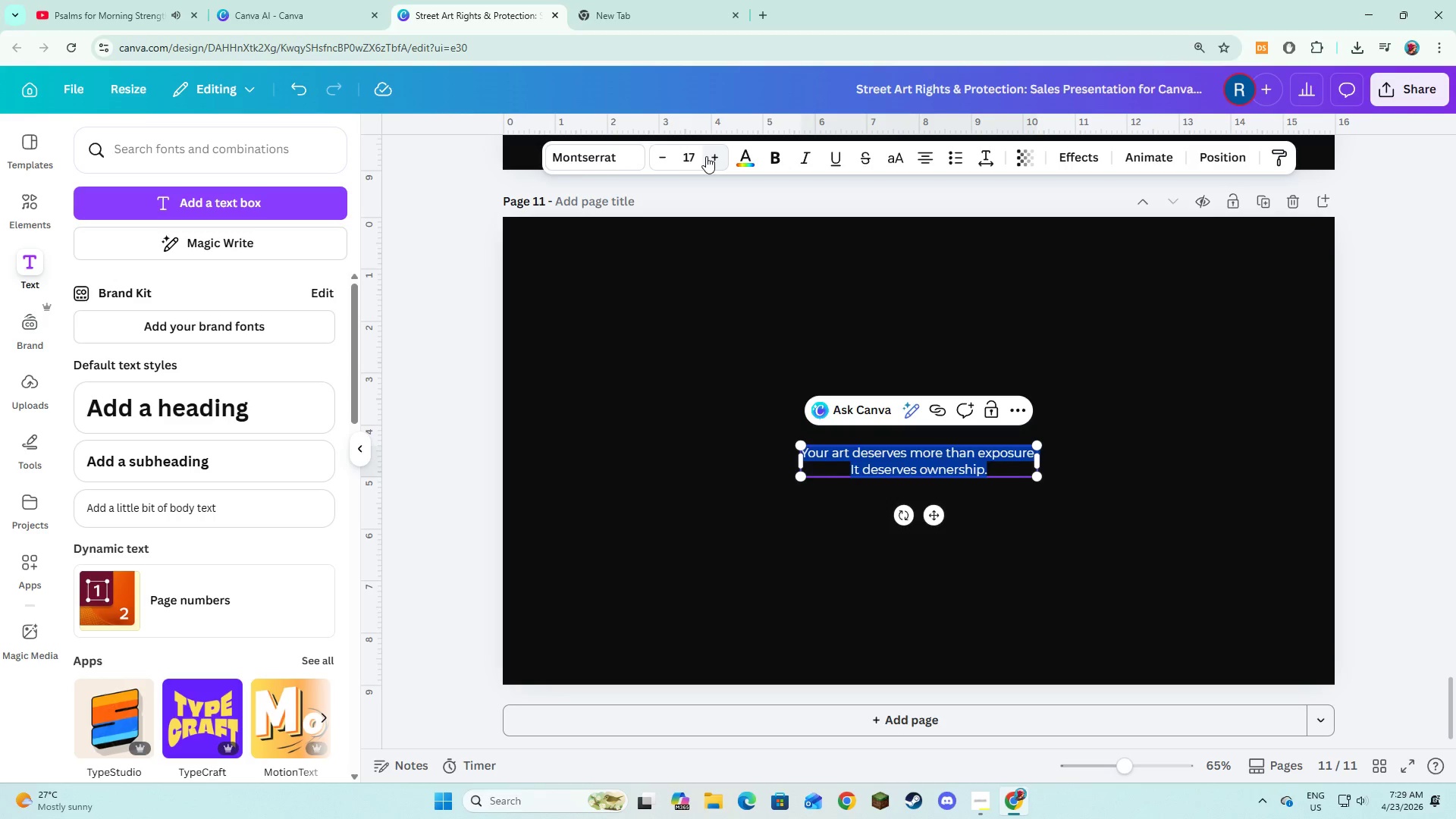 
triple_click([706, 156])
 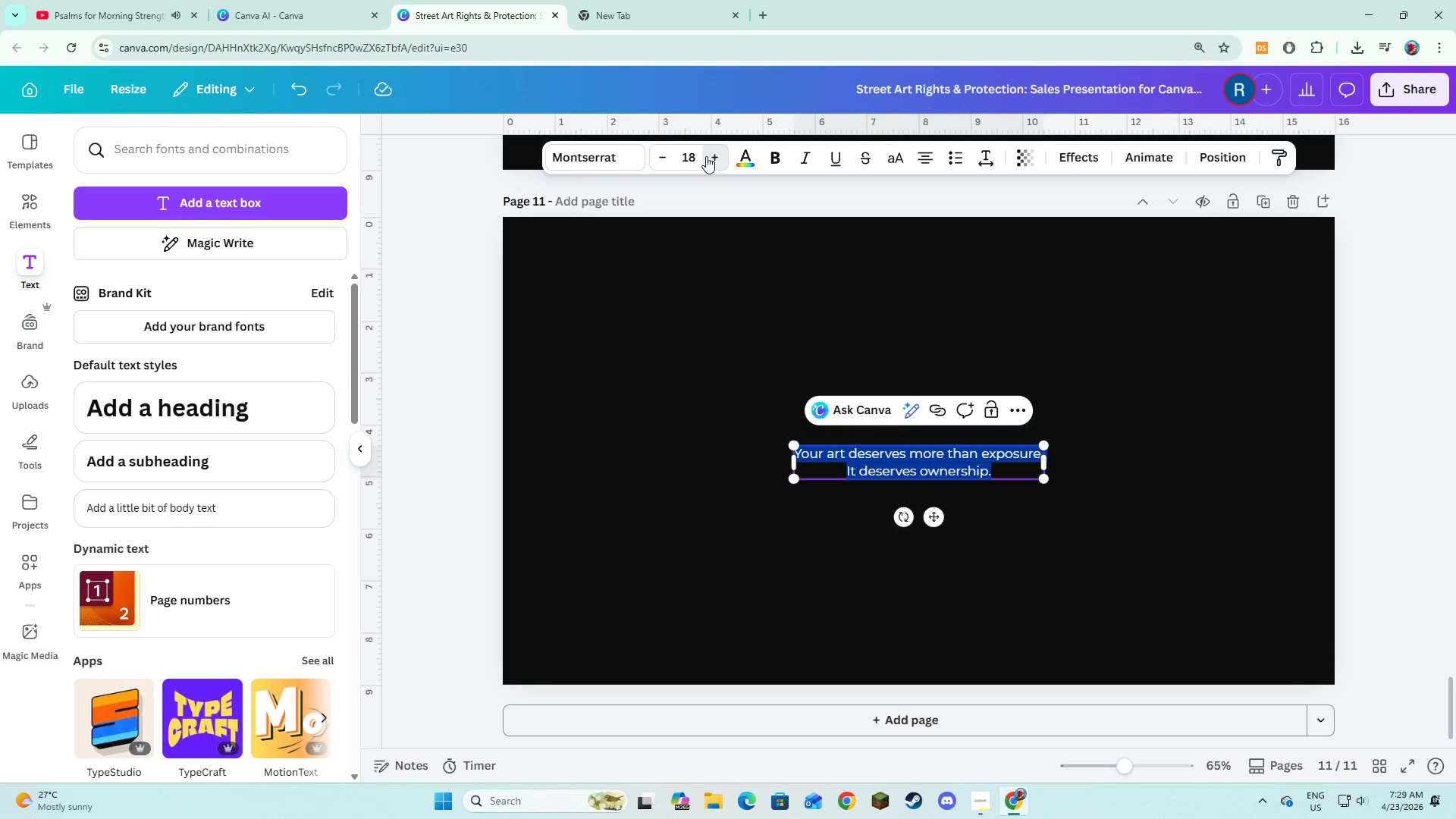 
triple_click([706, 156])
 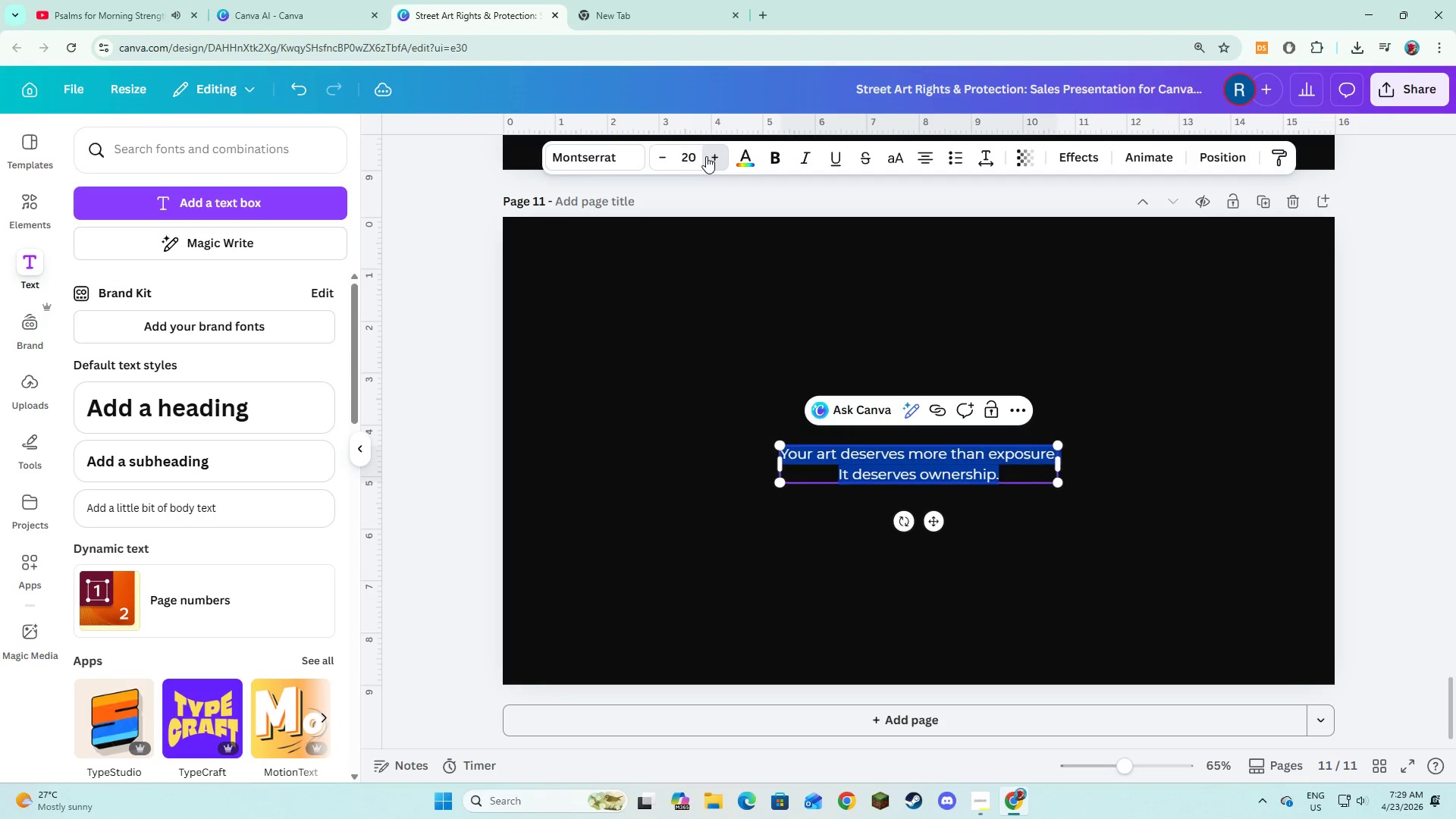 
triple_click([706, 156])
 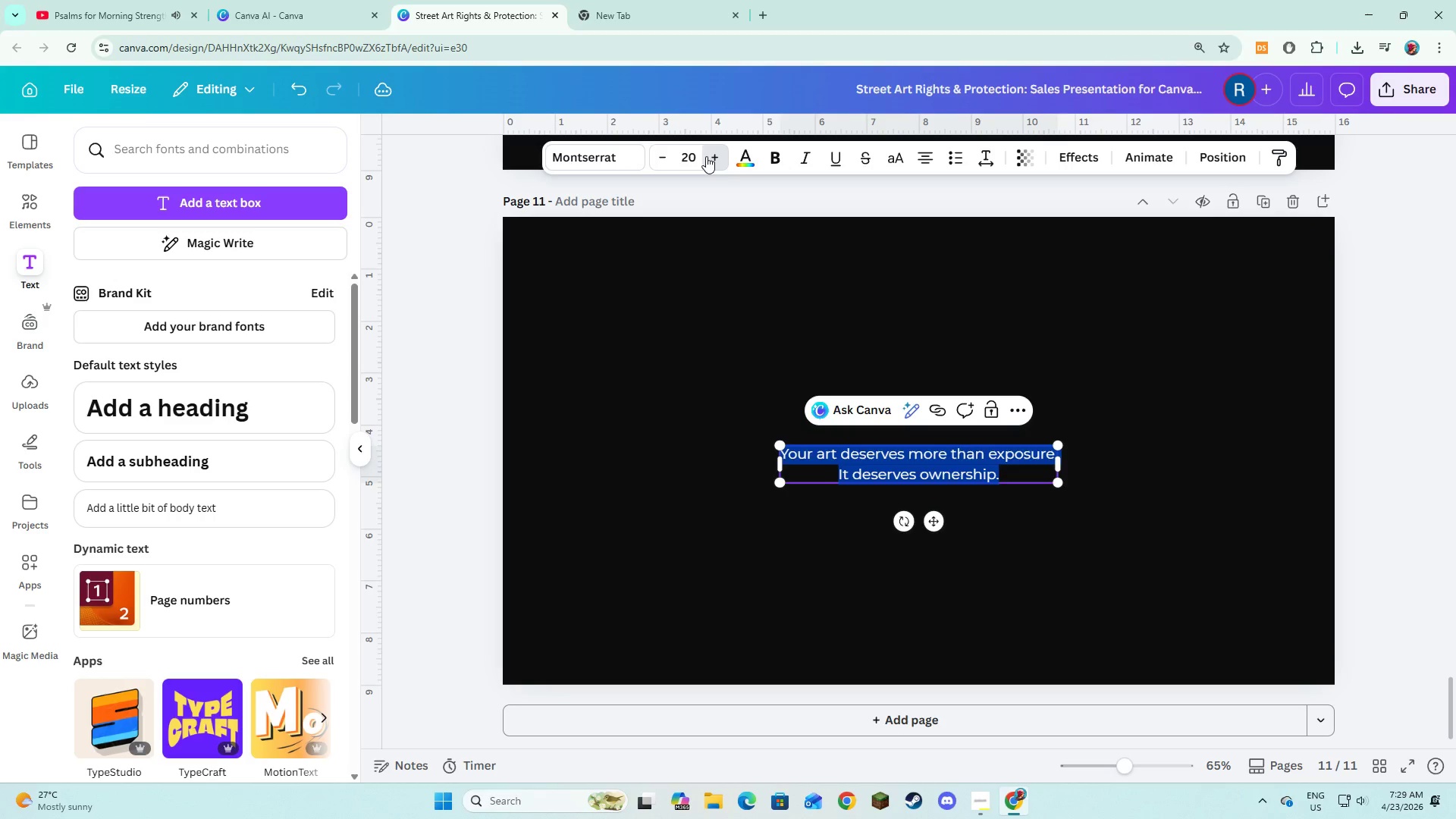 
triple_click([706, 156])
 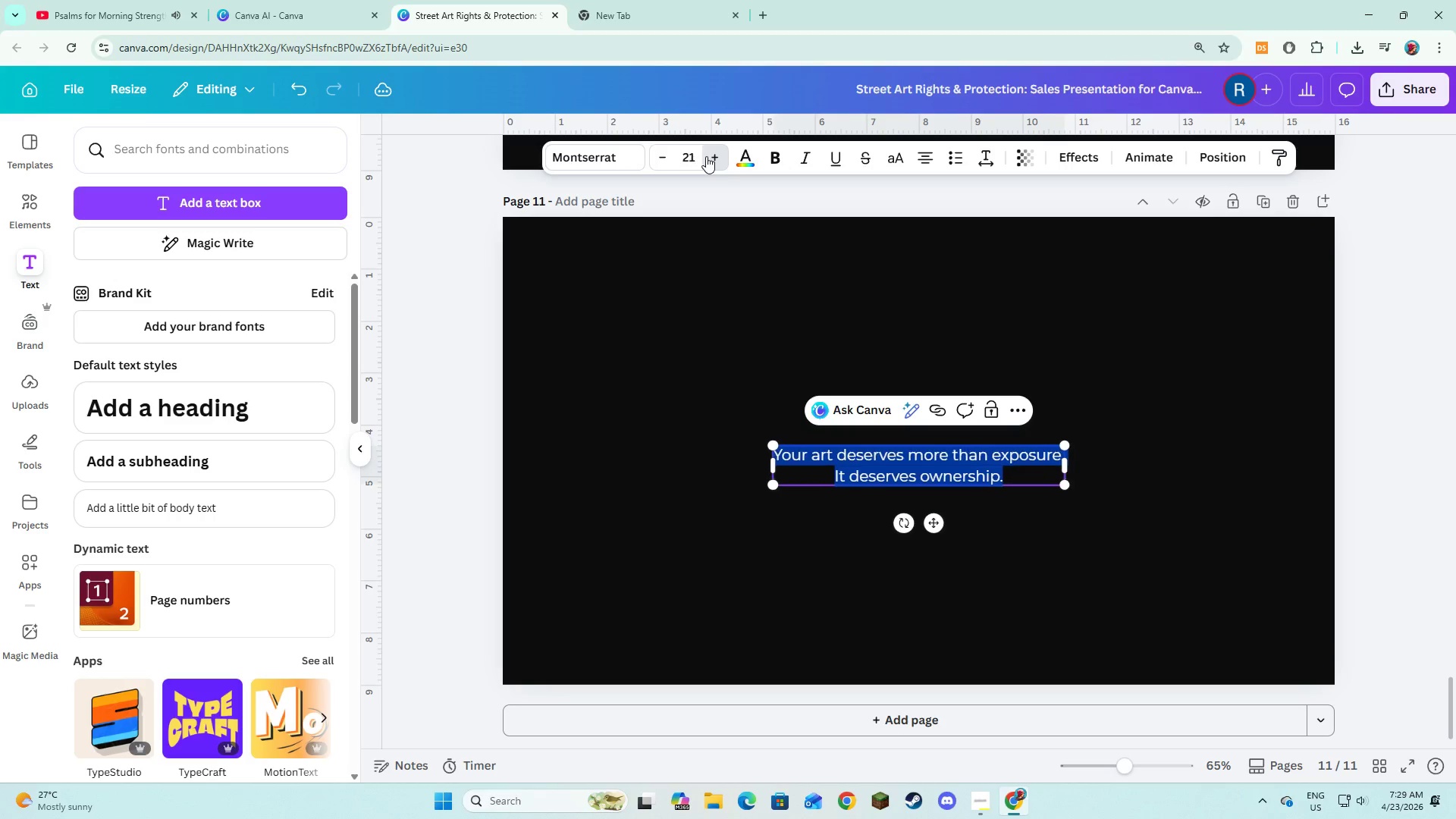 
triple_click([706, 156])
 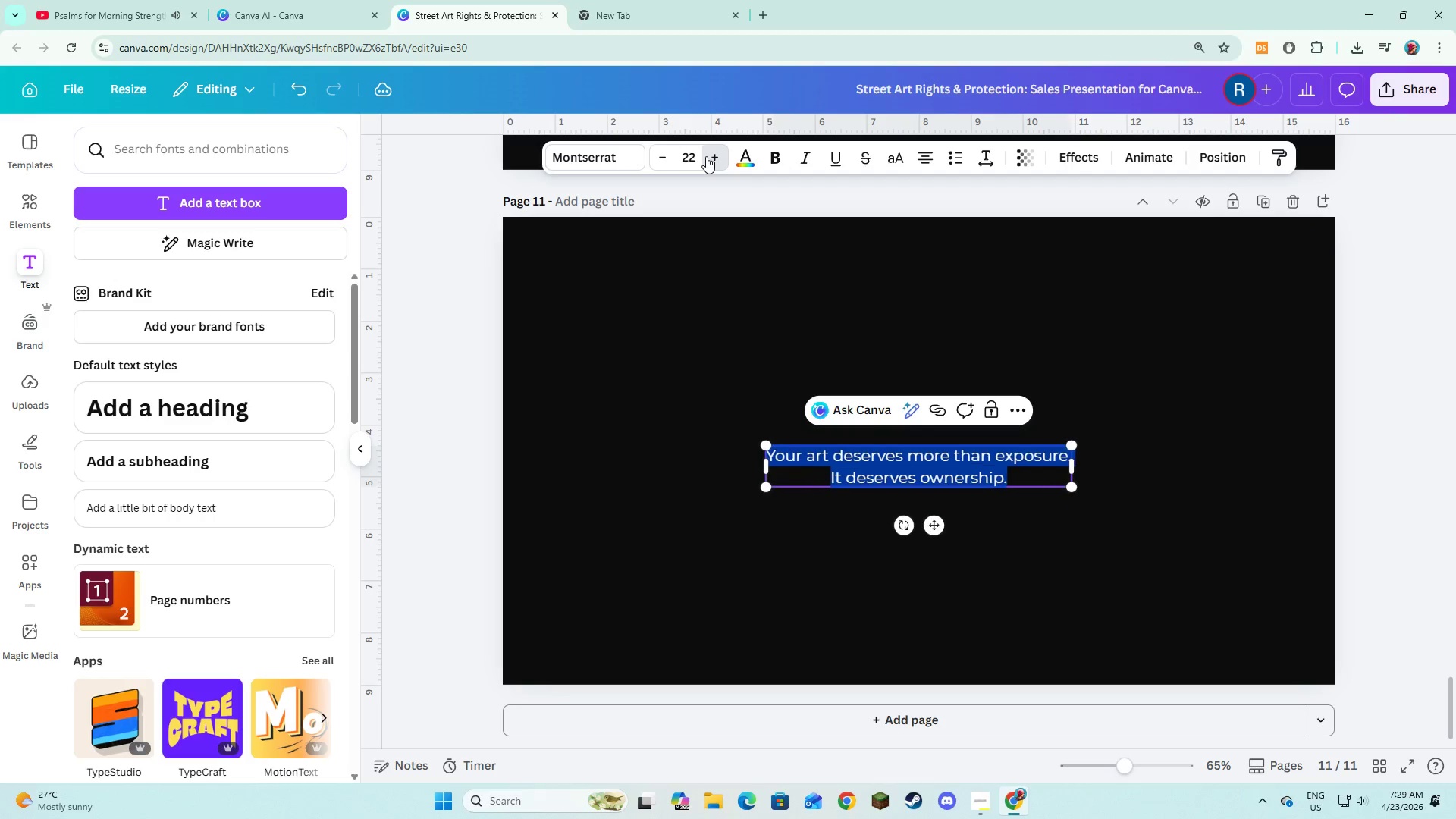 
triple_click([706, 156])
 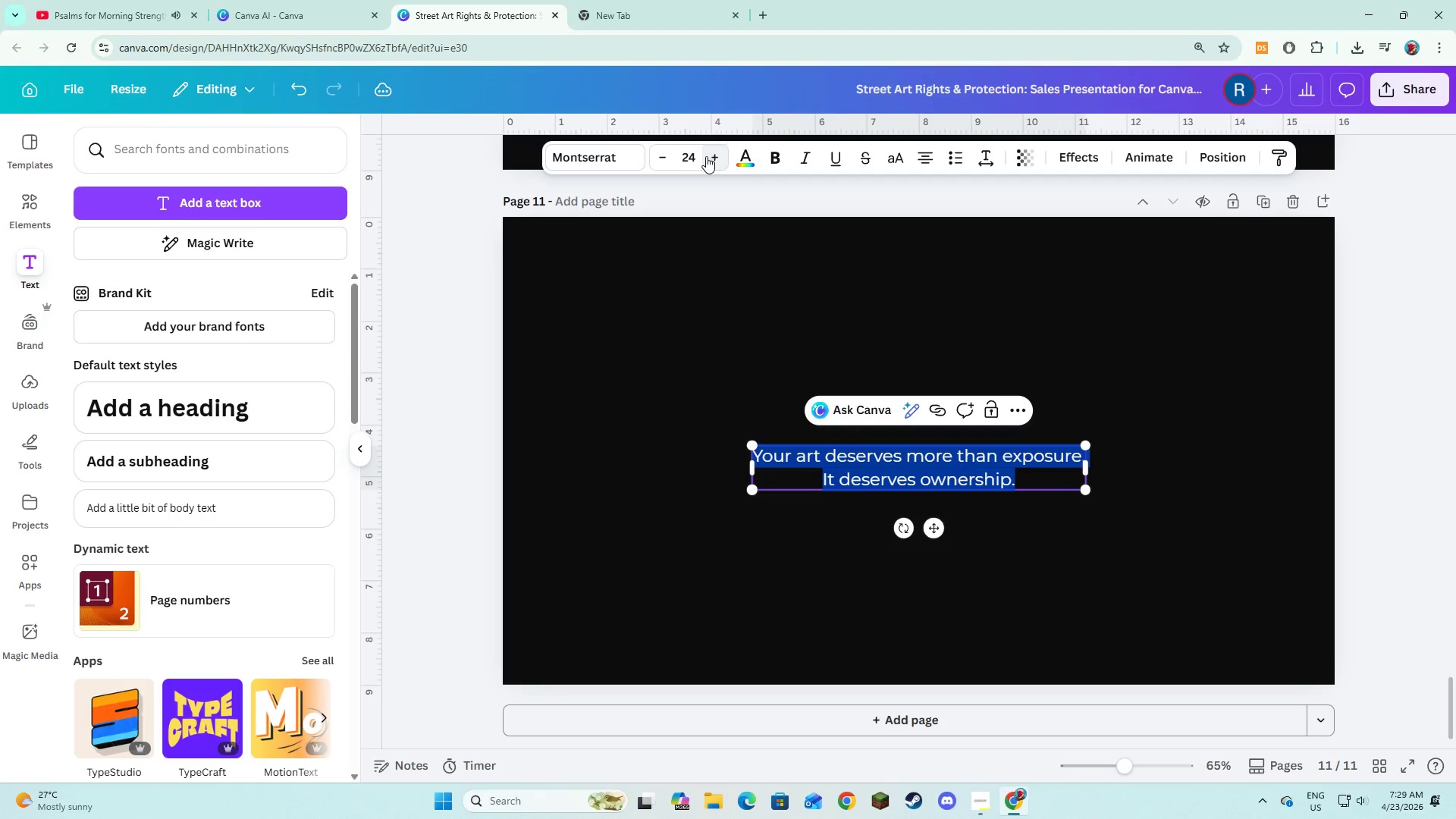 
triple_click([706, 156])
 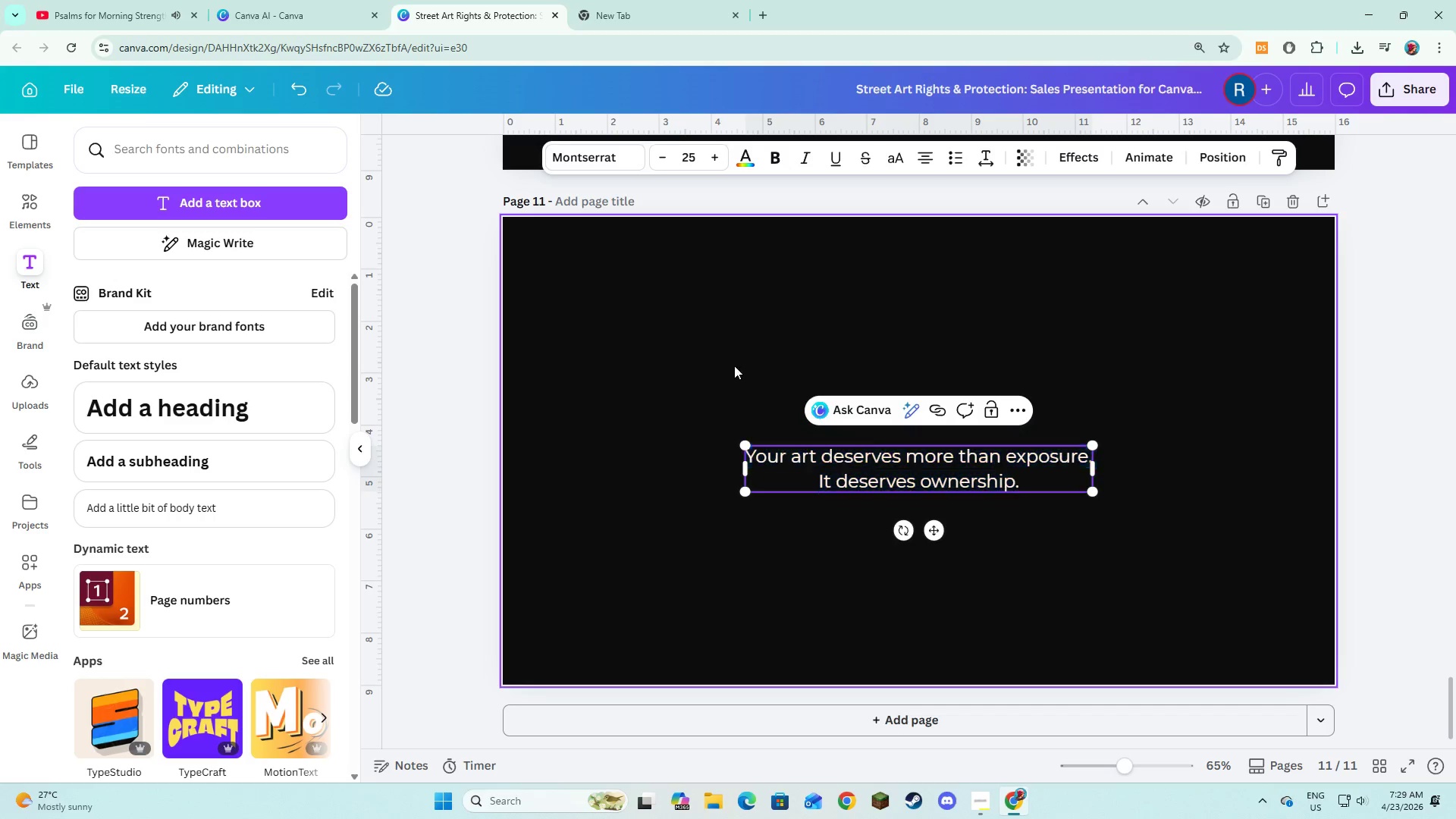 
double_click([882, 469])
 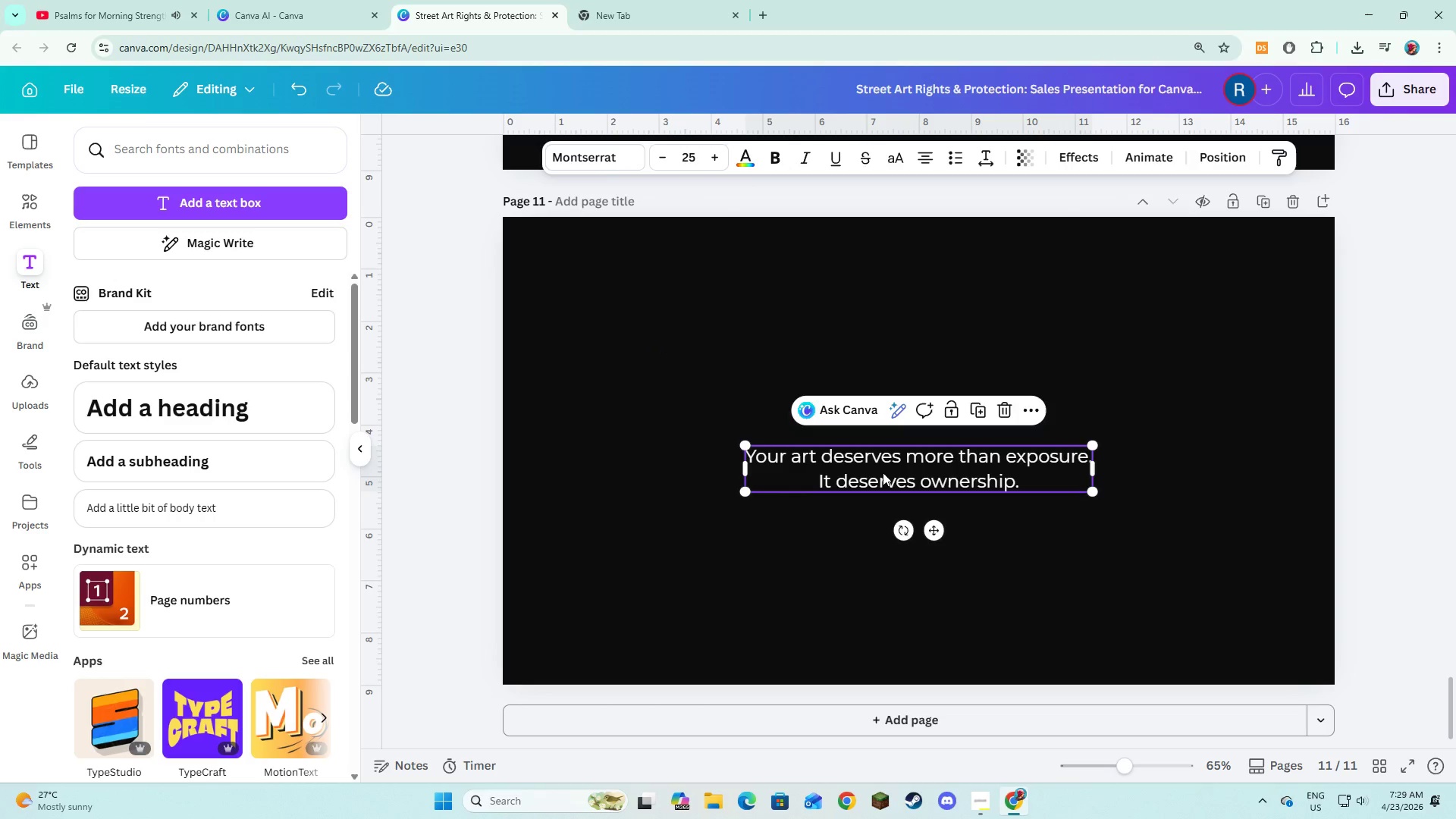 
left_click_drag(start_coordinate=[883, 472], to_coordinate=[883, 393])
 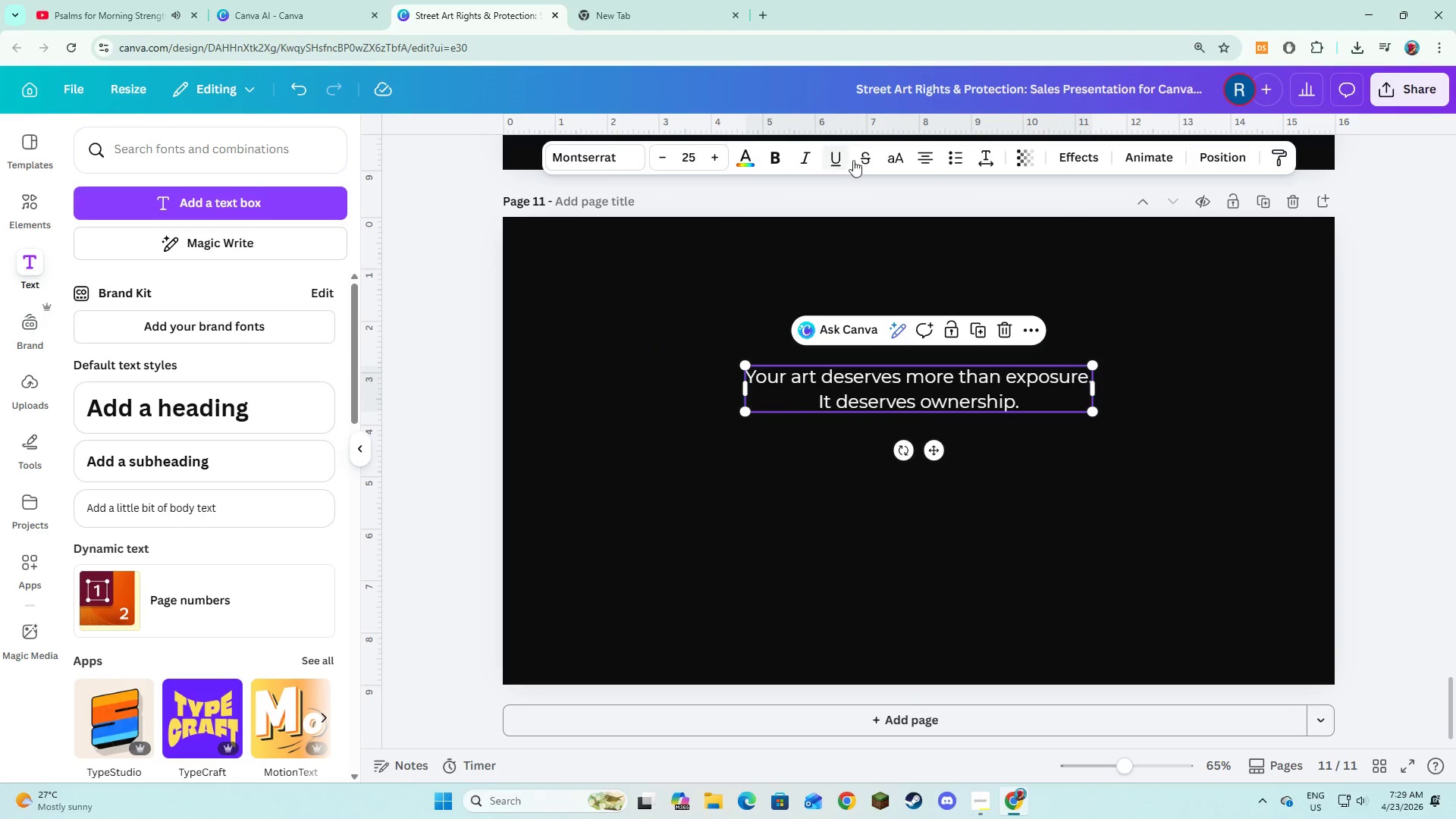 
left_click([914, 160])
 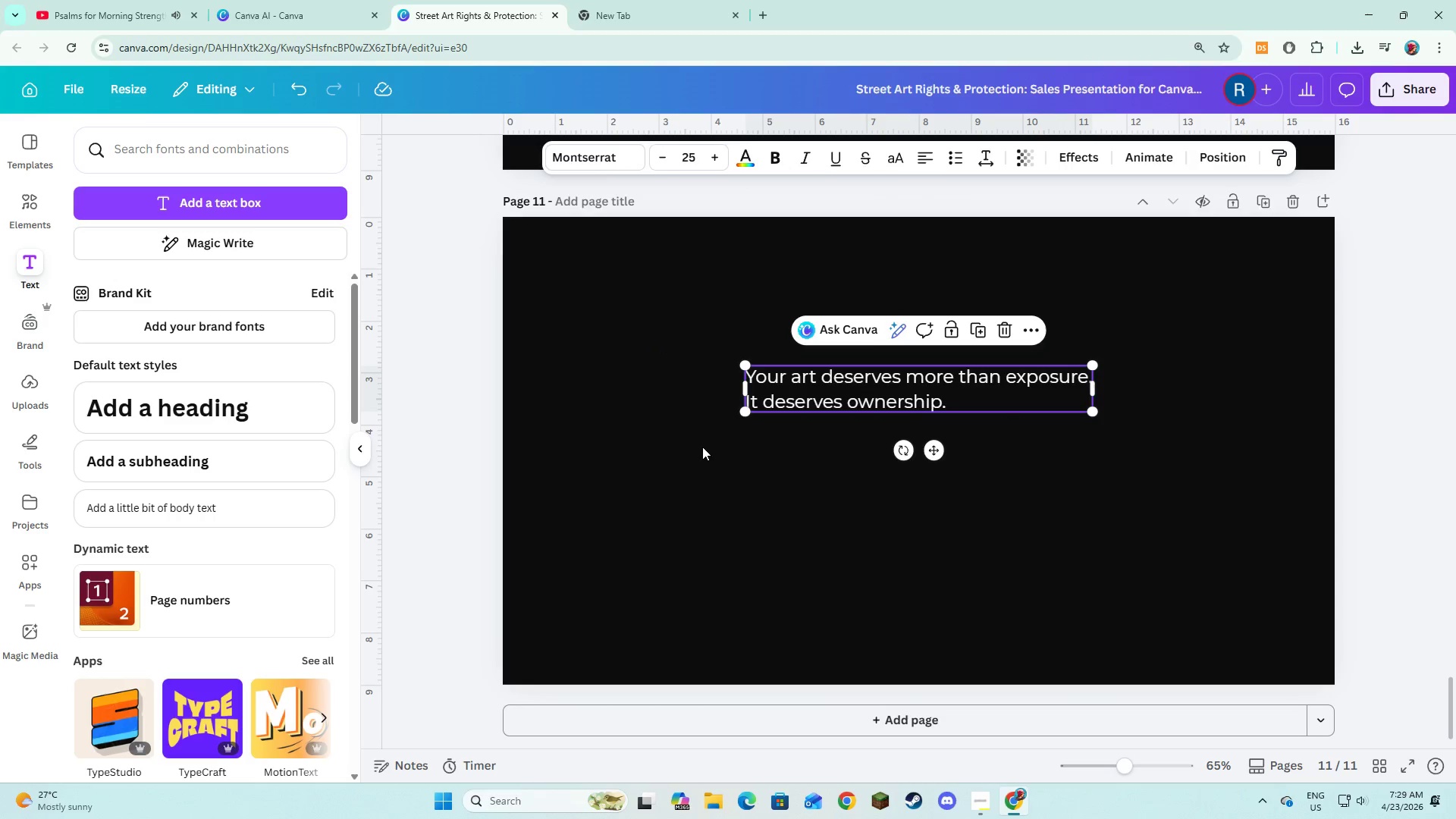 
left_click([658, 469])
 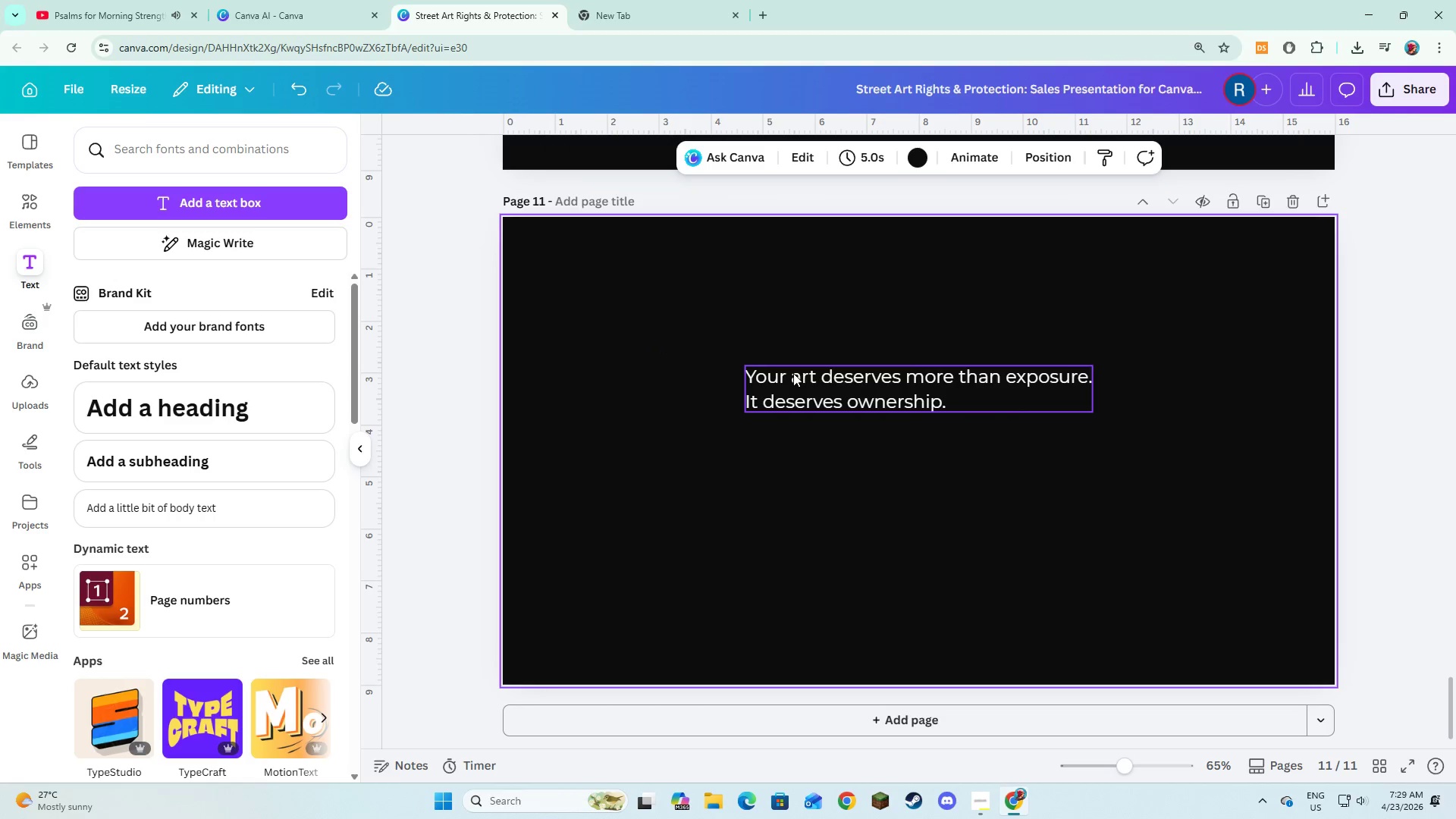 
left_click([793, 373])
 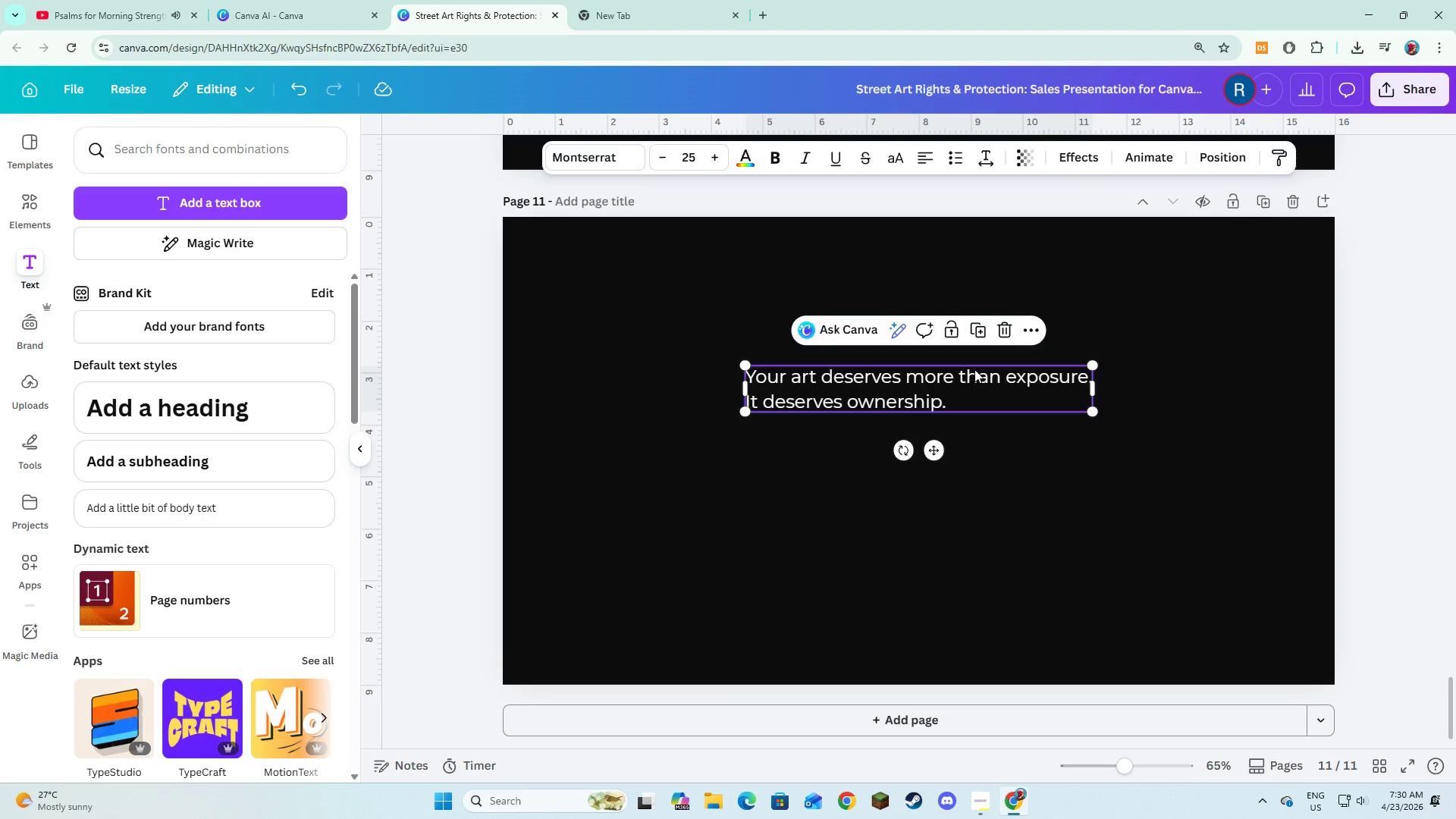 
left_click([980, 344])
 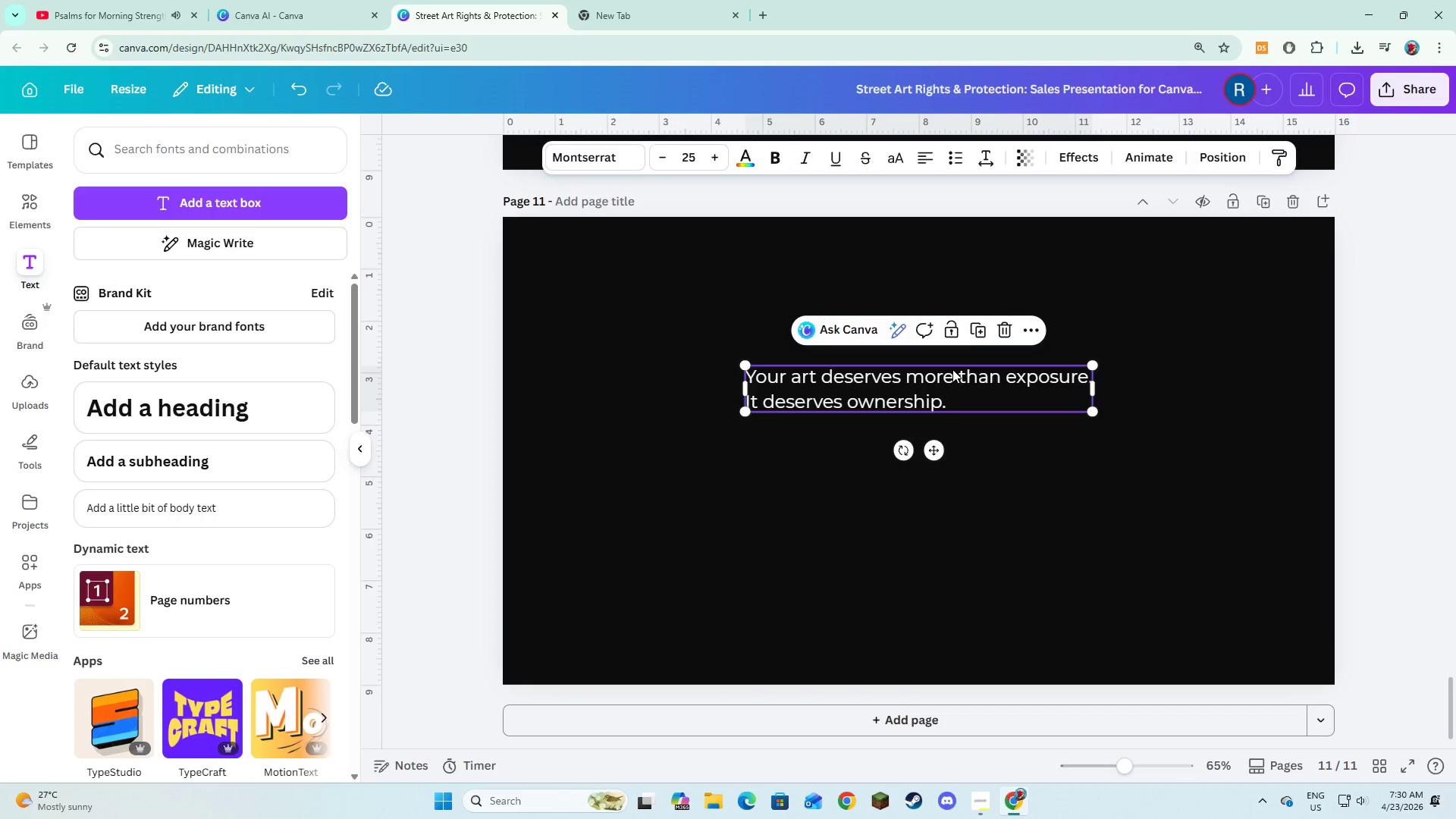 
left_click([984, 328])
 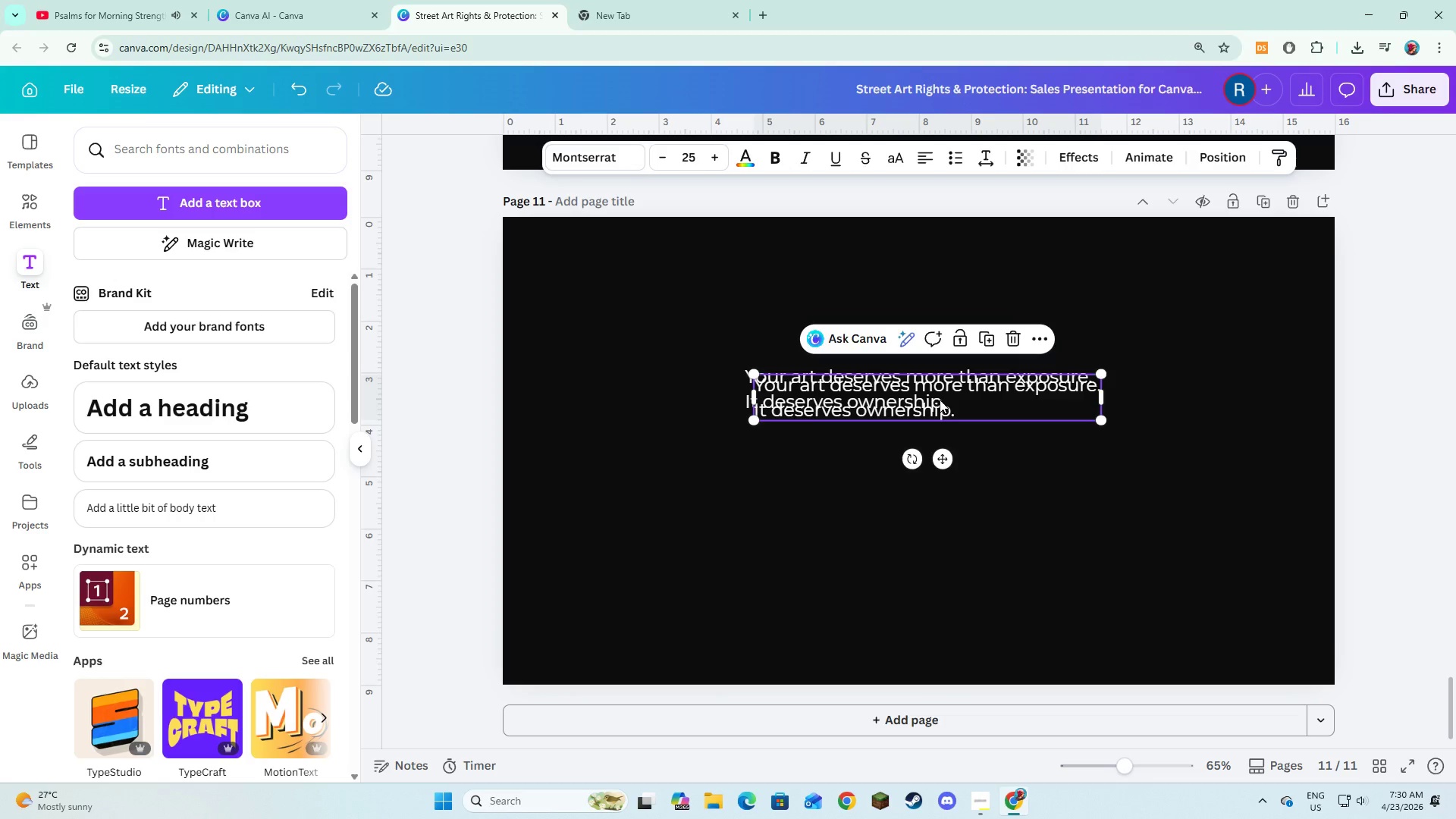 
left_click_drag(start_coordinate=[940, 400], to_coordinate=[930, 460])
 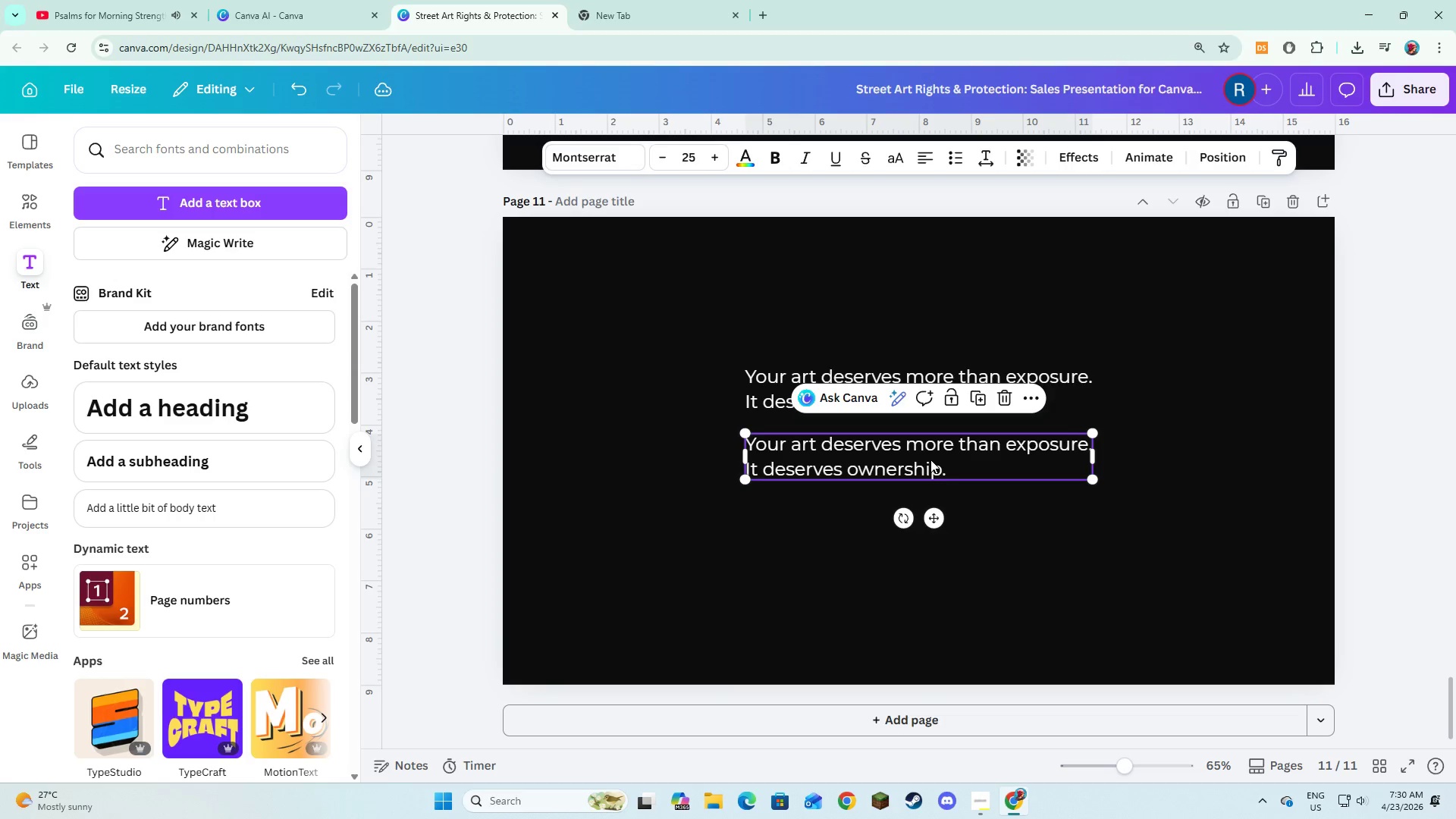 
left_click([930, 460])
 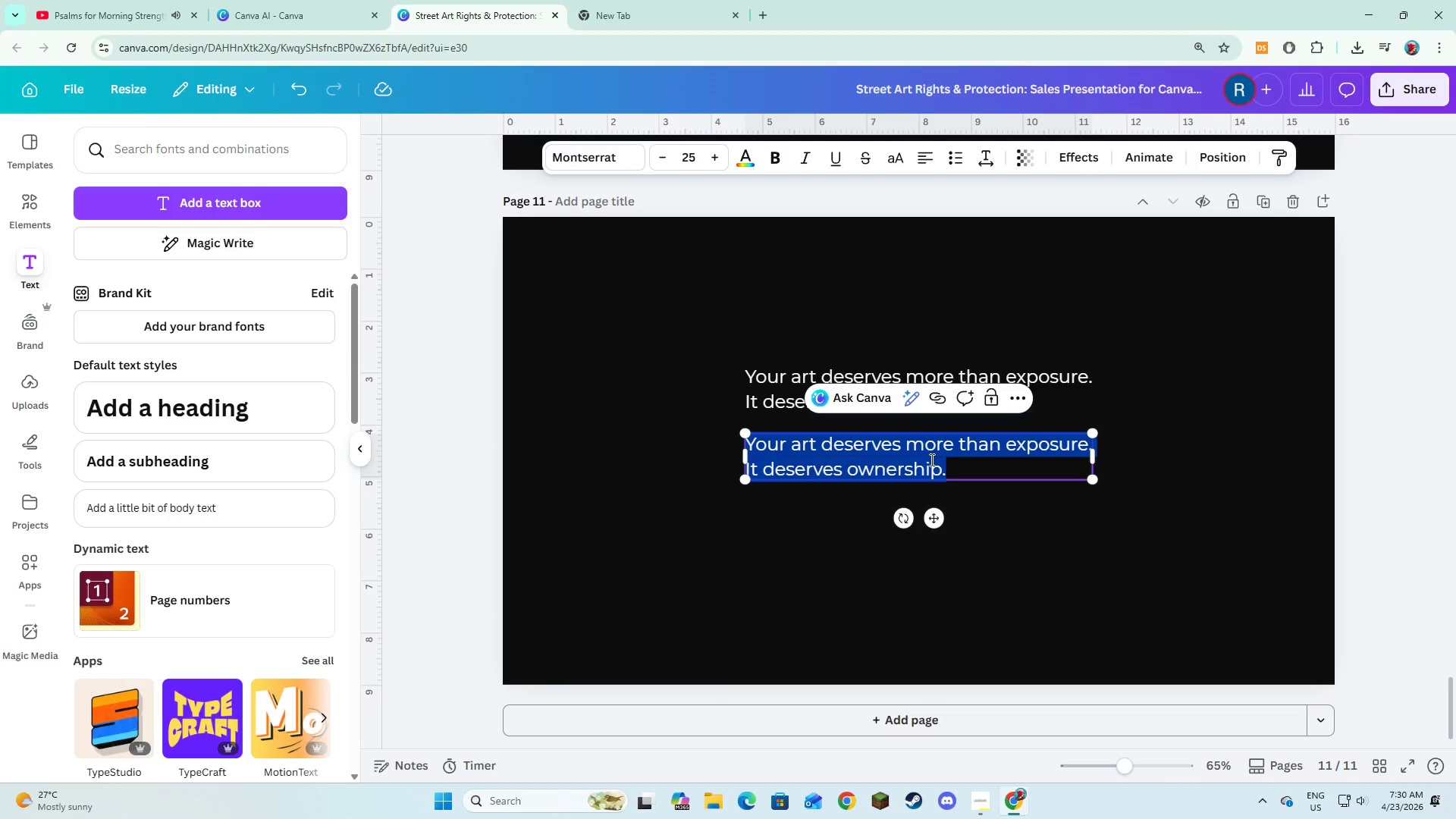 
type(Start u)
key(Backspace)
type(your Creative Shield today.)
 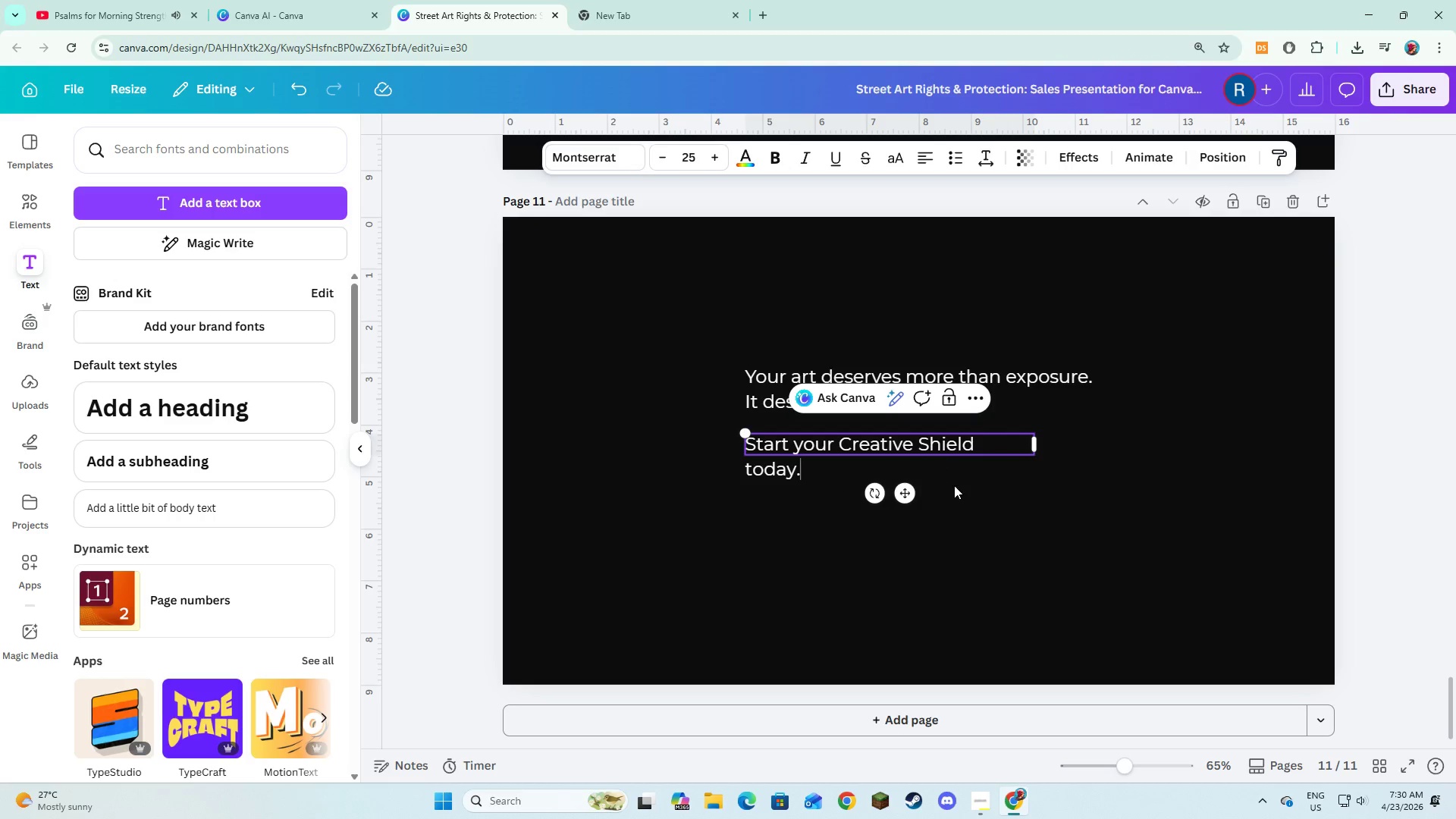 
left_click([955, 485])
 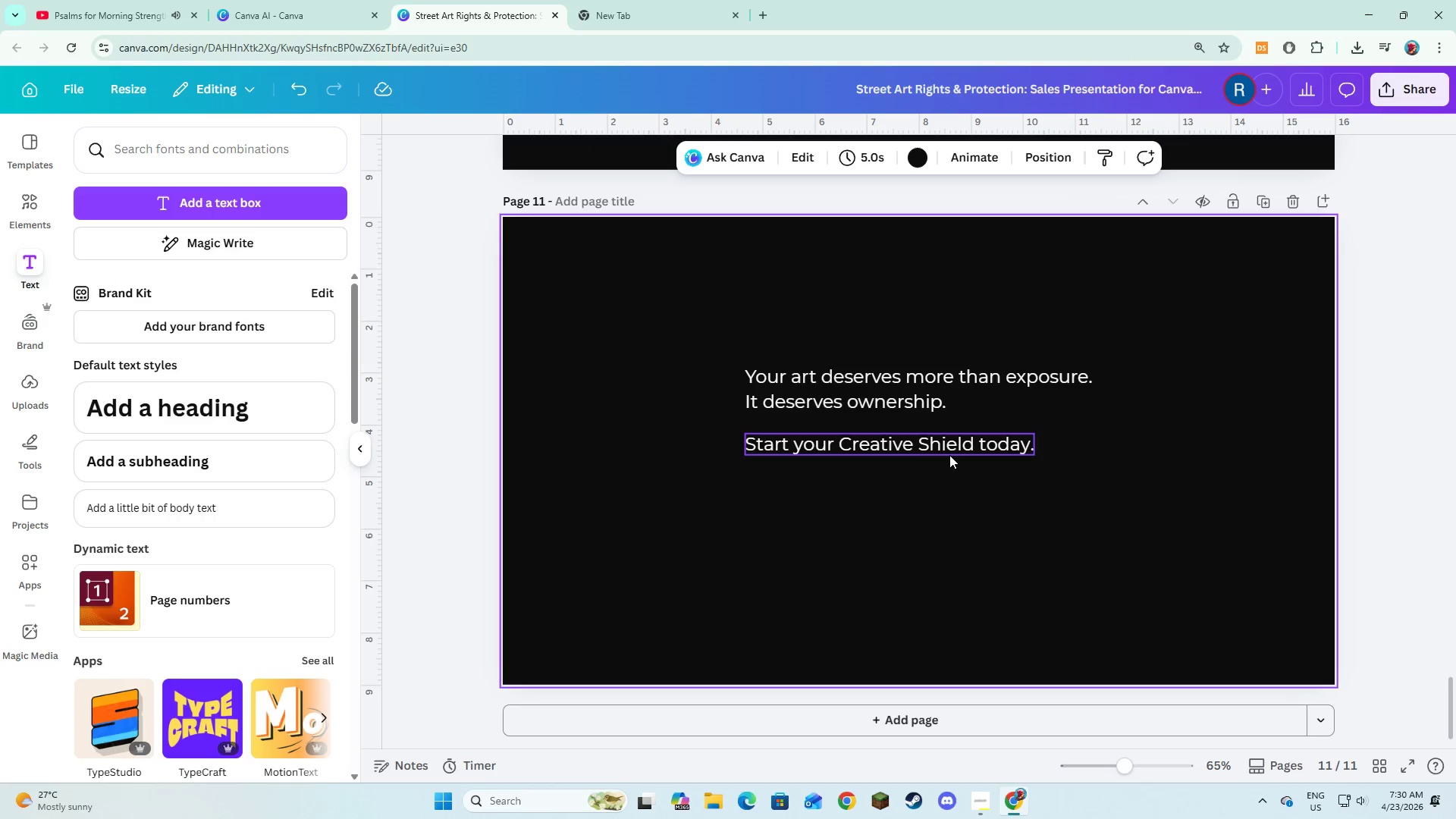 
left_click([949, 452])
 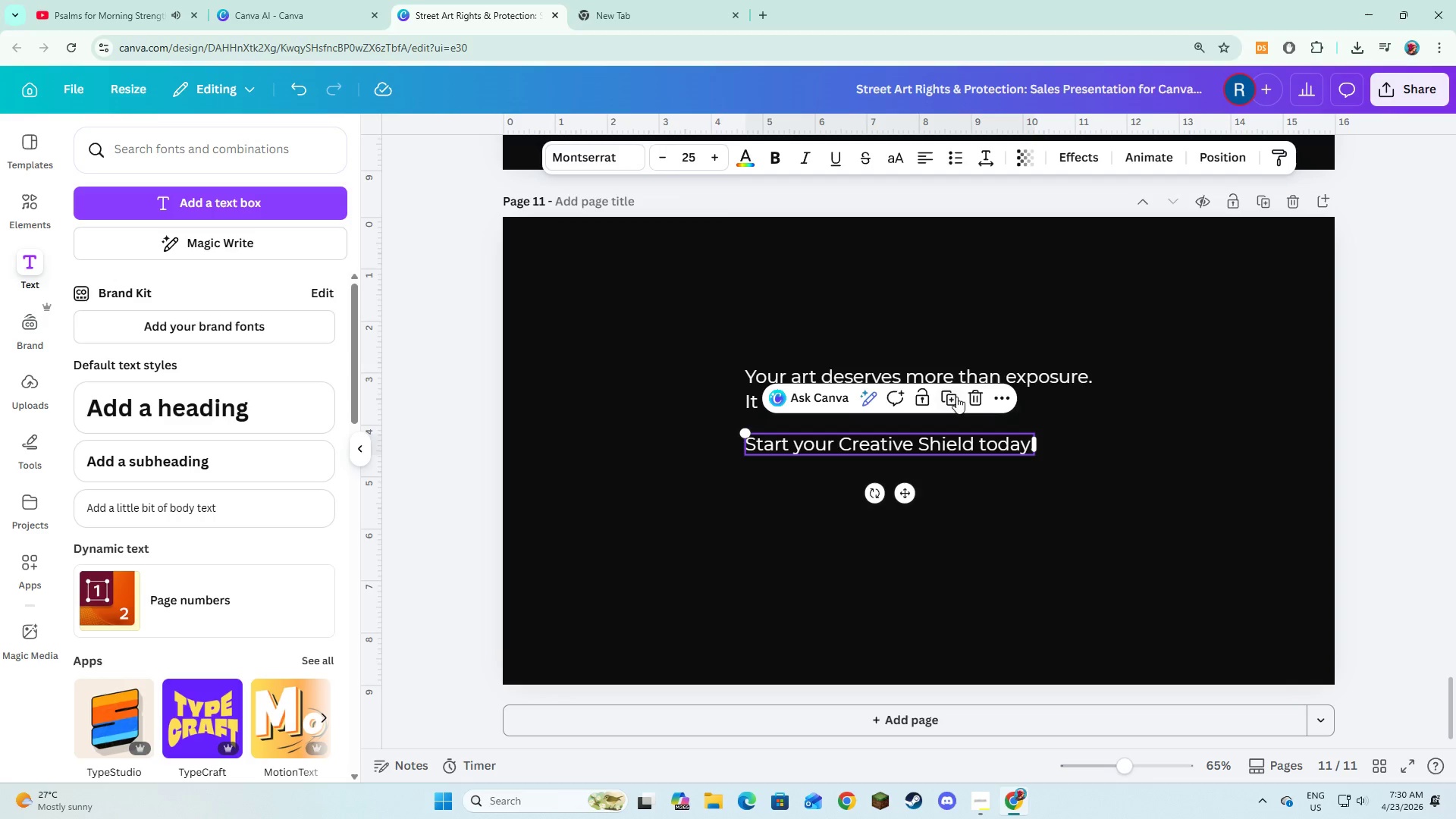 
left_click([951, 399])
 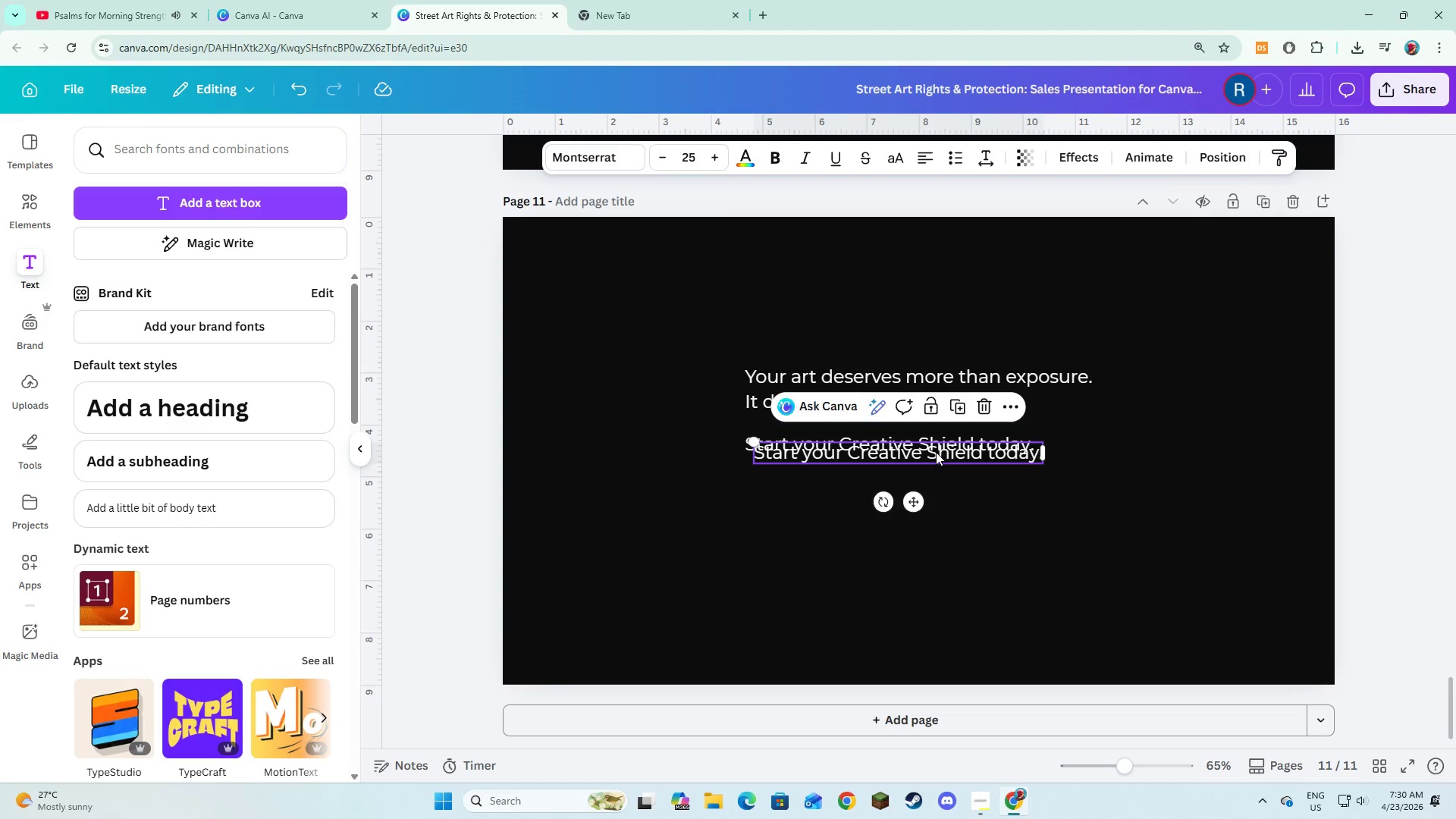 
left_click_drag(start_coordinate=[936, 453], to_coordinate=[926, 493])
 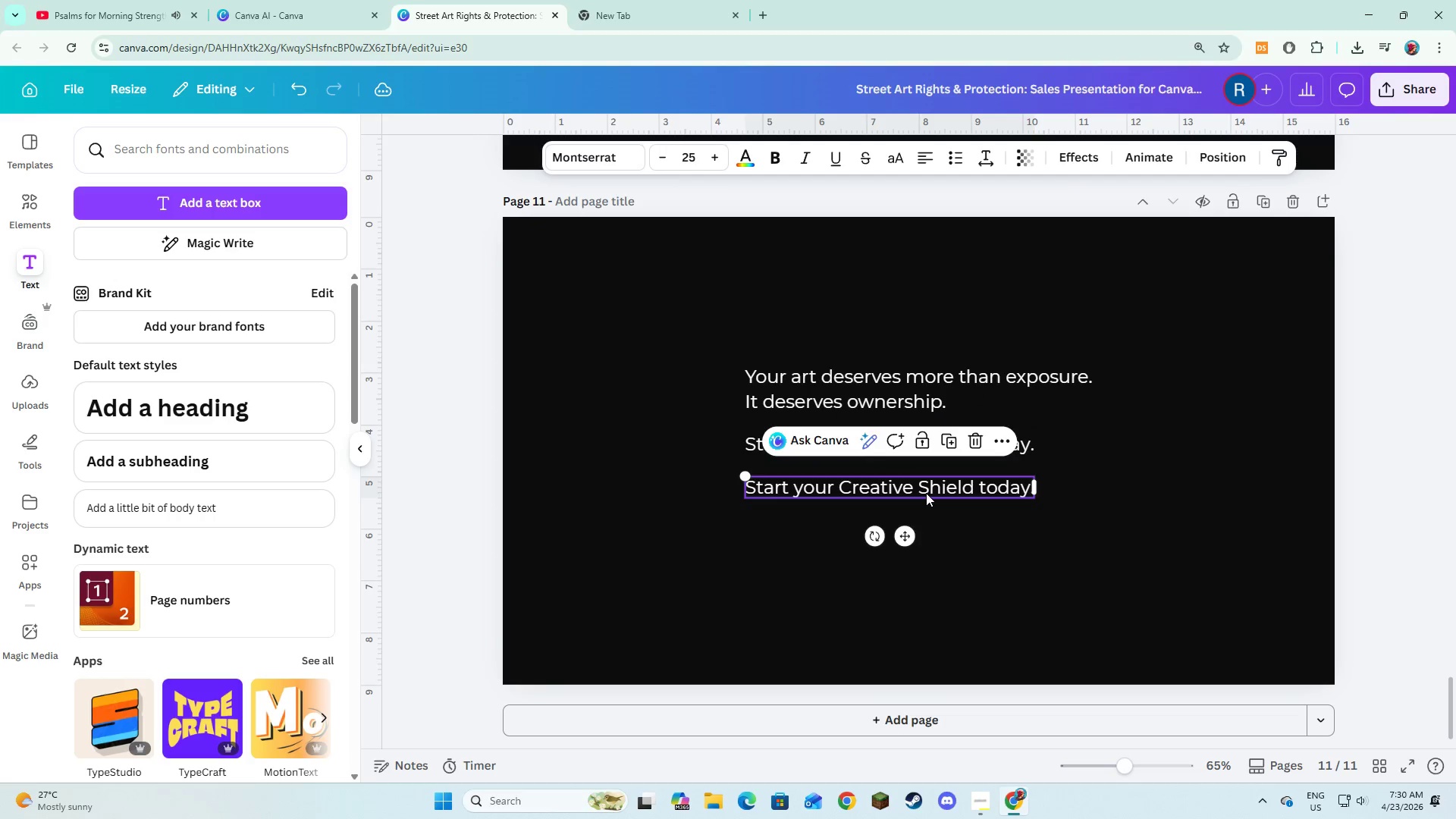 
left_click([926, 493])
 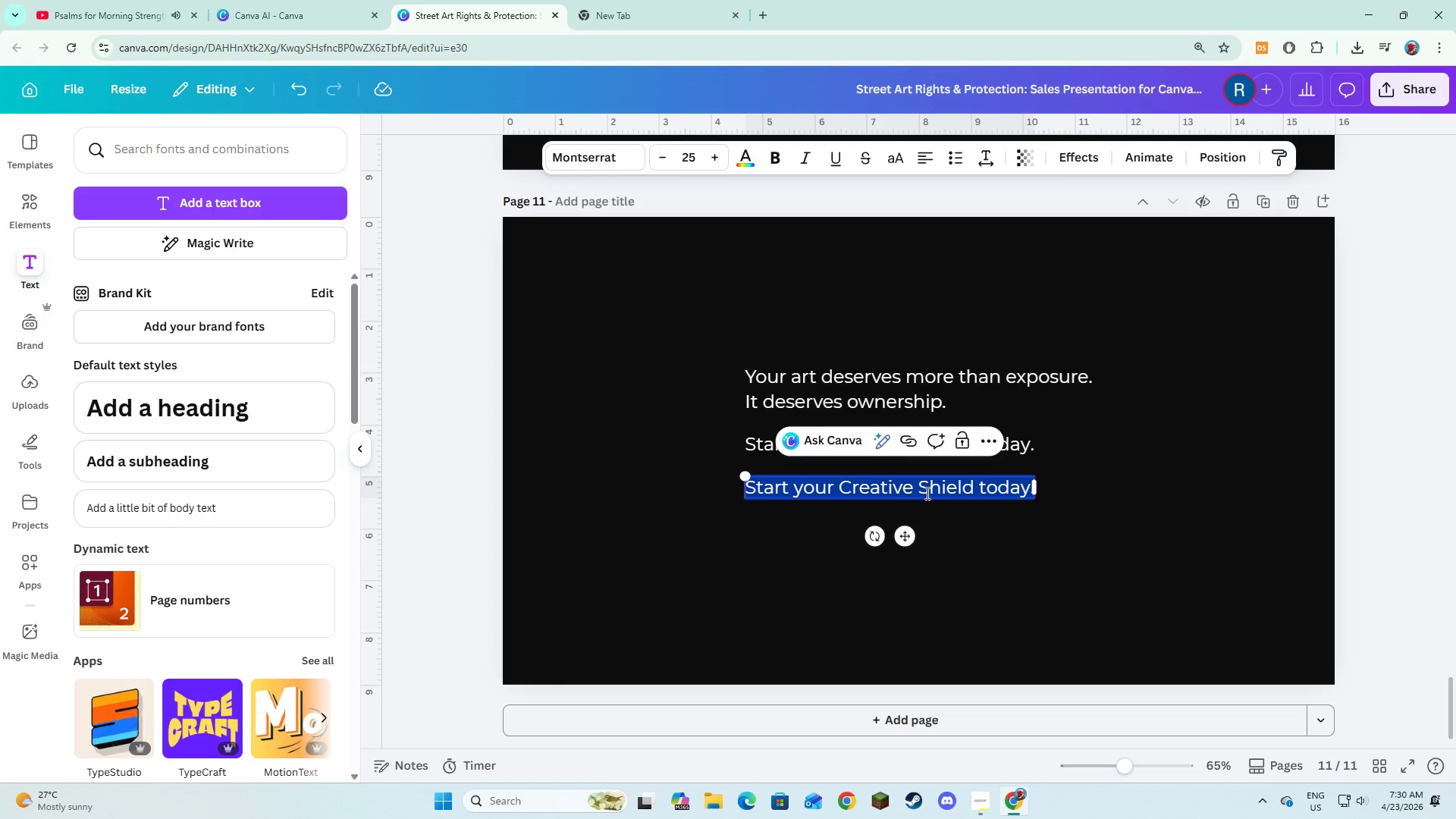 
type(Canvas$)
key(Backspace)
type(& )
key(Backspace)
key(Backspace)
type( & Court LLP)
 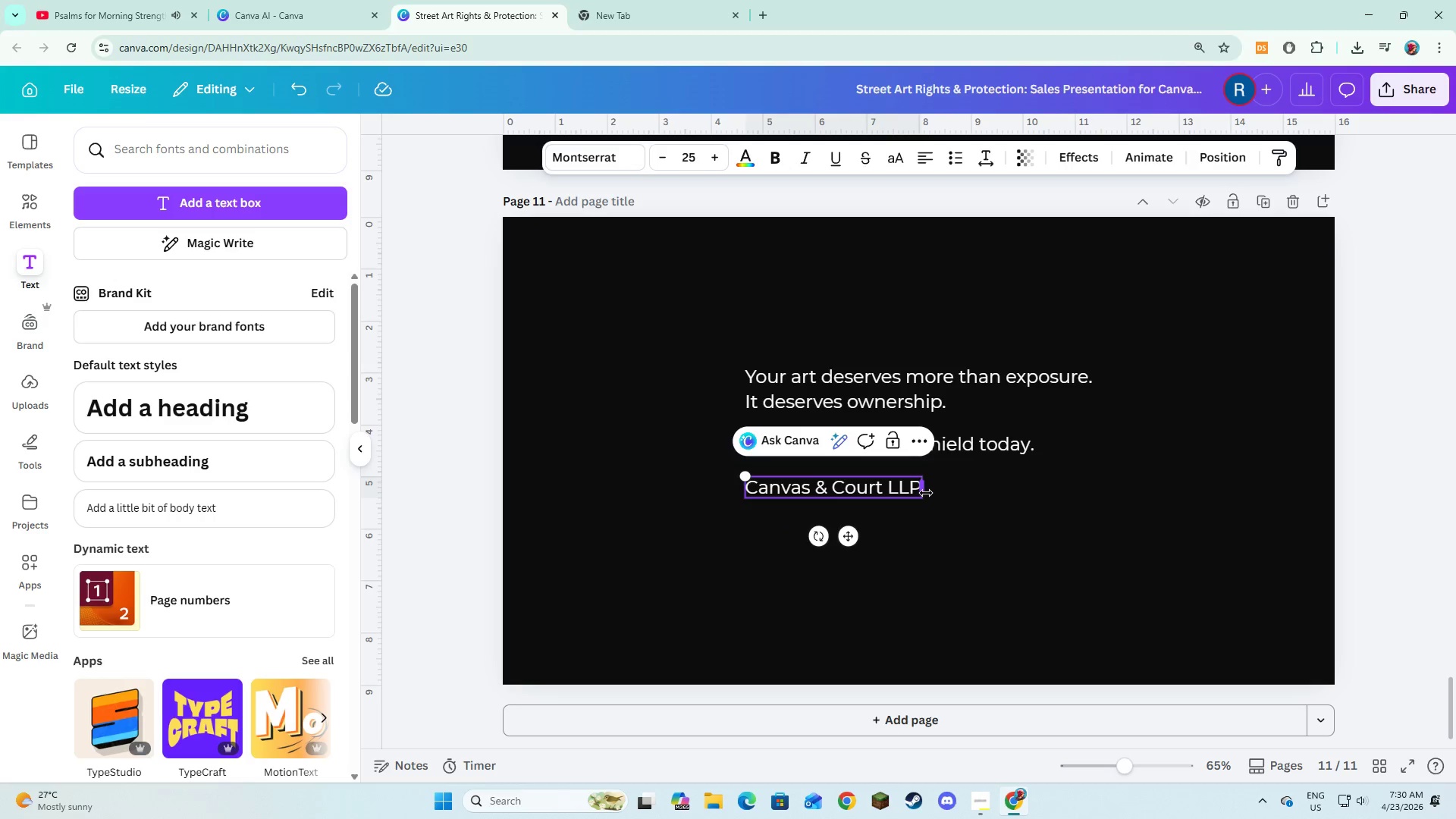 
left_click([938, 511])
 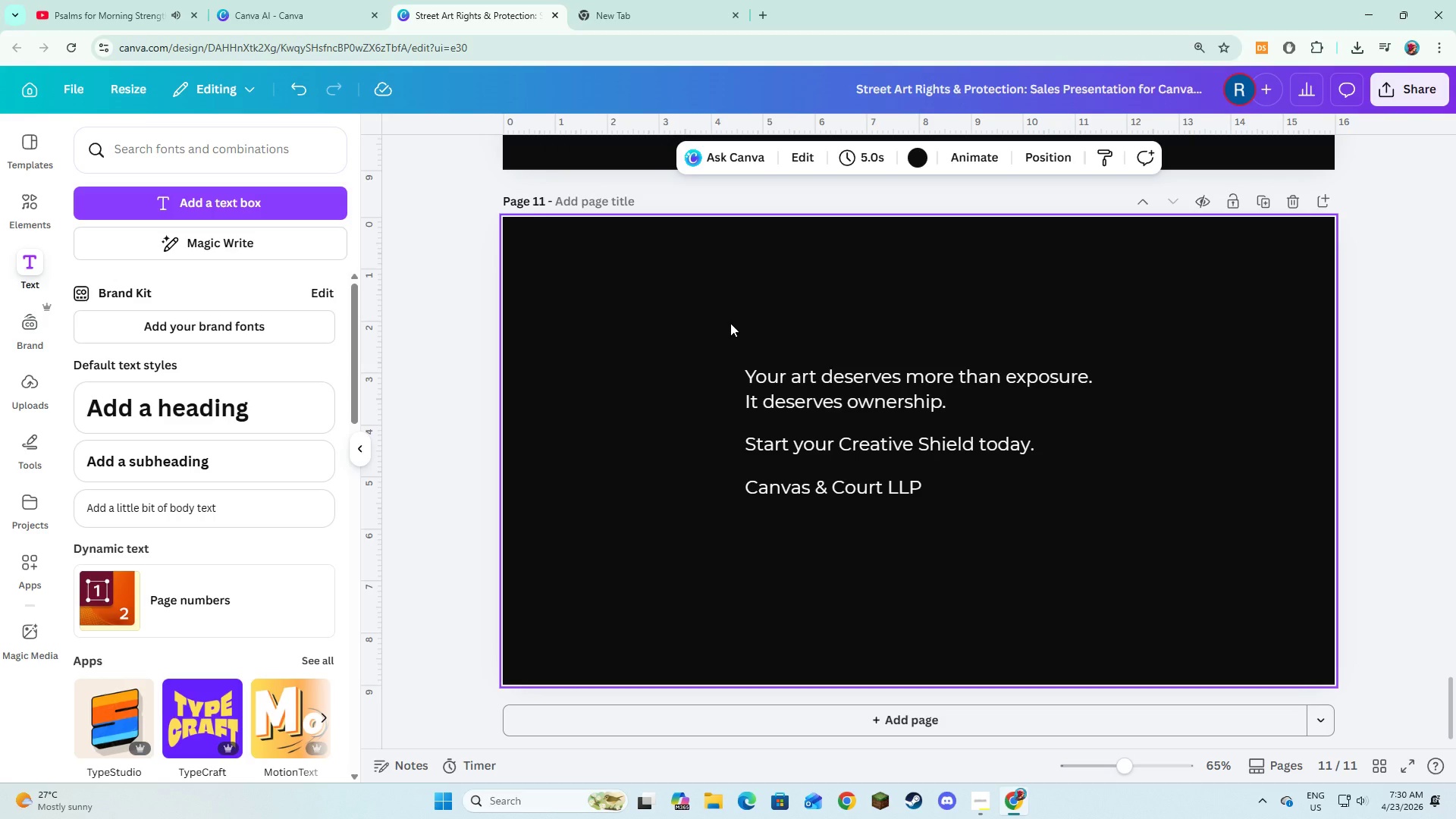 
left_click_drag(start_coordinate=[730, 323], to_coordinate=[866, 529])
 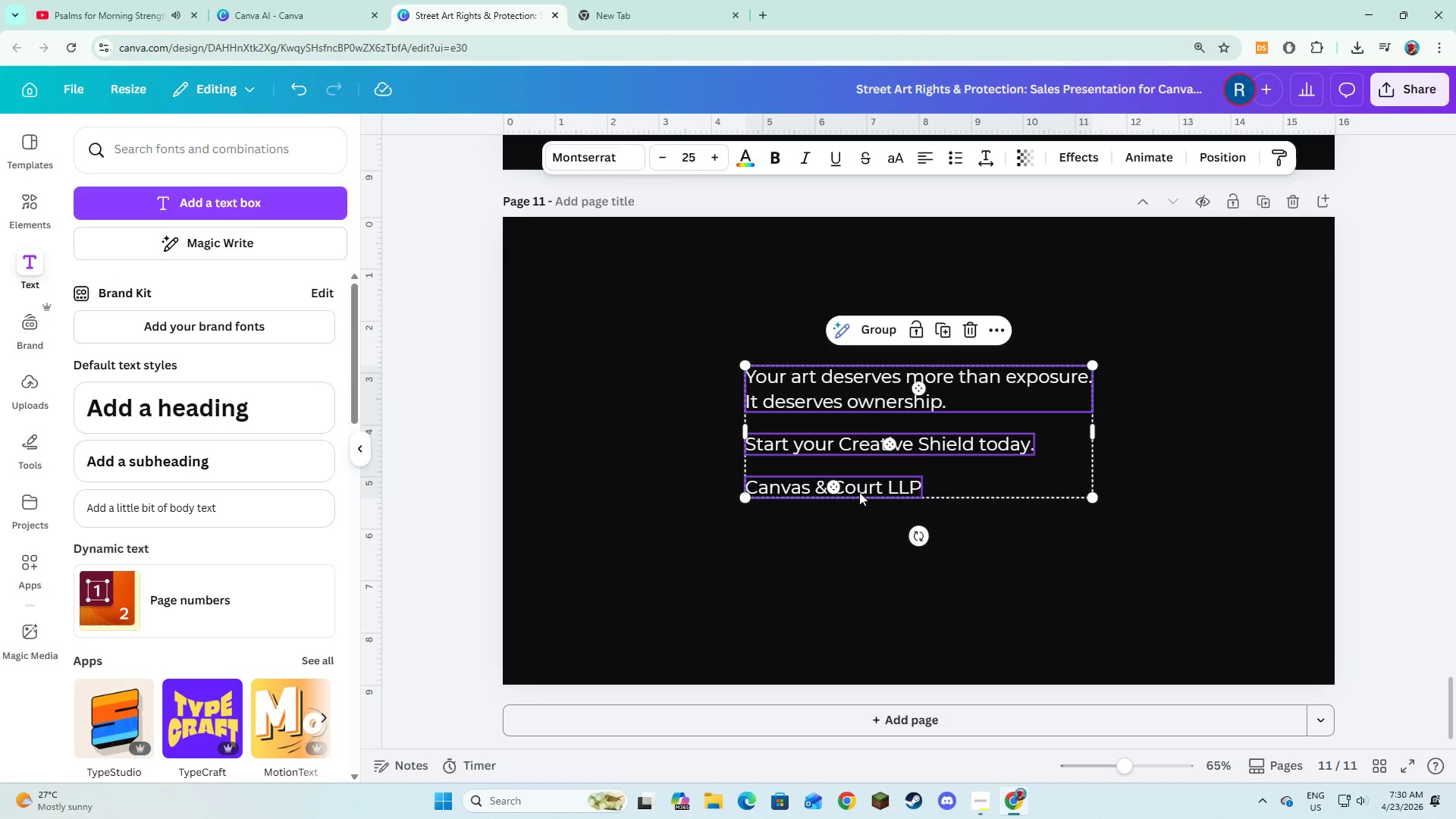 
left_click_drag(start_coordinate=[859, 489], to_coordinate=[855, 511])
 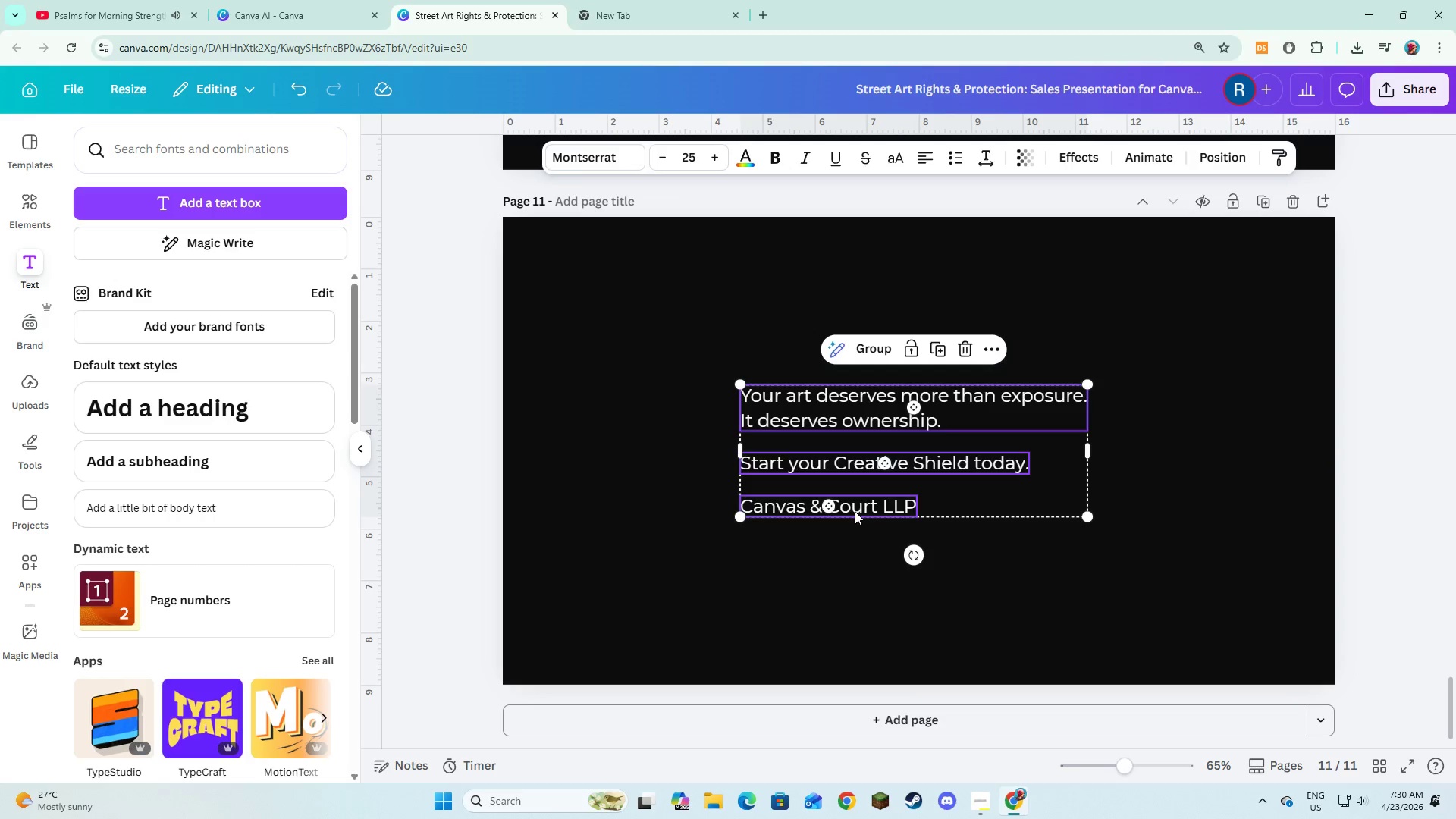 
left_click_drag(start_coordinate=[855, 511], to_coordinate=[861, 513])
 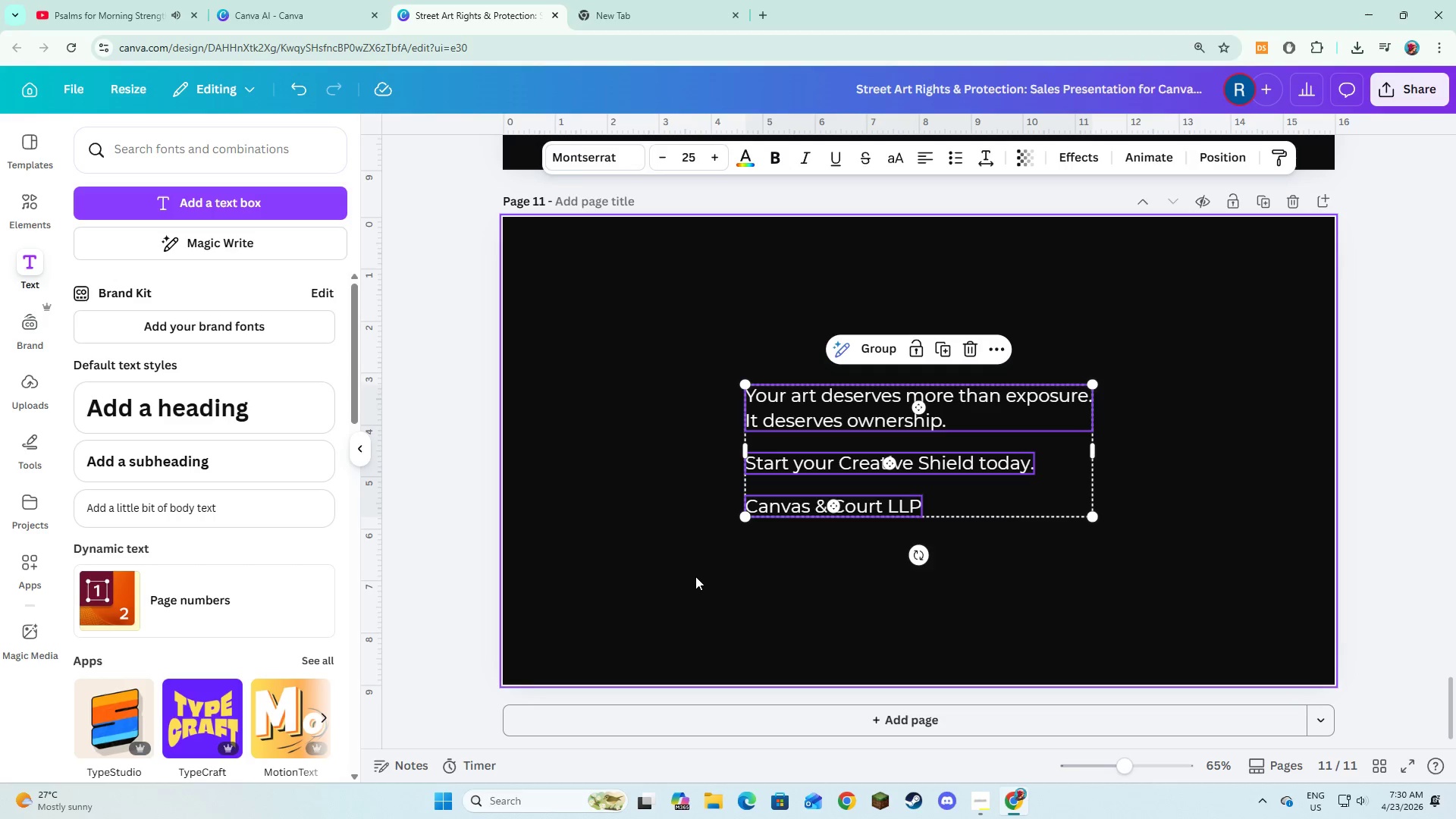 
left_click([695, 576])
 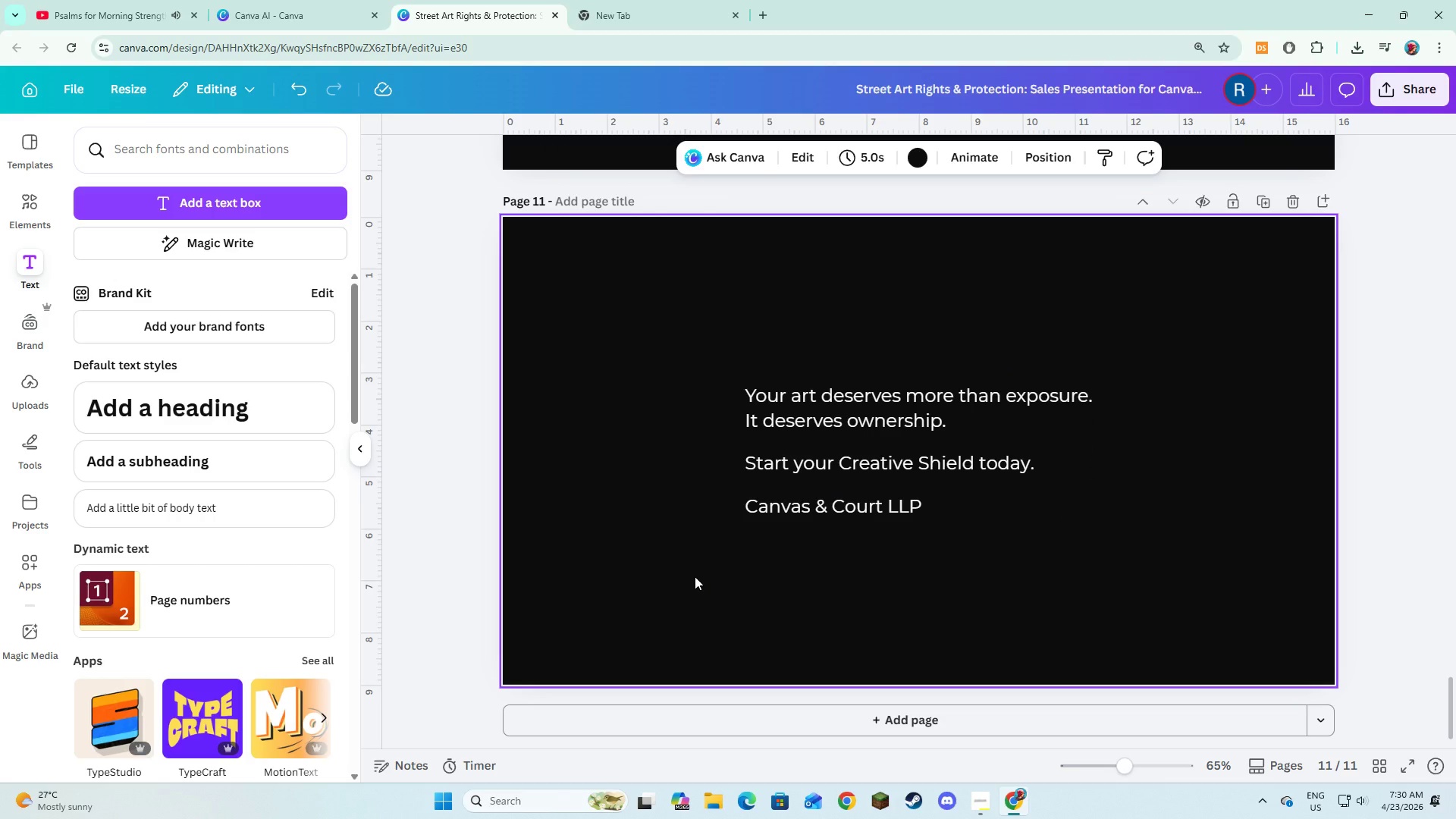 
wait(17.23)
 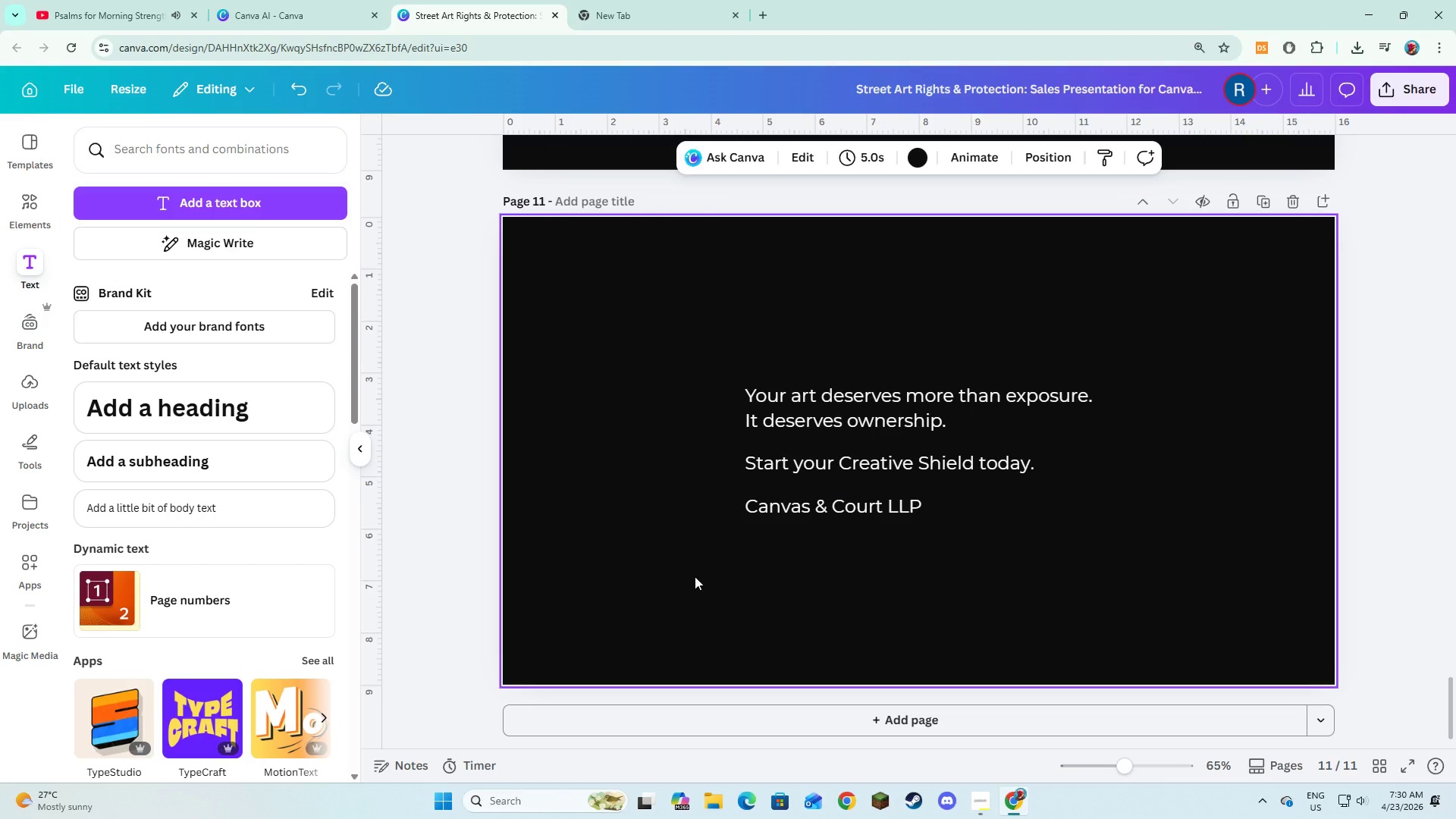 
left_click([49, 228])
 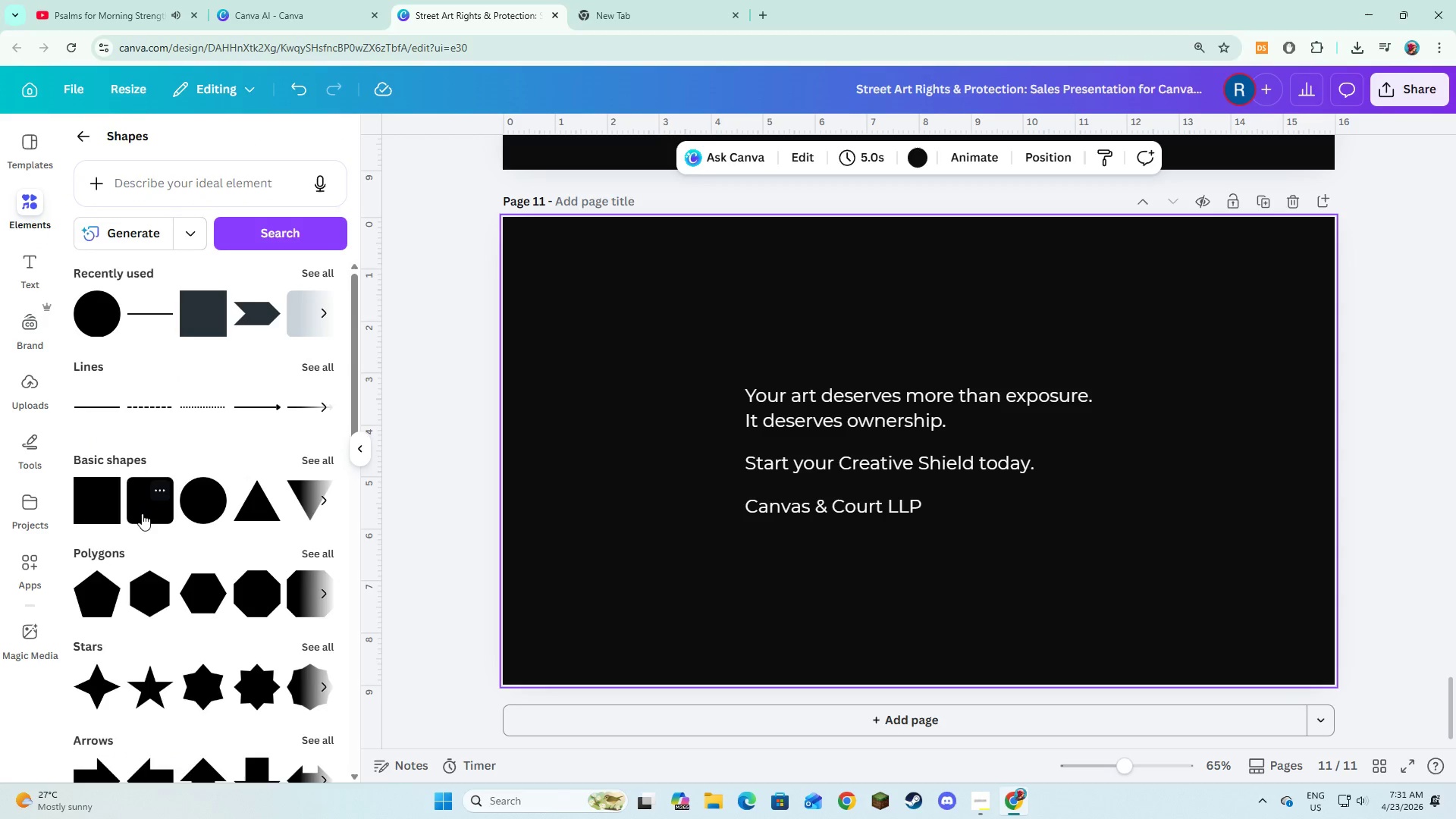 
left_click([139, 518])
 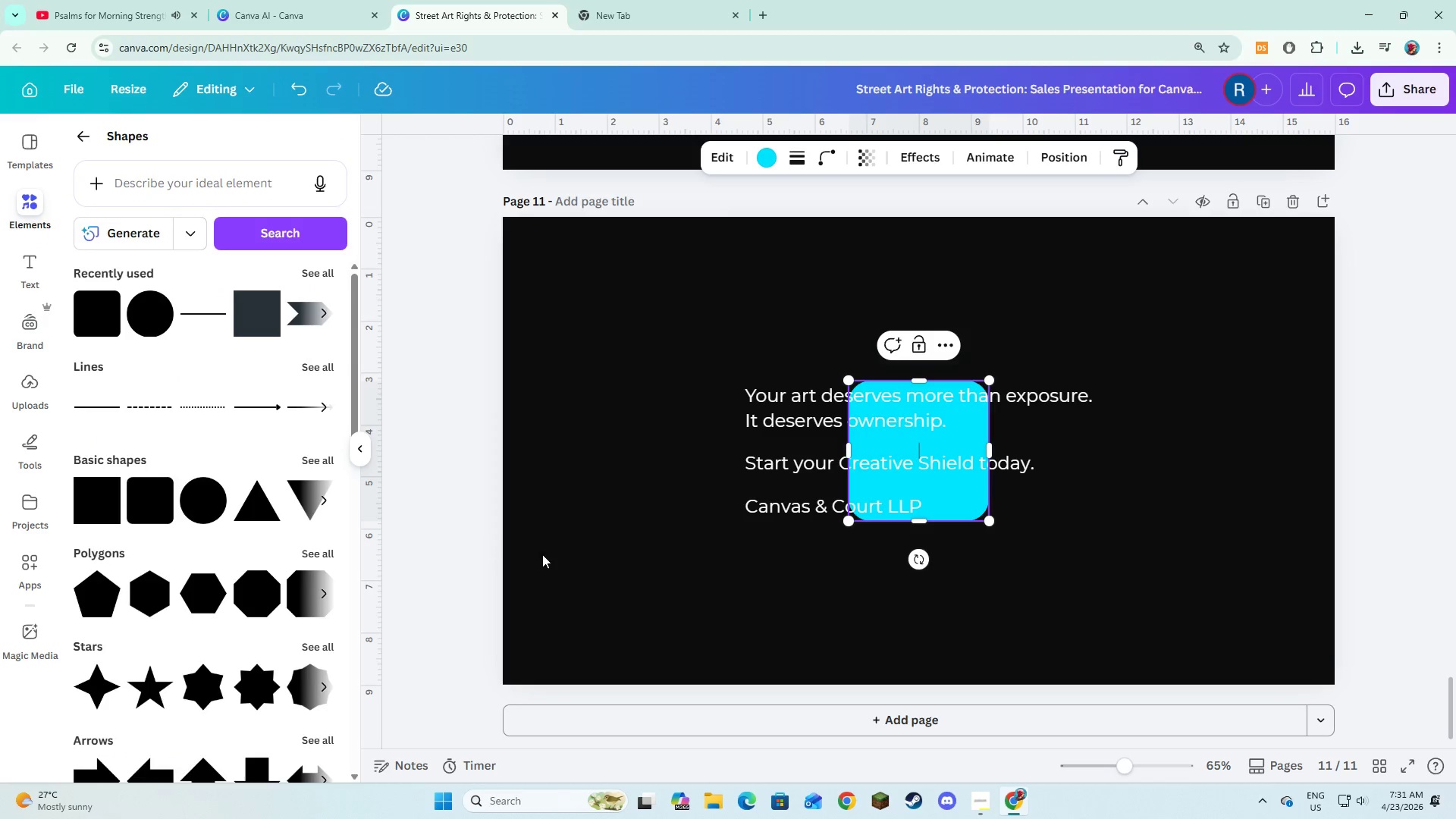 
left_click([558, 557])
 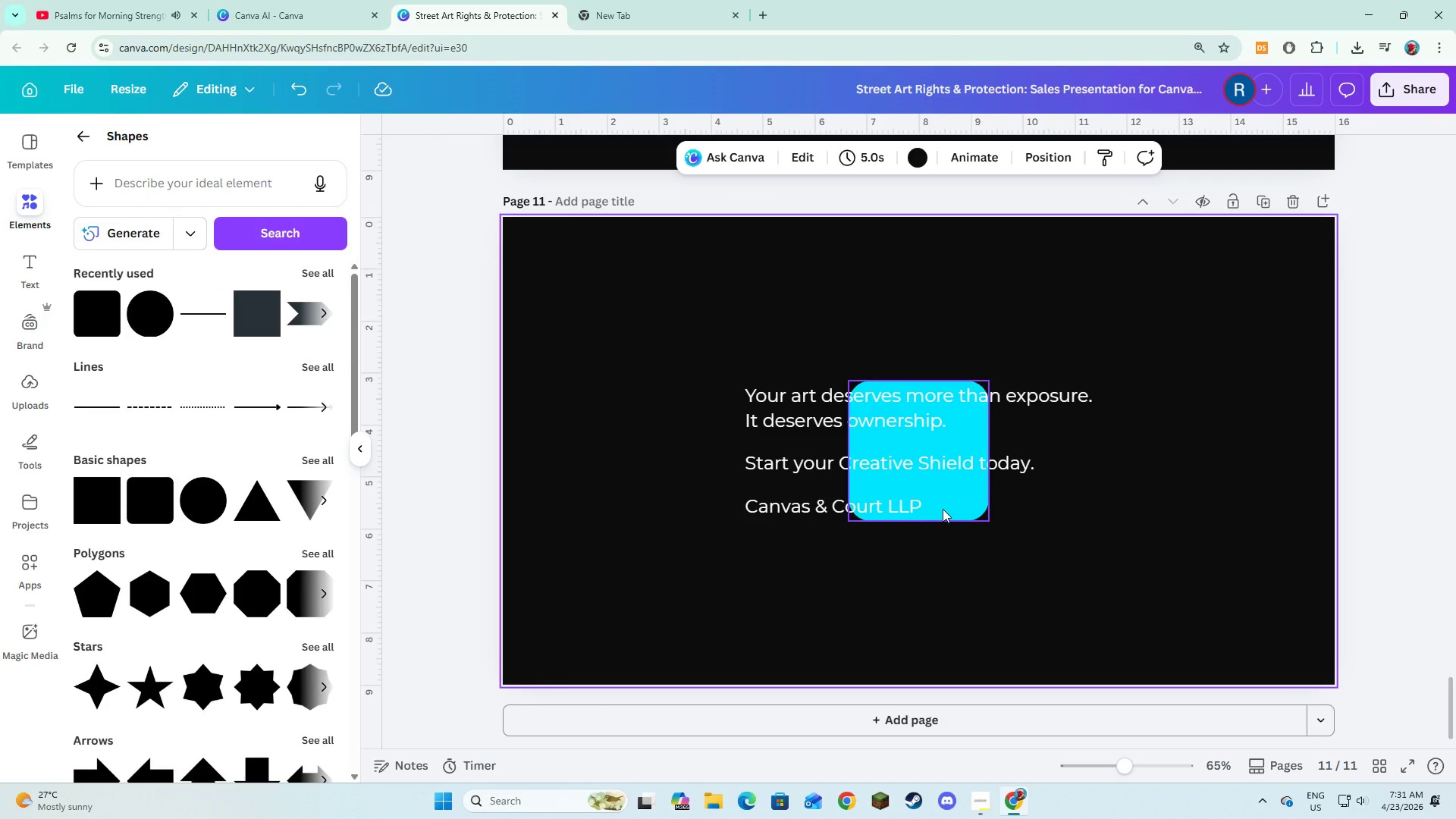 
left_click([943, 509])
 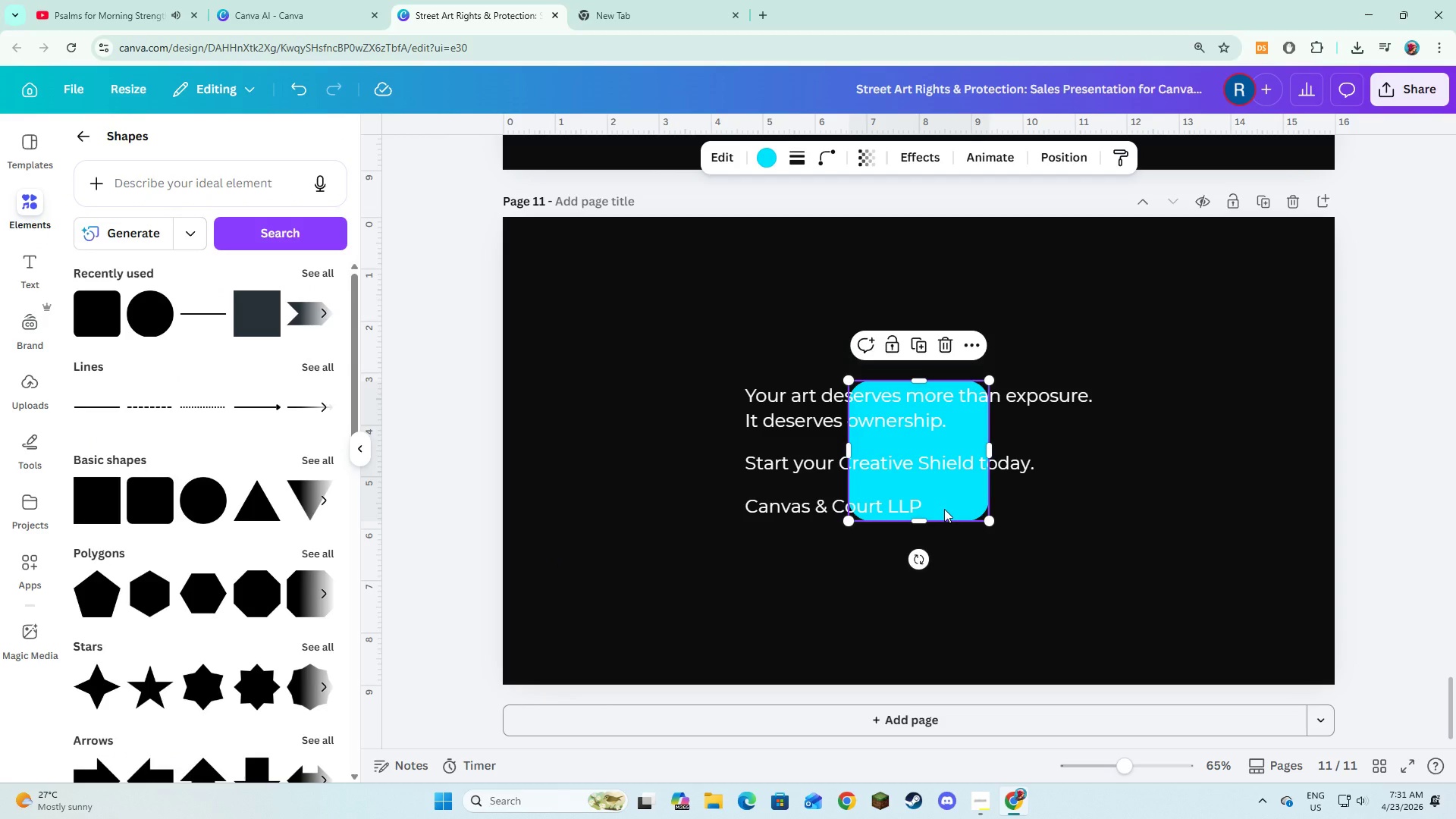 
left_click_drag(start_coordinate=[944, 509], to_coordinate=[801, 492])
 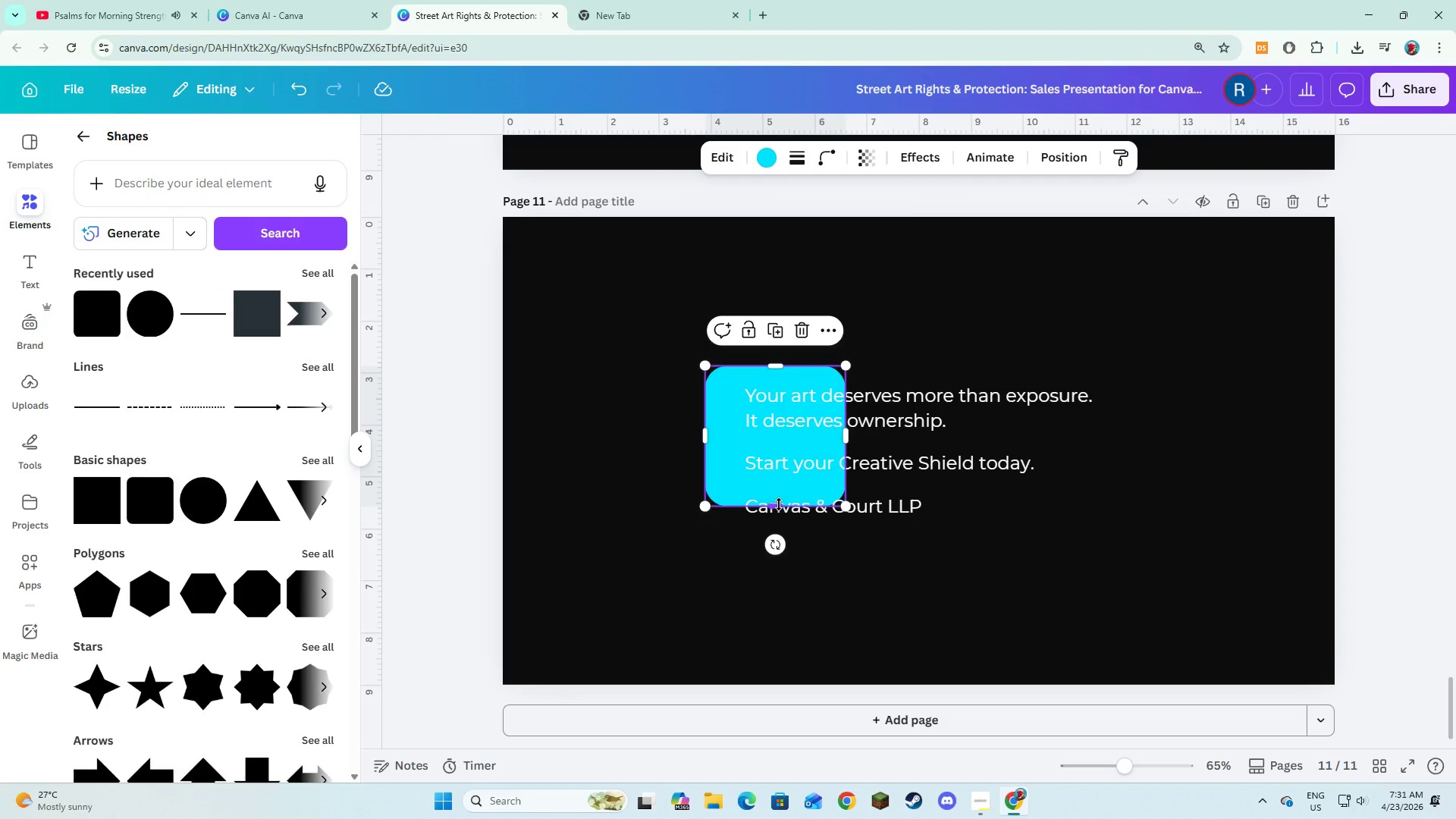 
left_click_drag(start_coordinate=[779, 504], to_coordinate=[774, 527])
 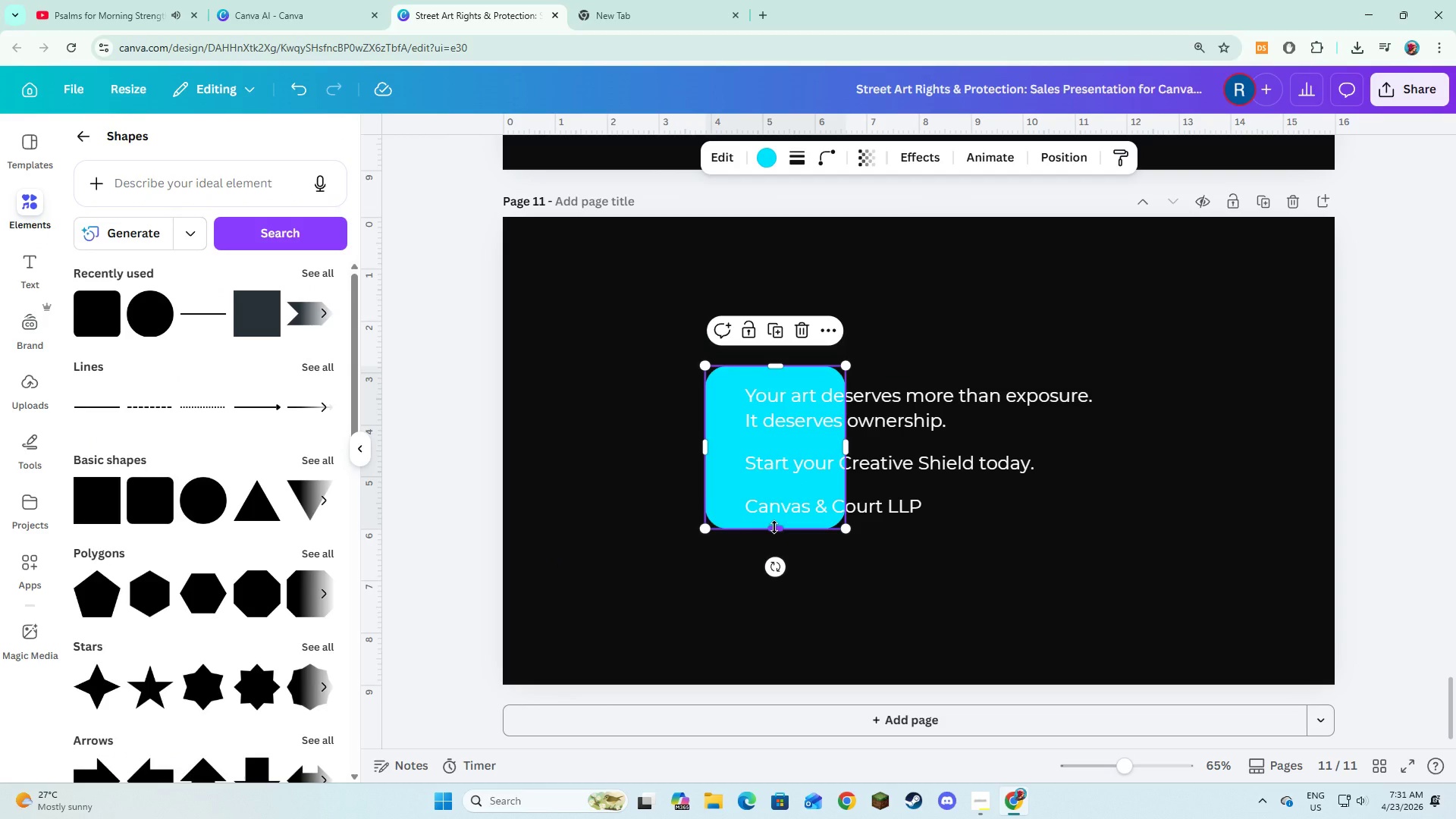 
wait(13.48)
 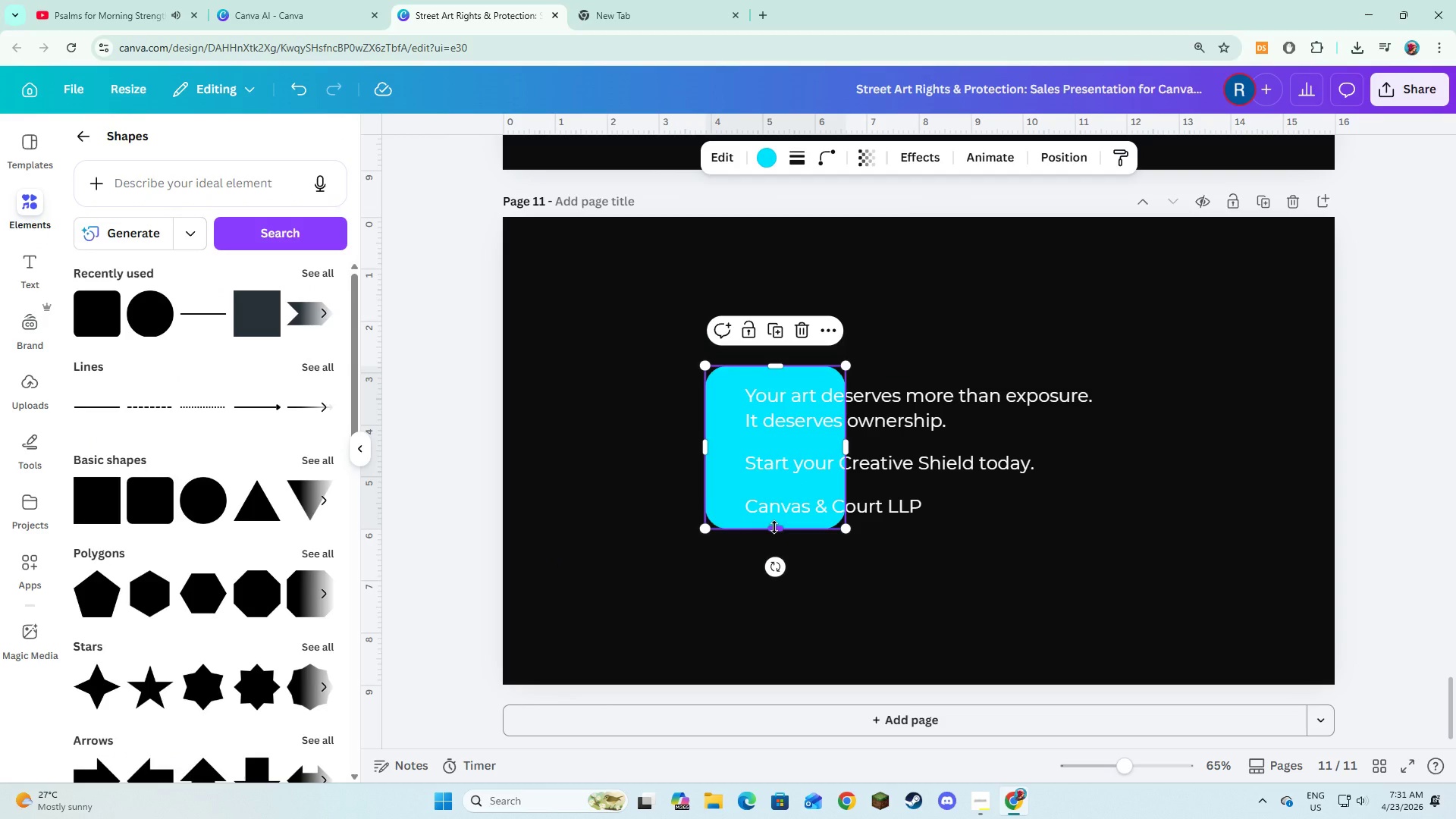 
left_click_drag(start_coordinate=[847, 439], to_coordinate=[1117, 479])
 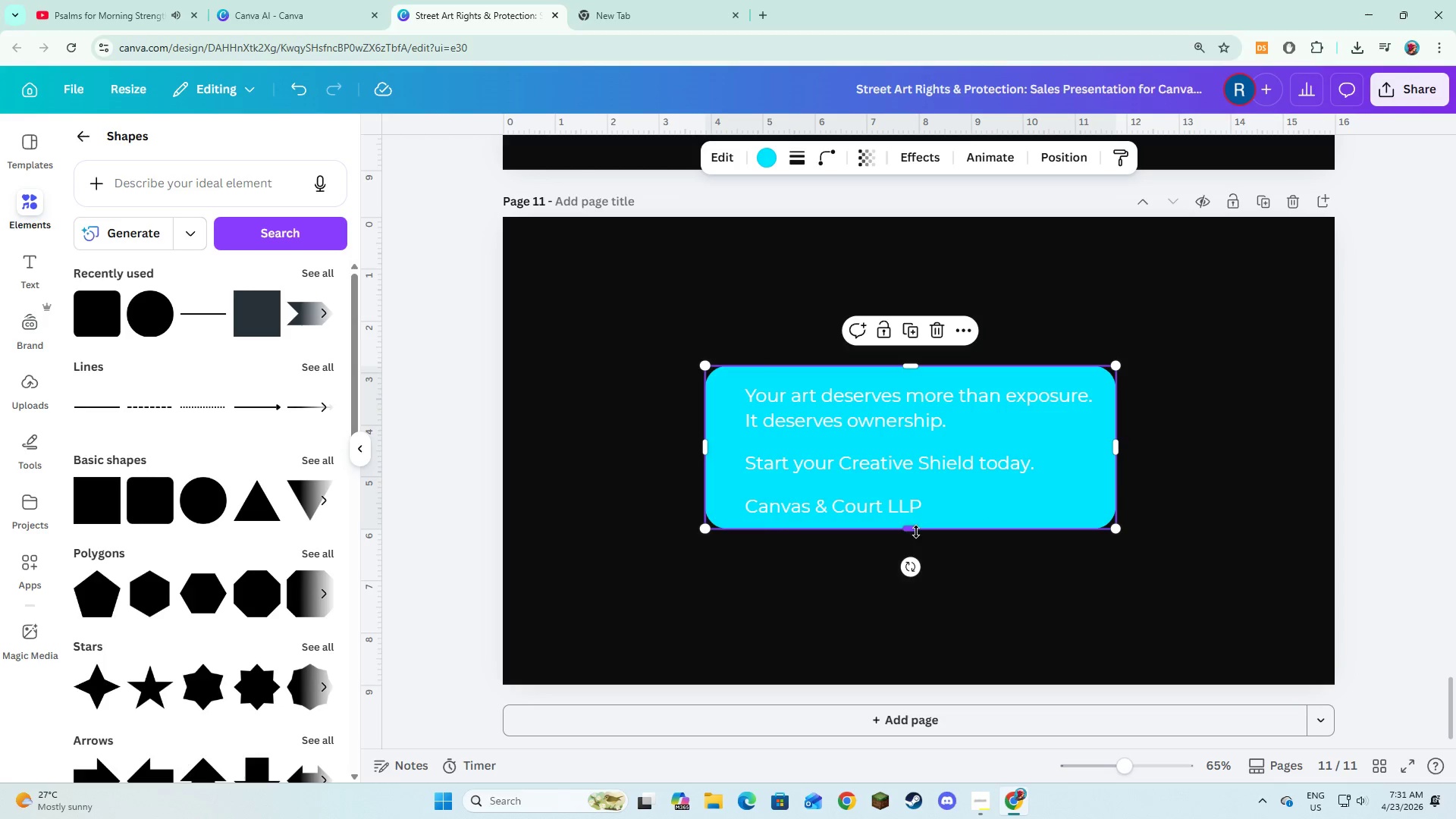 
left_click_drag(start_coordinate=[915, 531], to_coordinate=[915, 540])
 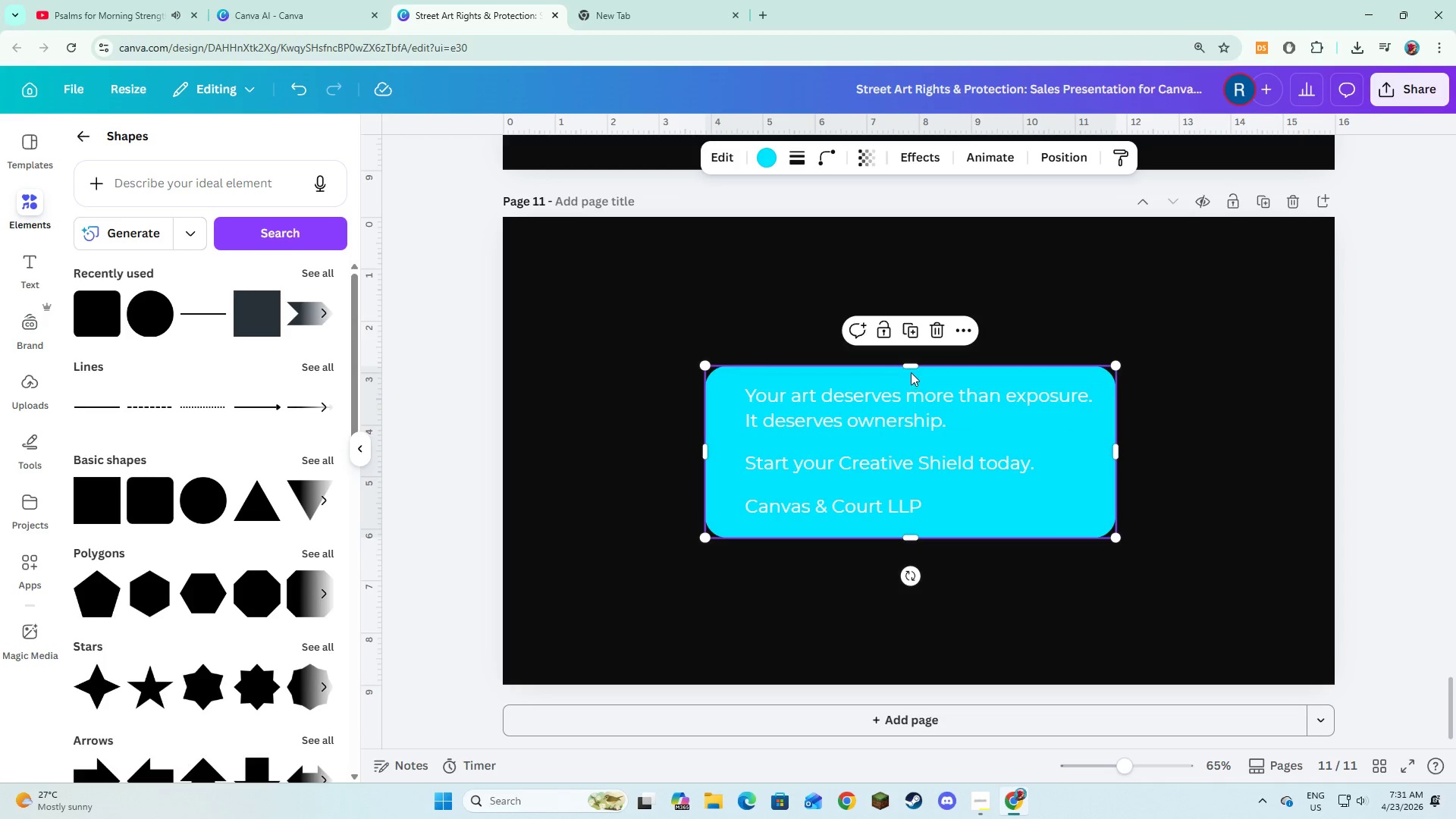 
left_click_drag(start_coordinate=[911, 364], to_coordinate=[911, 358])
 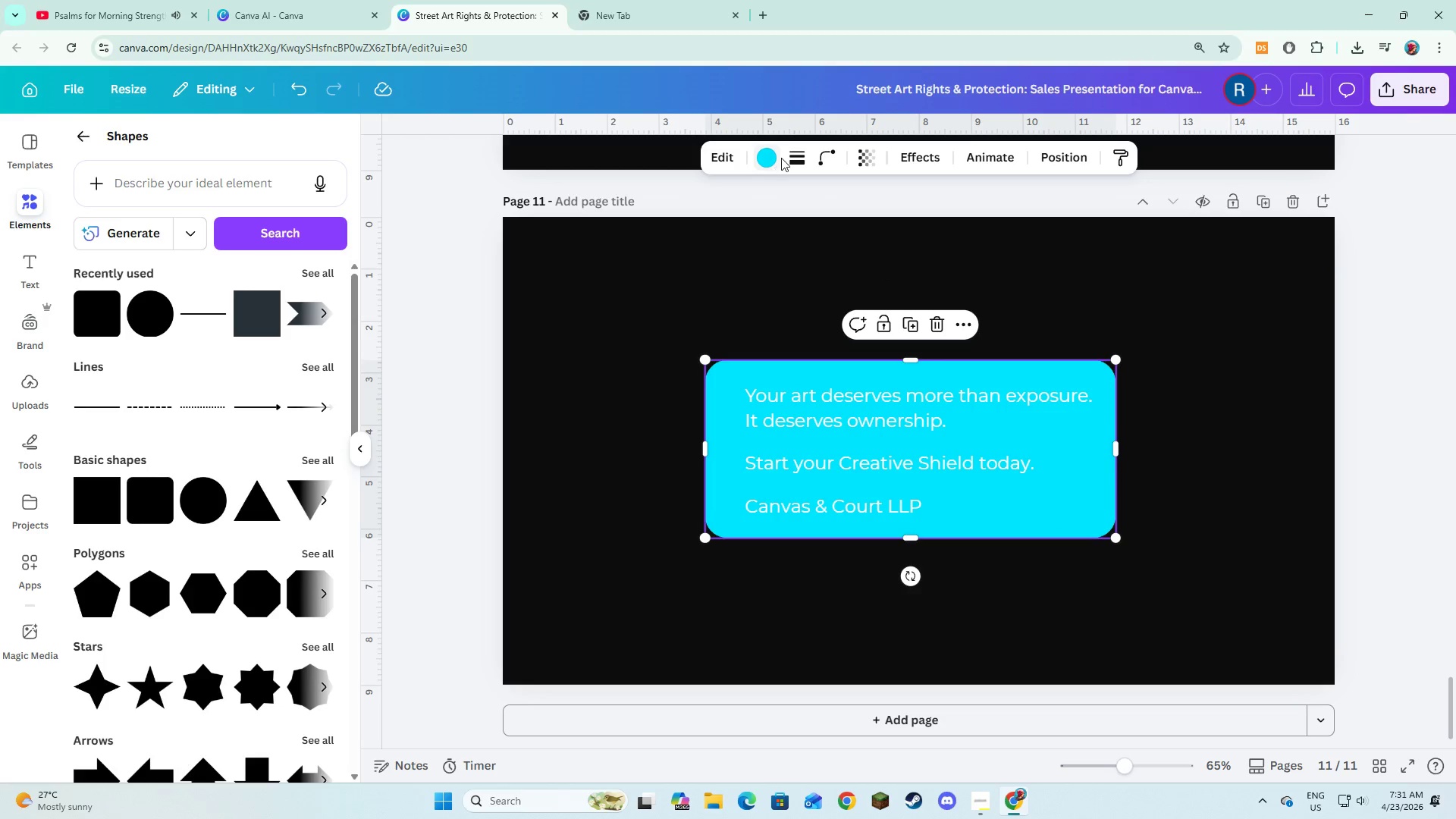 
left_click([784, 158])
 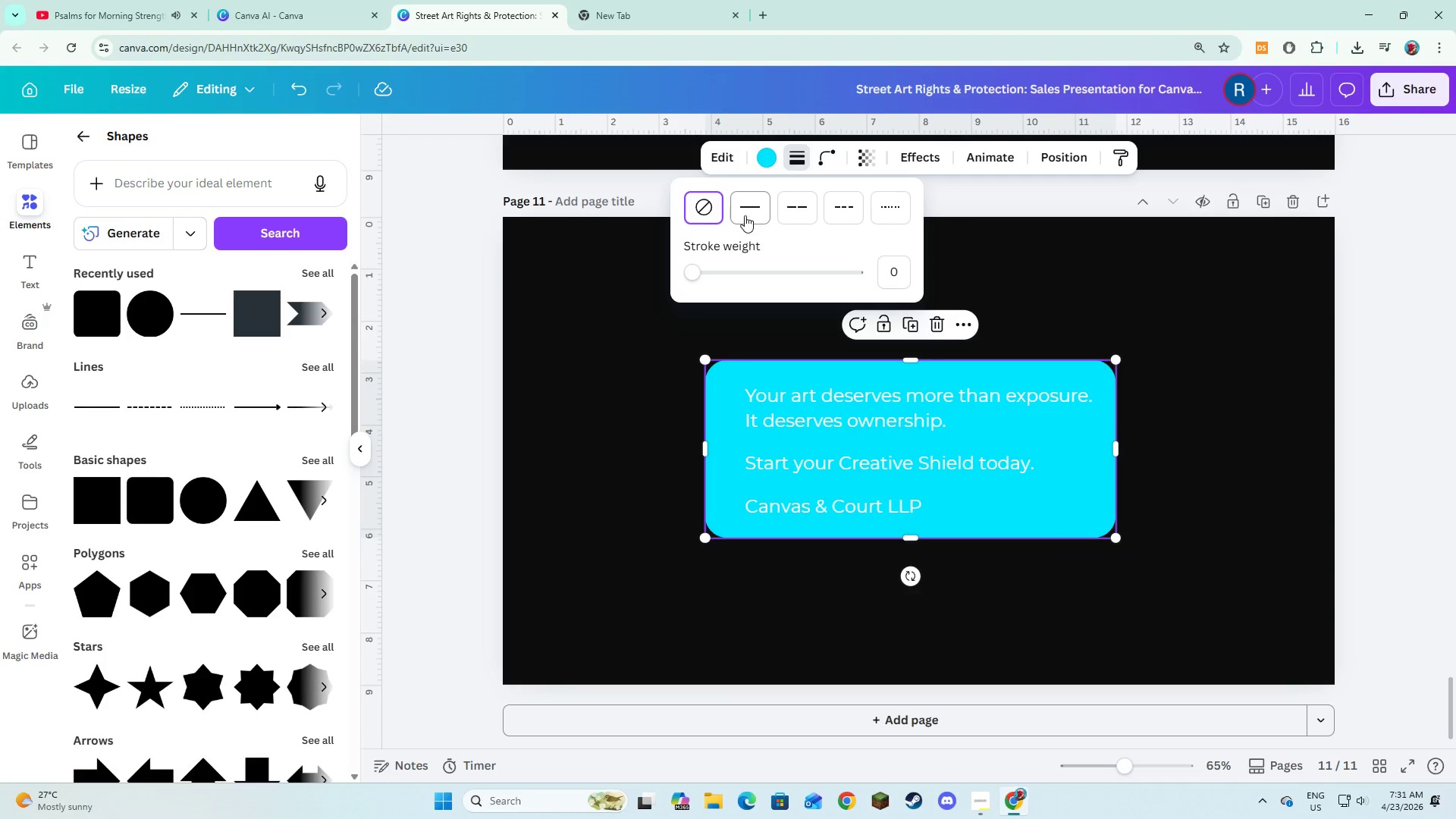 
left_click([745, 215])
 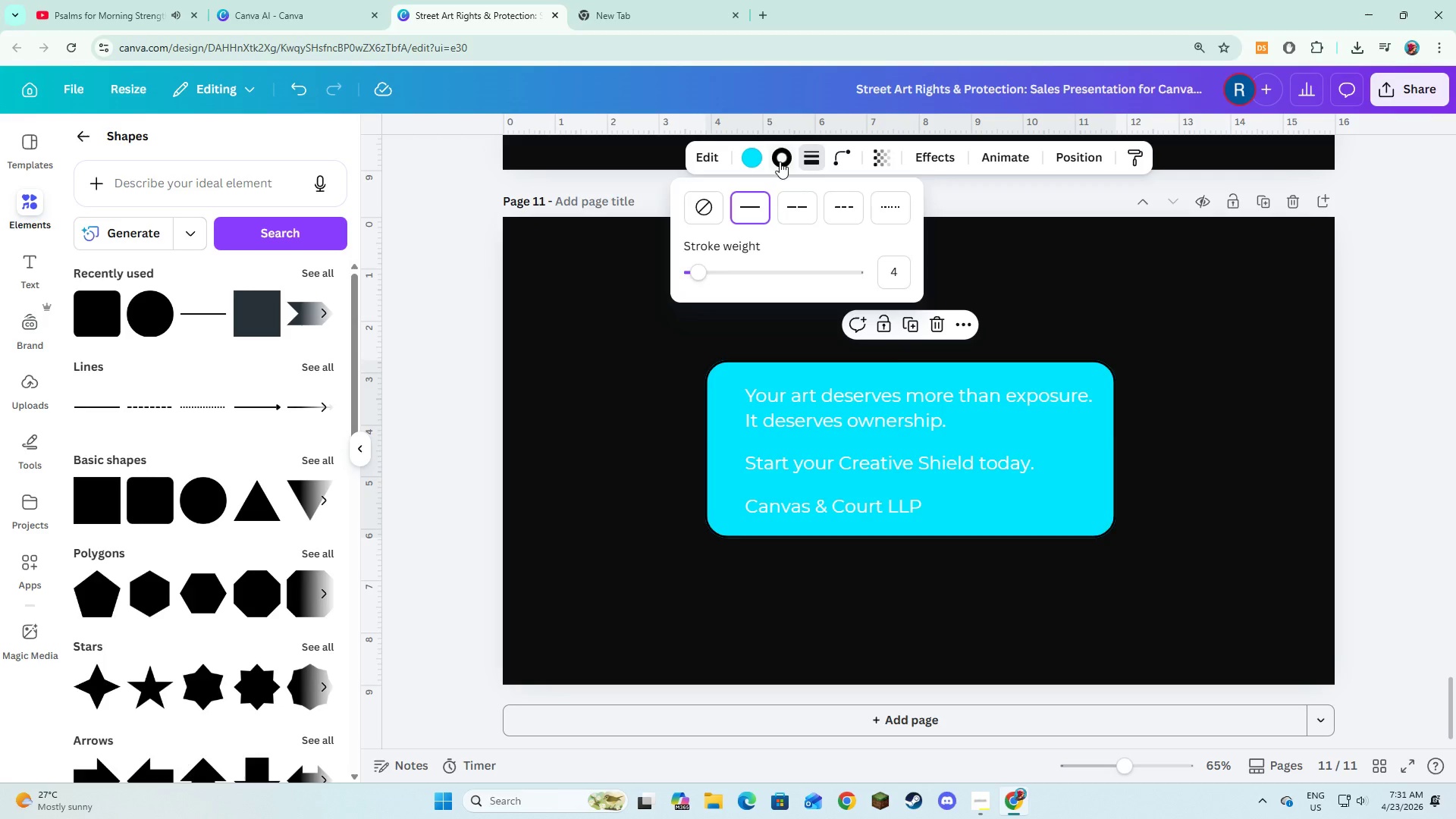 
left_click([780, 162])
 